 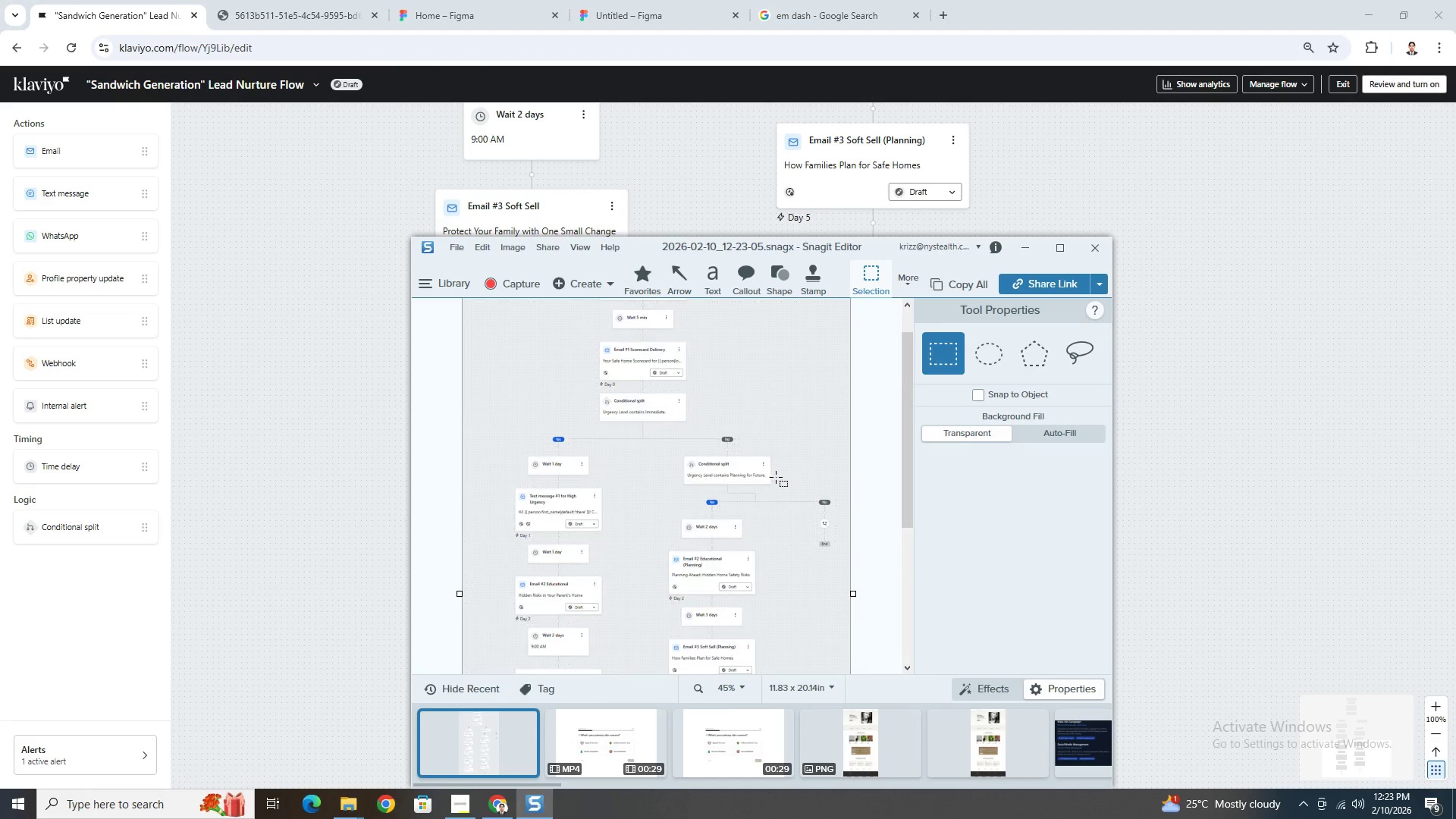 
scroll: coordinate [776, 477], scroll_direction: up, amount: 3.0
 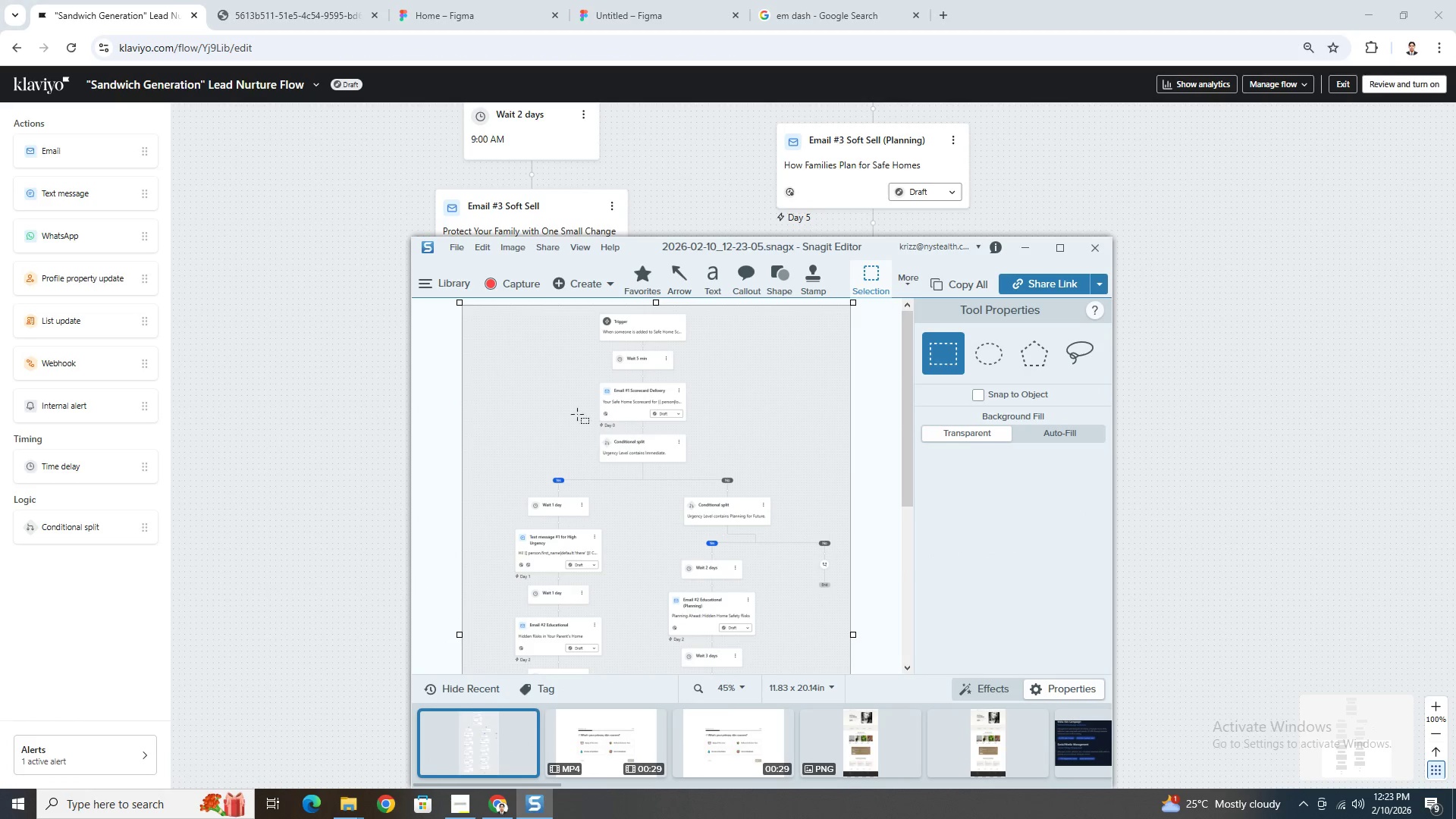 
wait(5.61)
 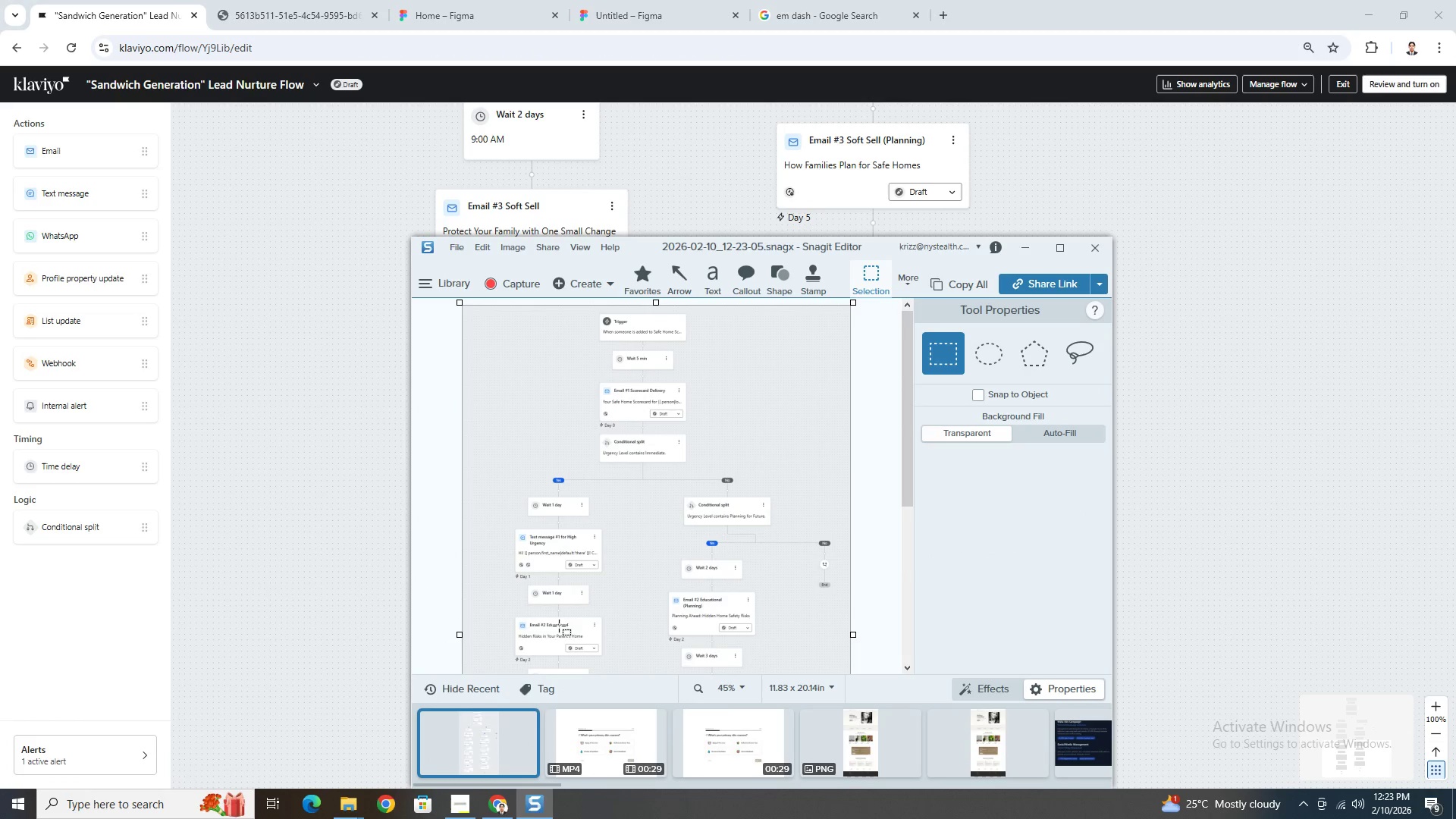 
left_click([352, 804])
 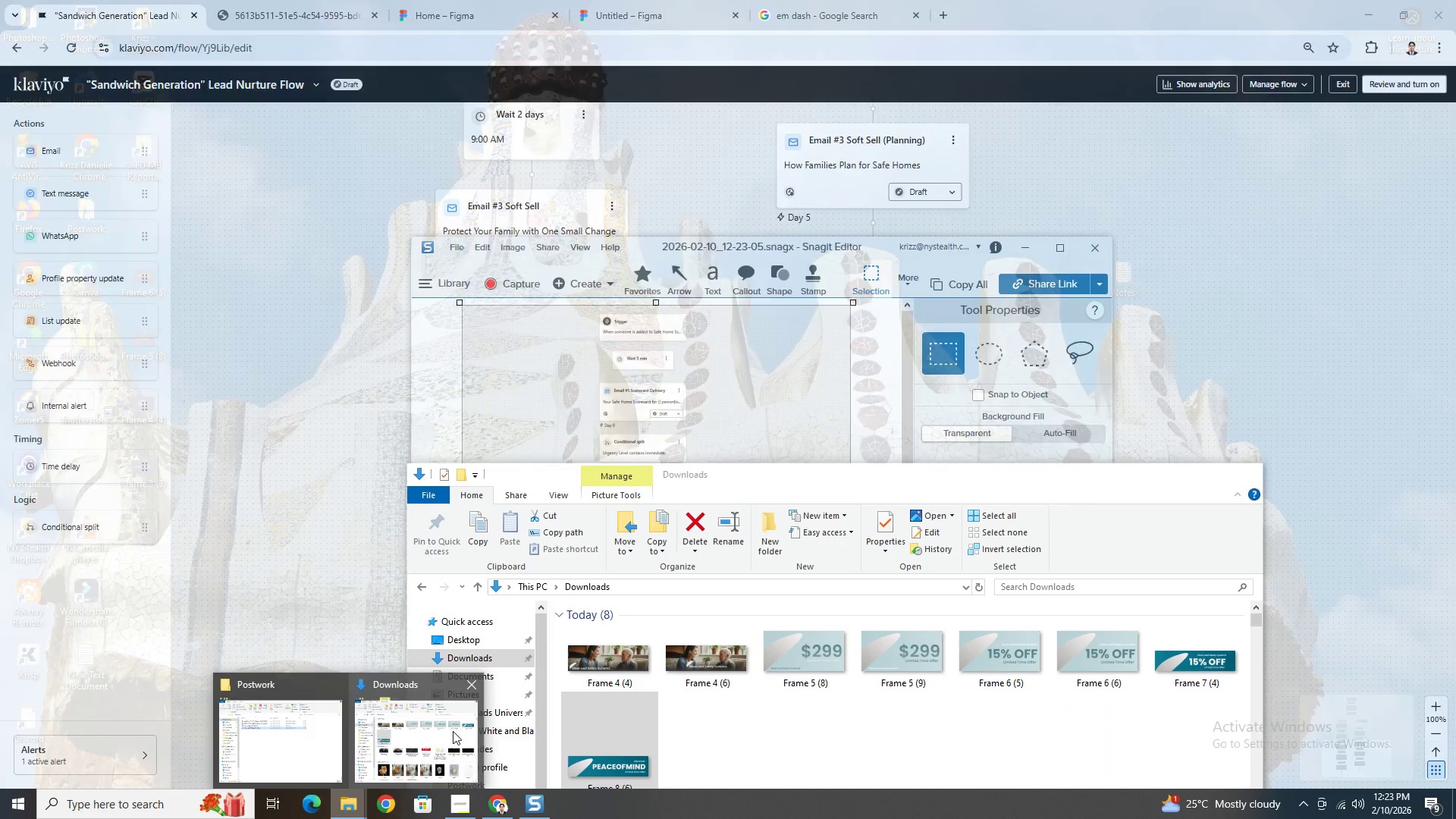 
mouse_move([337, 712])
 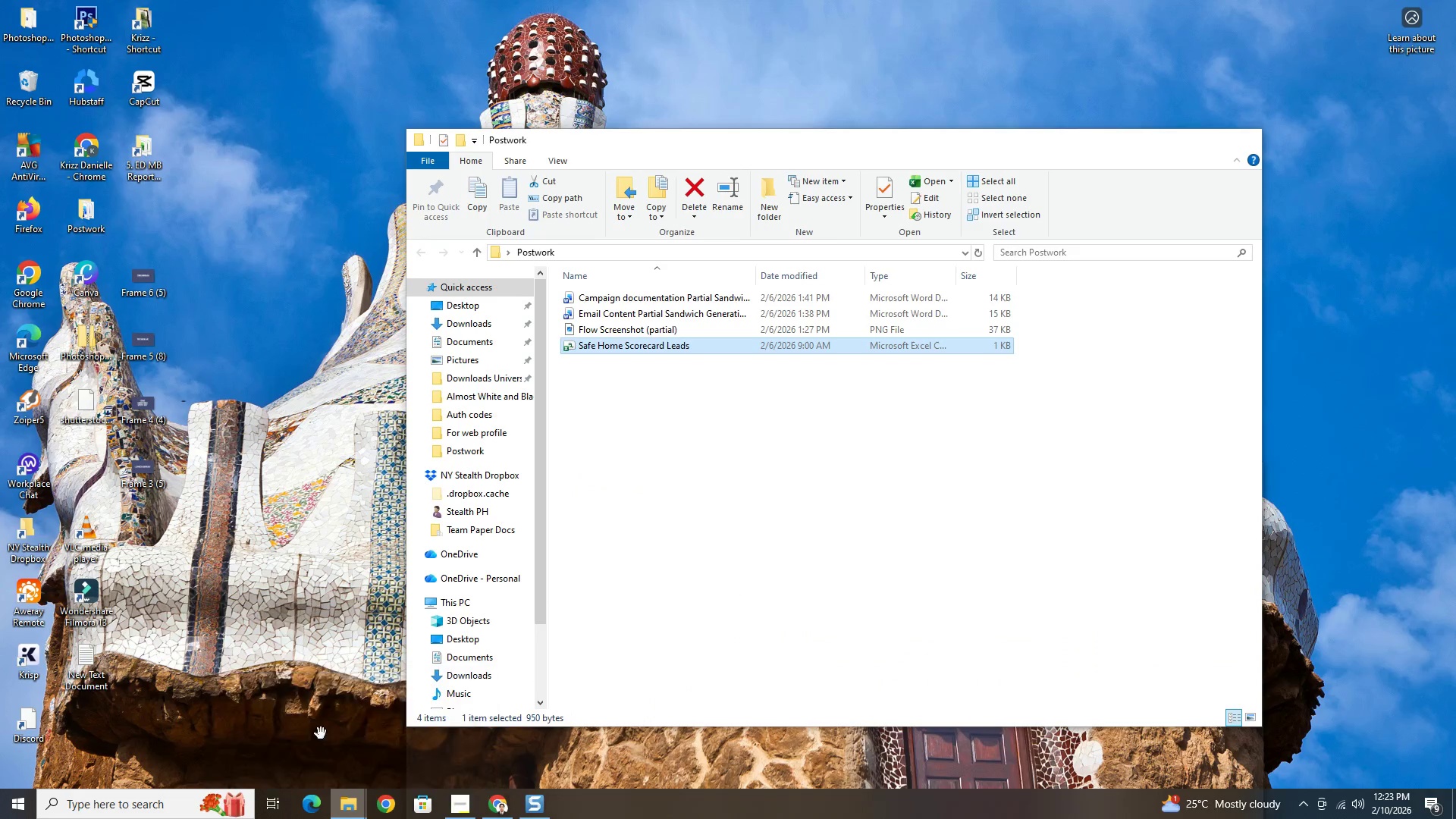 
left_click([321, 733])
 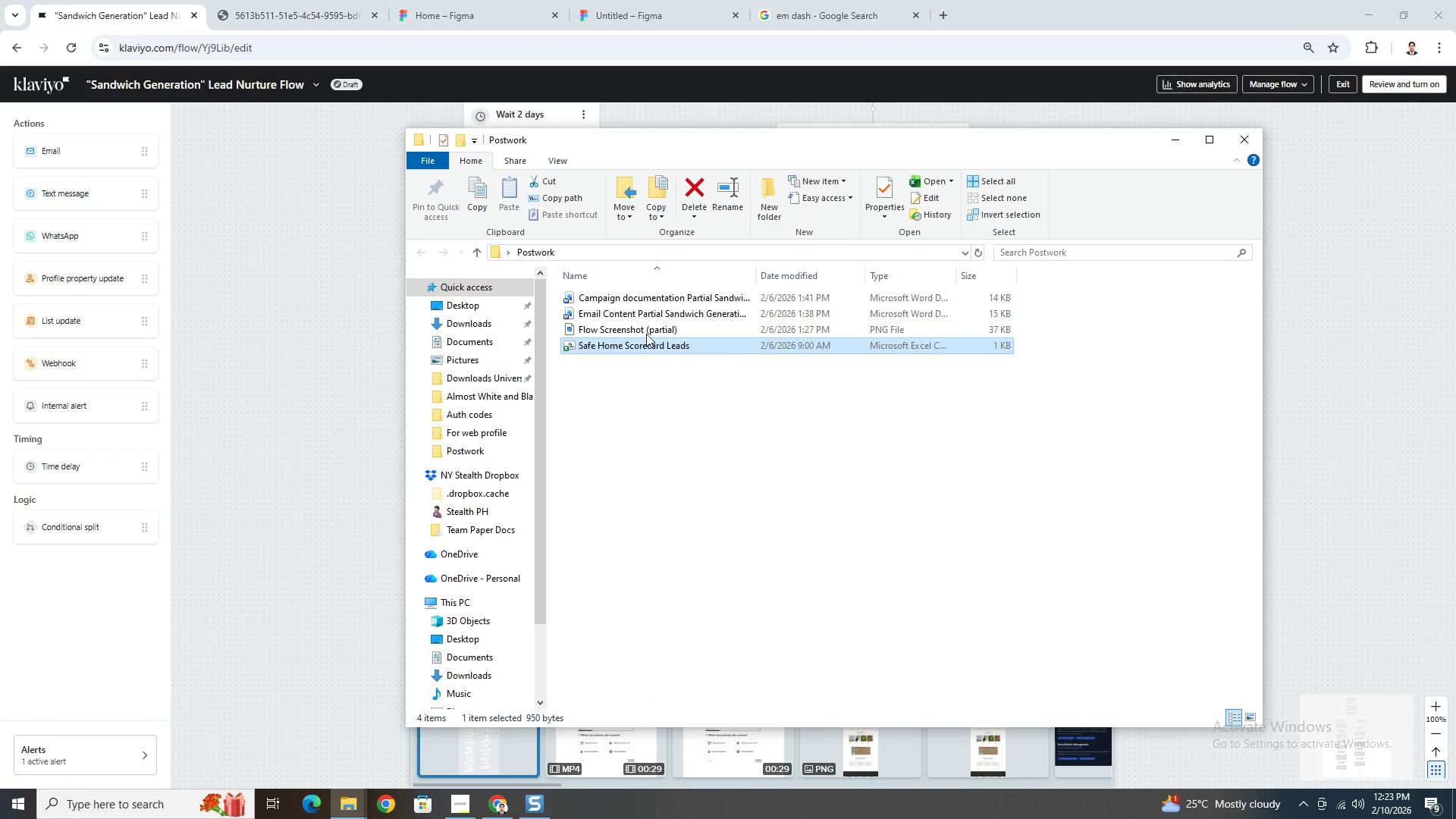 
left_click([648, 328])
 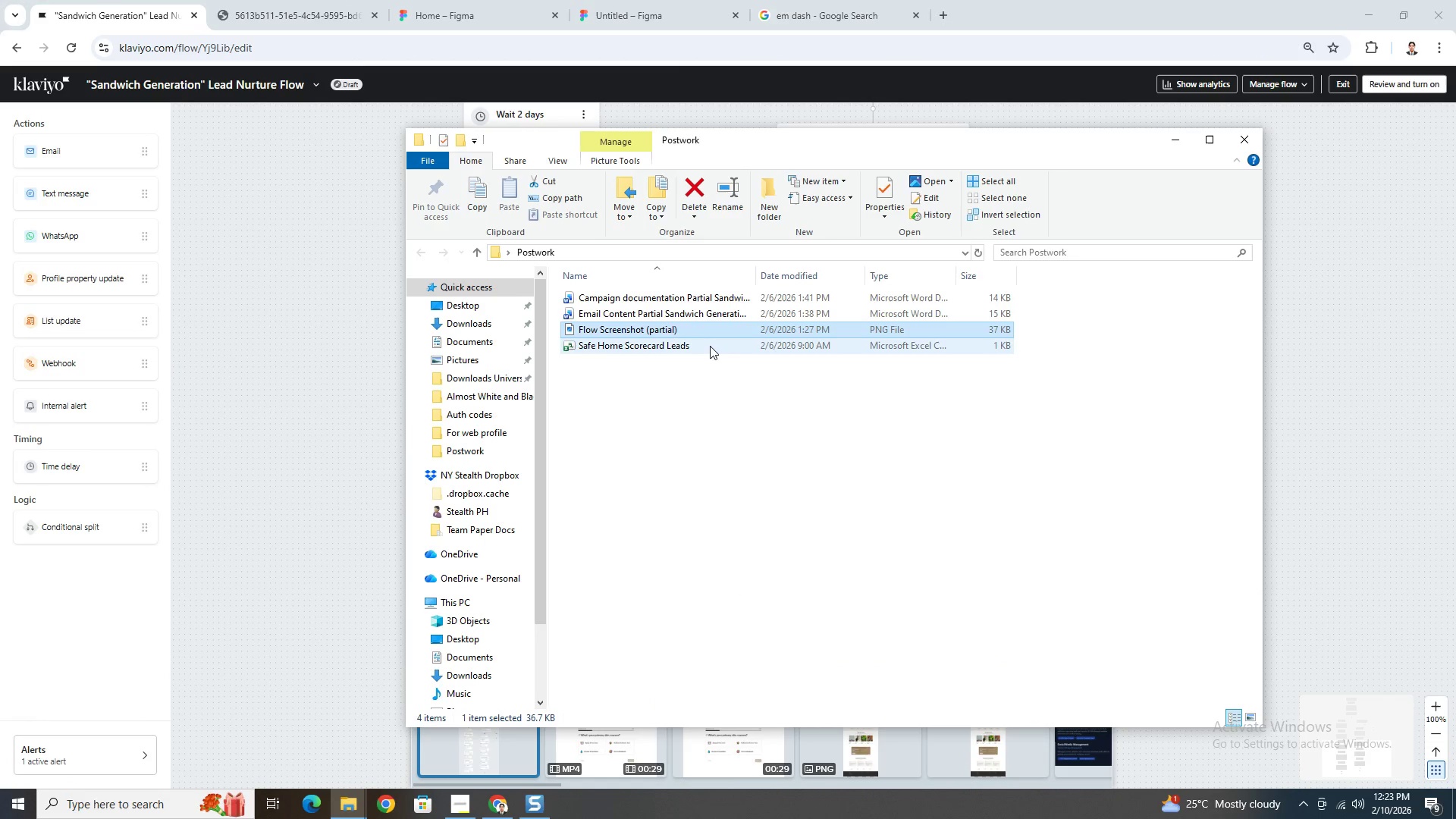 
key(F2)
 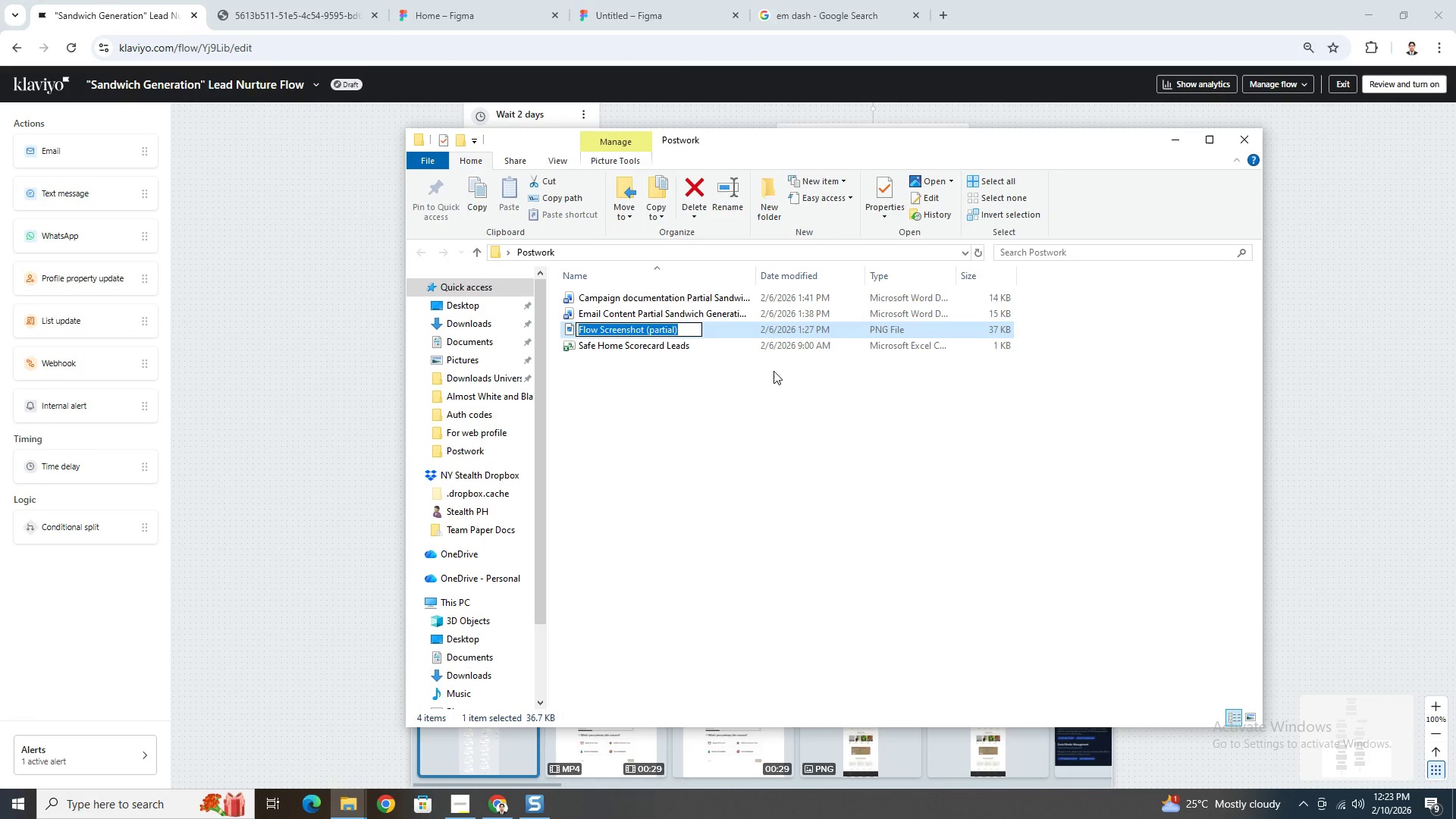 
key(Control+C)
 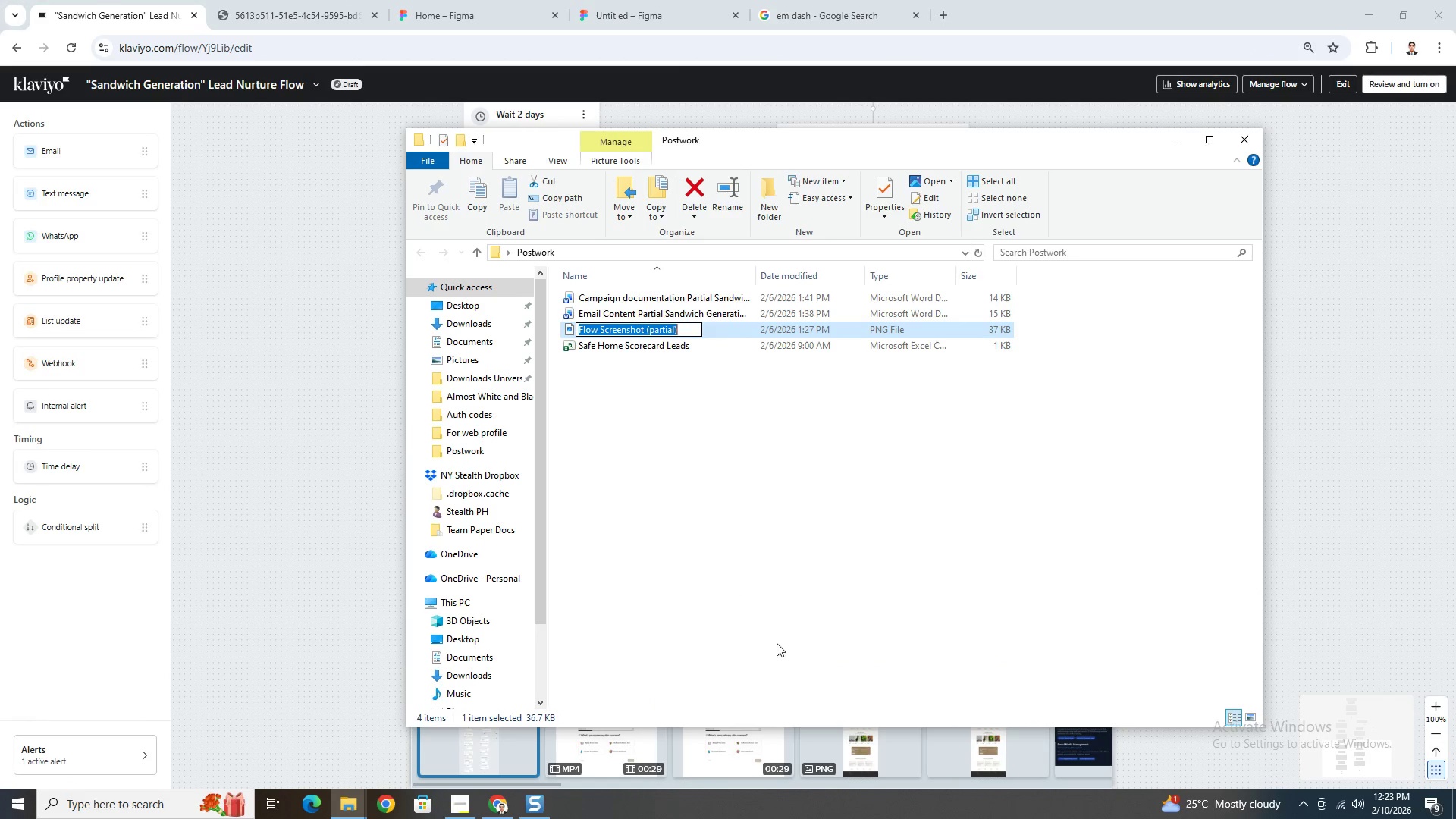 
left_click([1371, 312])
 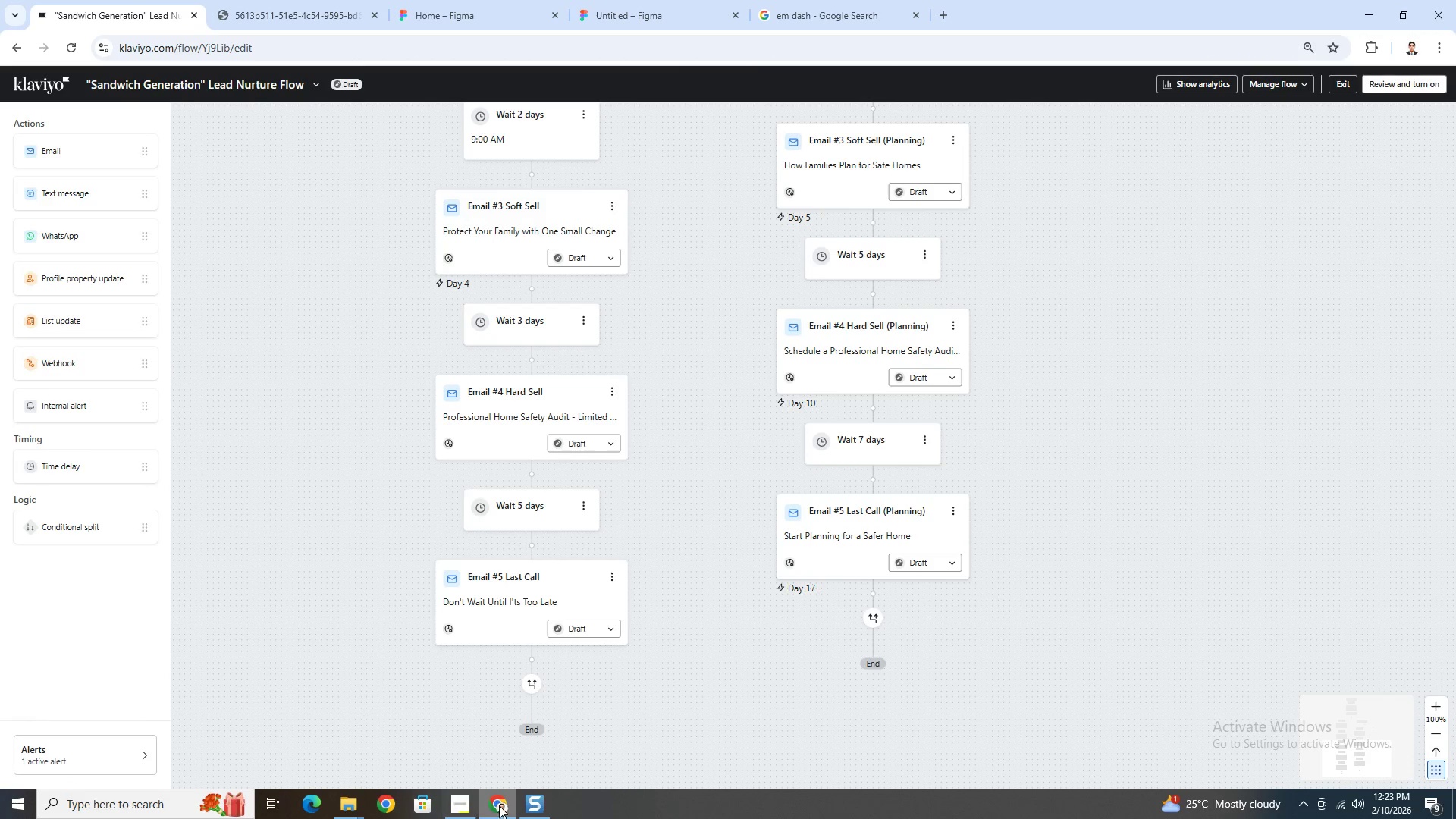 
left_click([536, 810])
 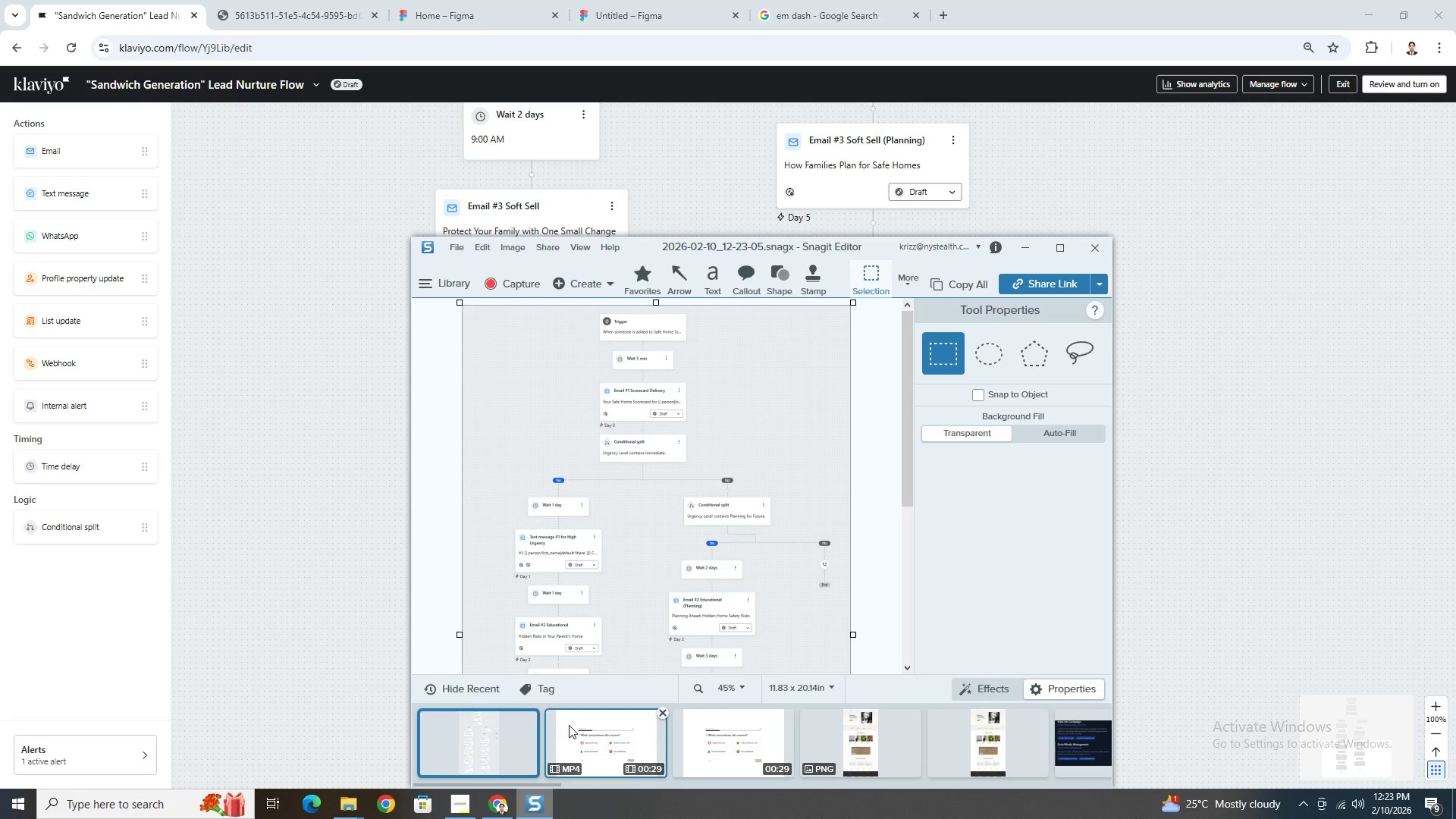 
hold_key(key=ControlLeft, duration=1.0)
 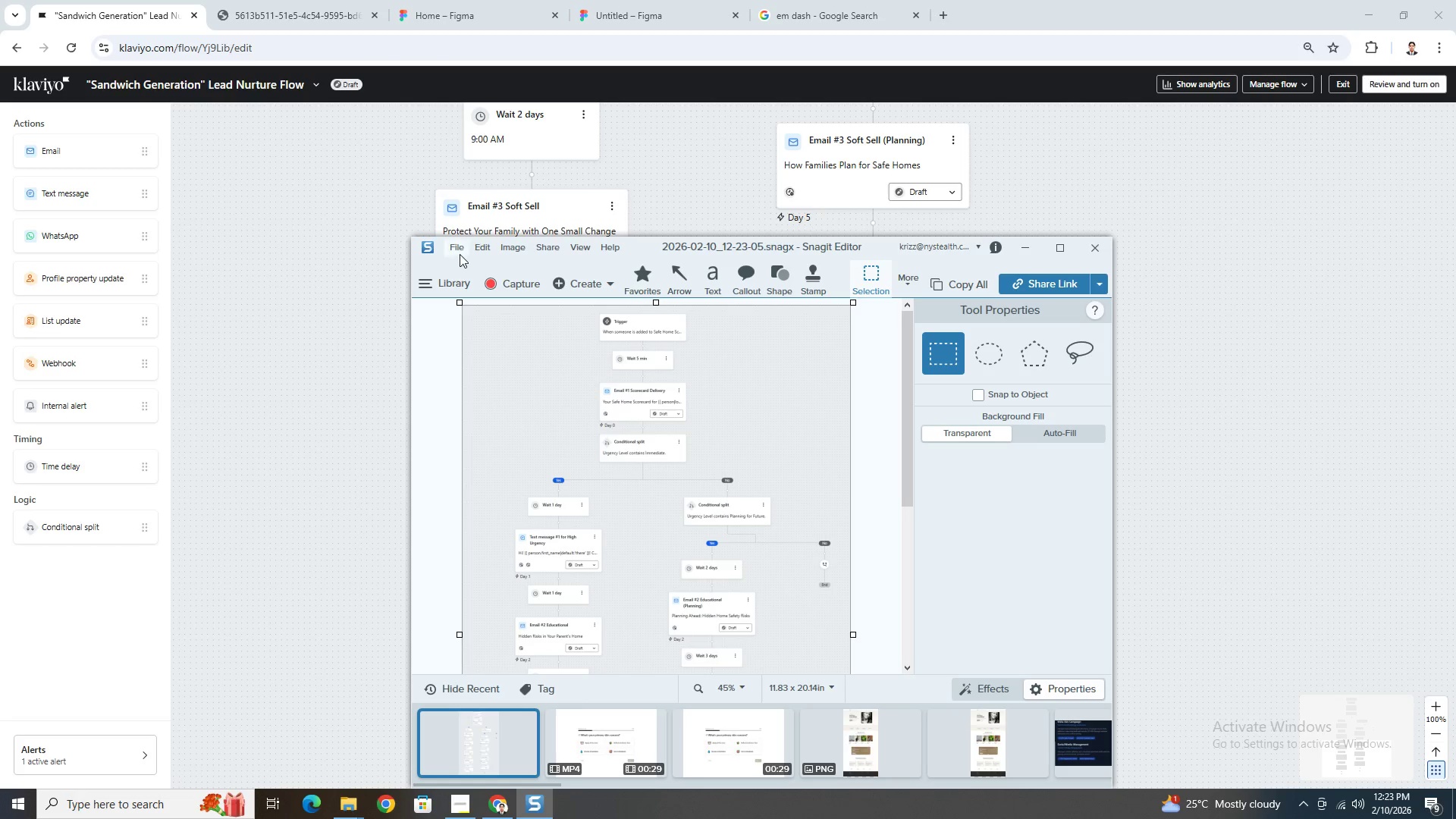 
left_click([460, 249])
 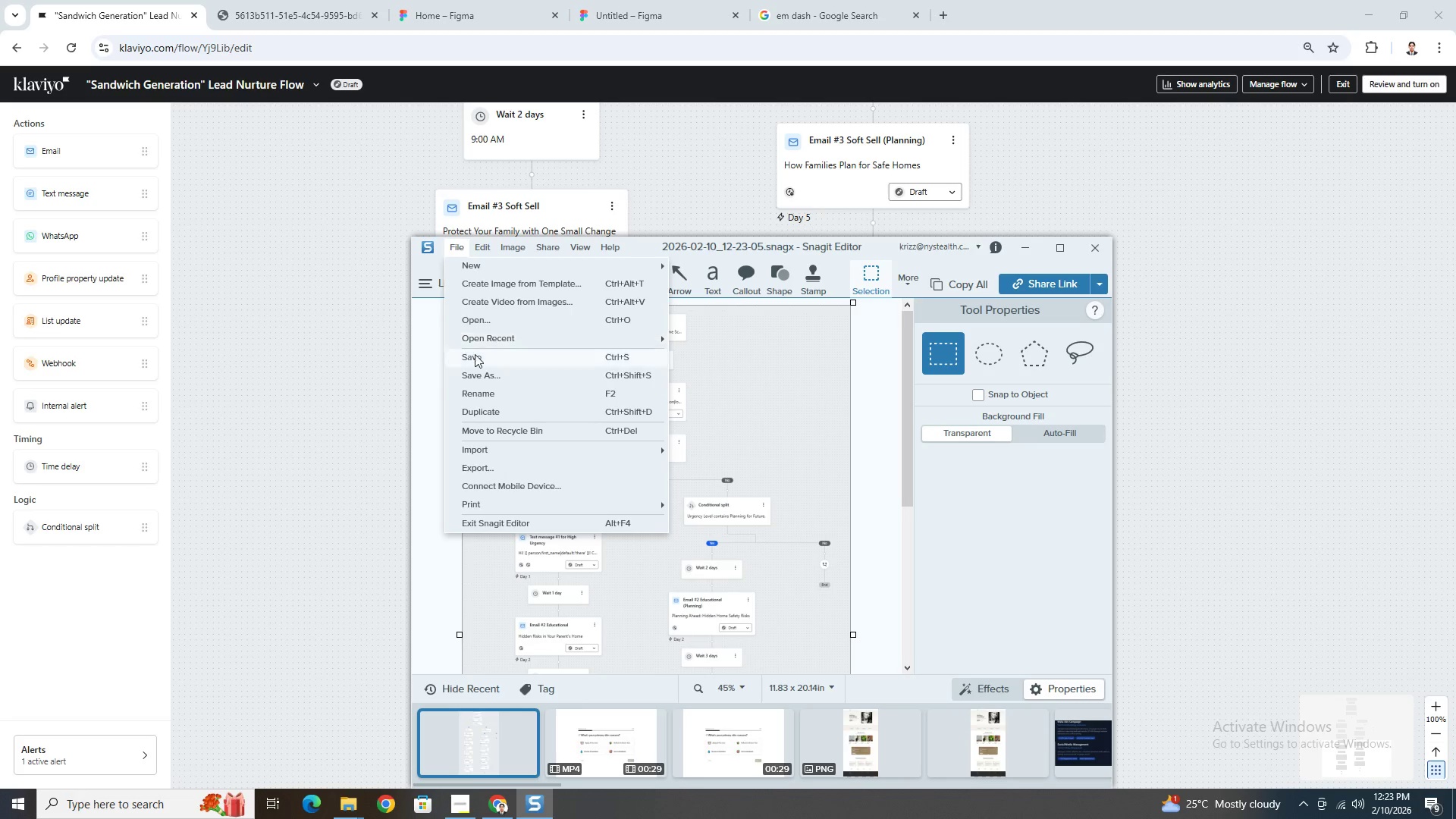 
left_click([476, 370])
 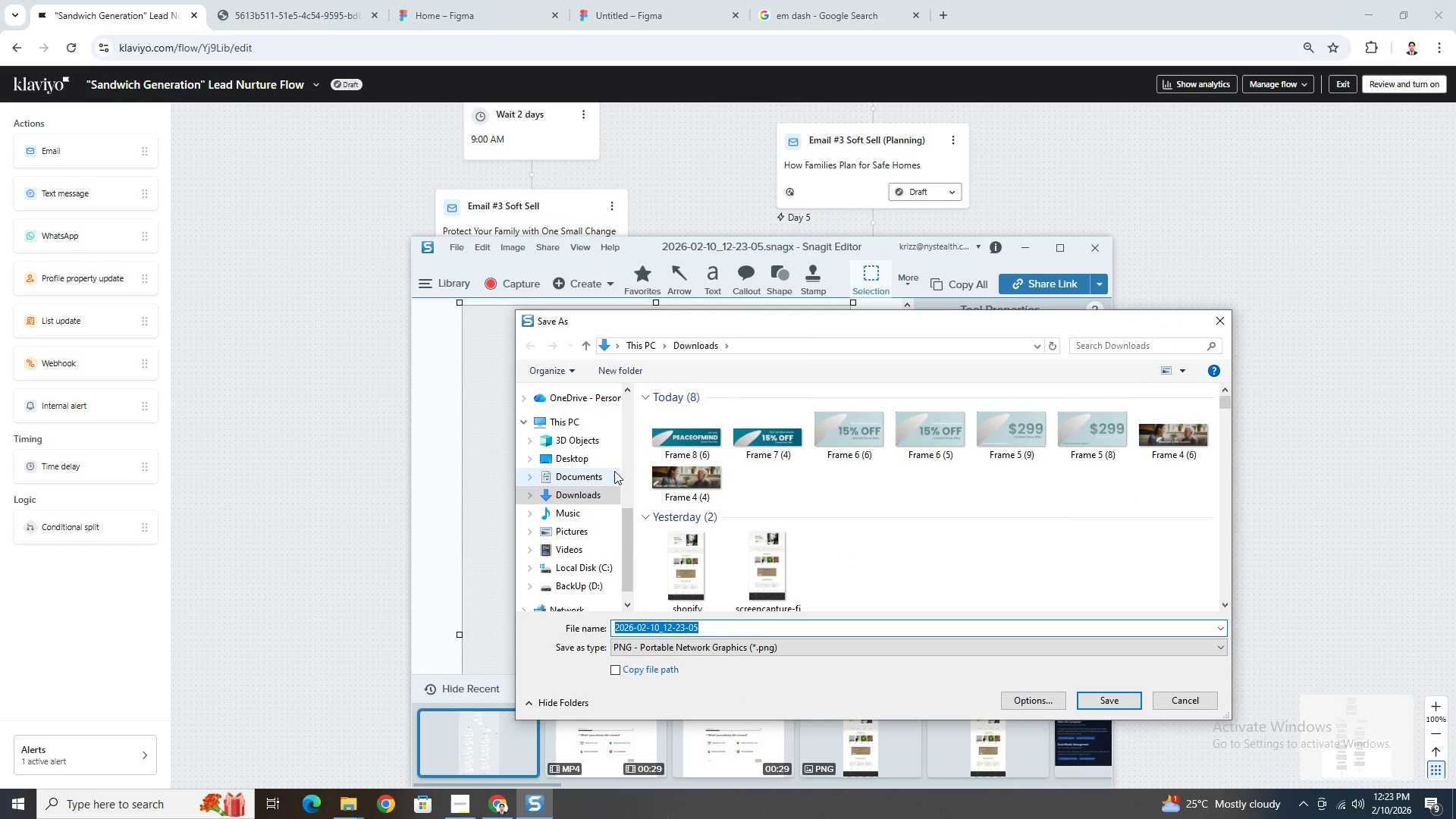 
scroll: coordinate [598, 457], scroll_direction: up, amount: 18.0
 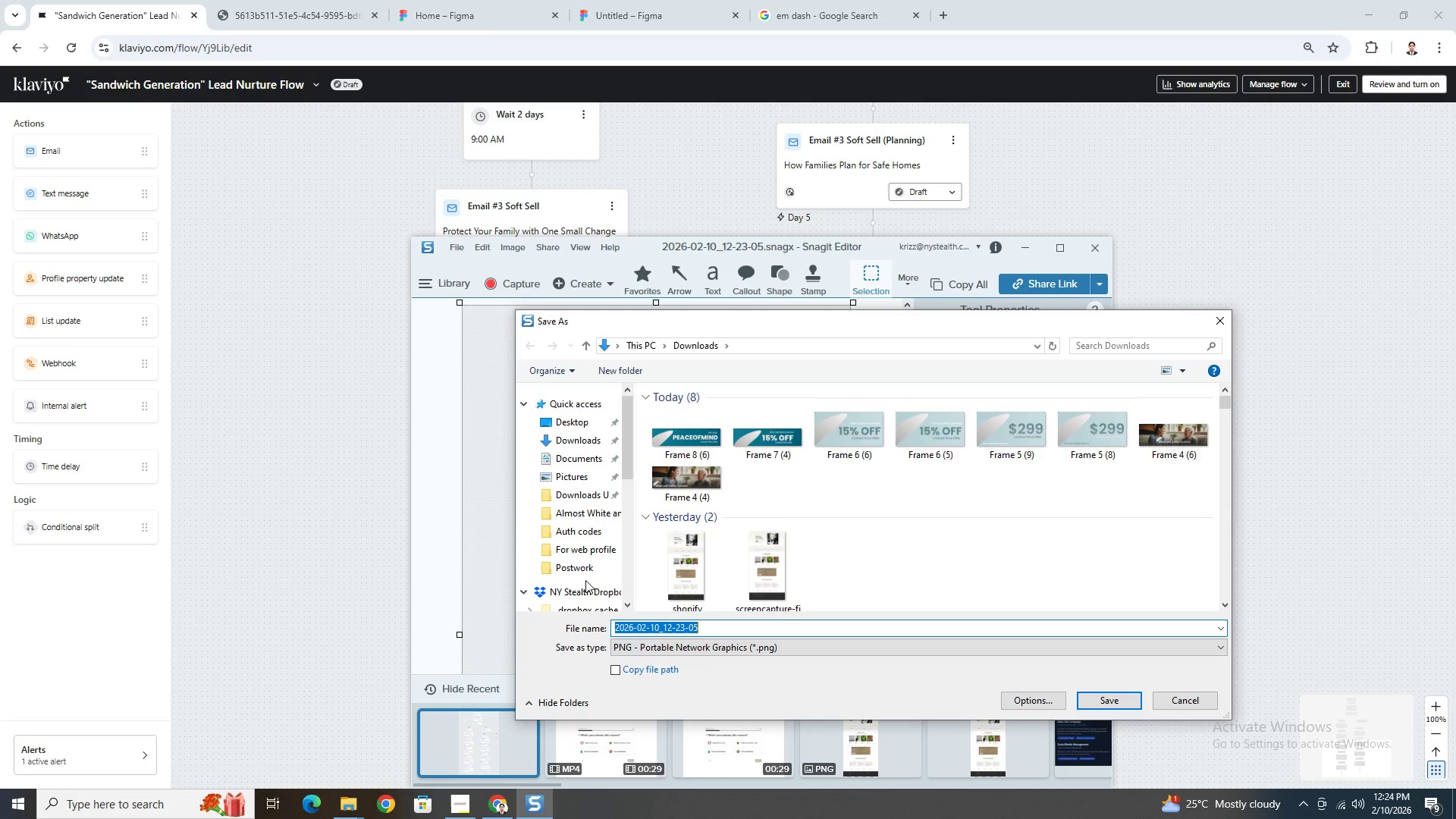 
left_click([585, 571])
 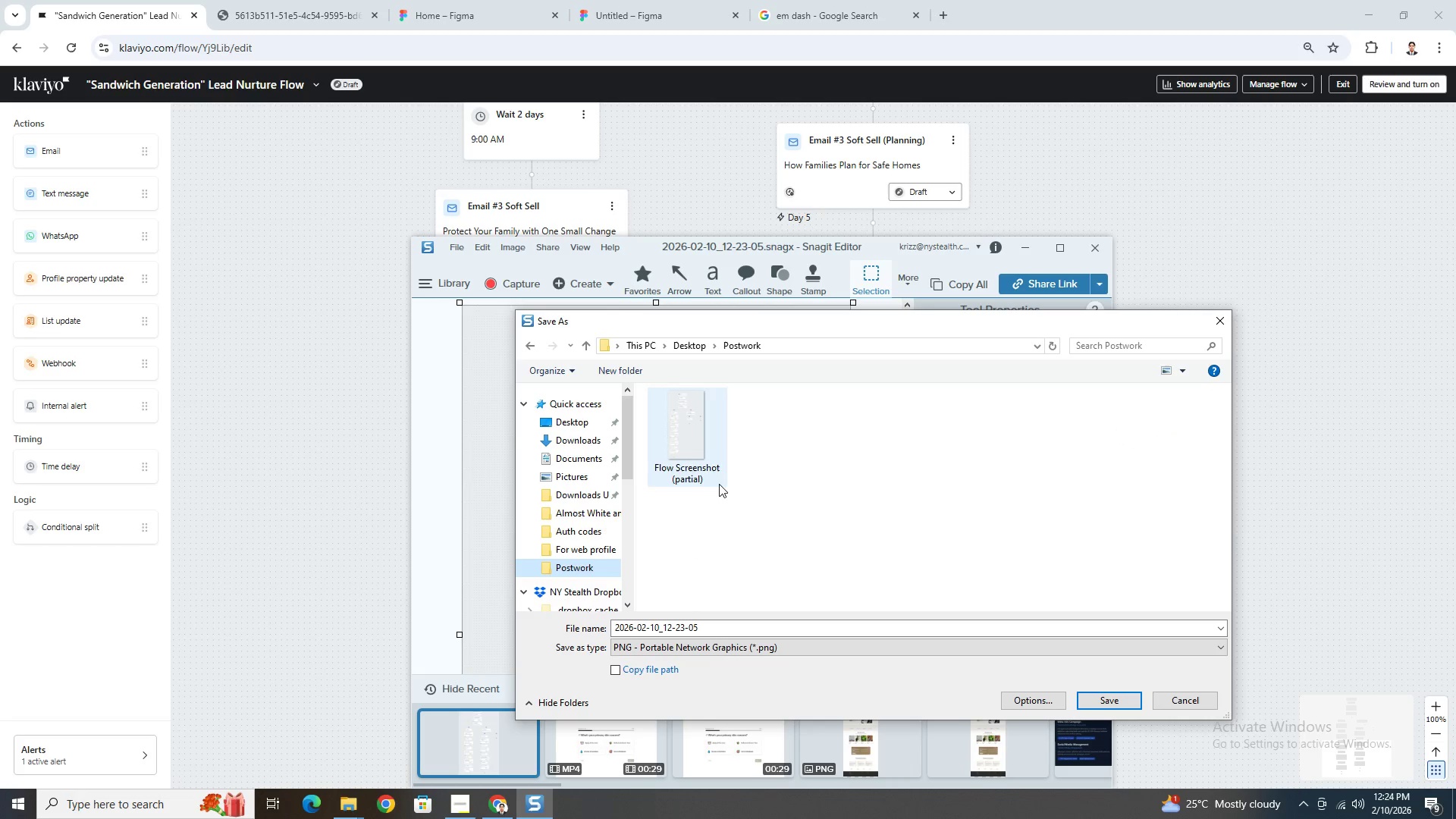 
left_click([696, 466])
 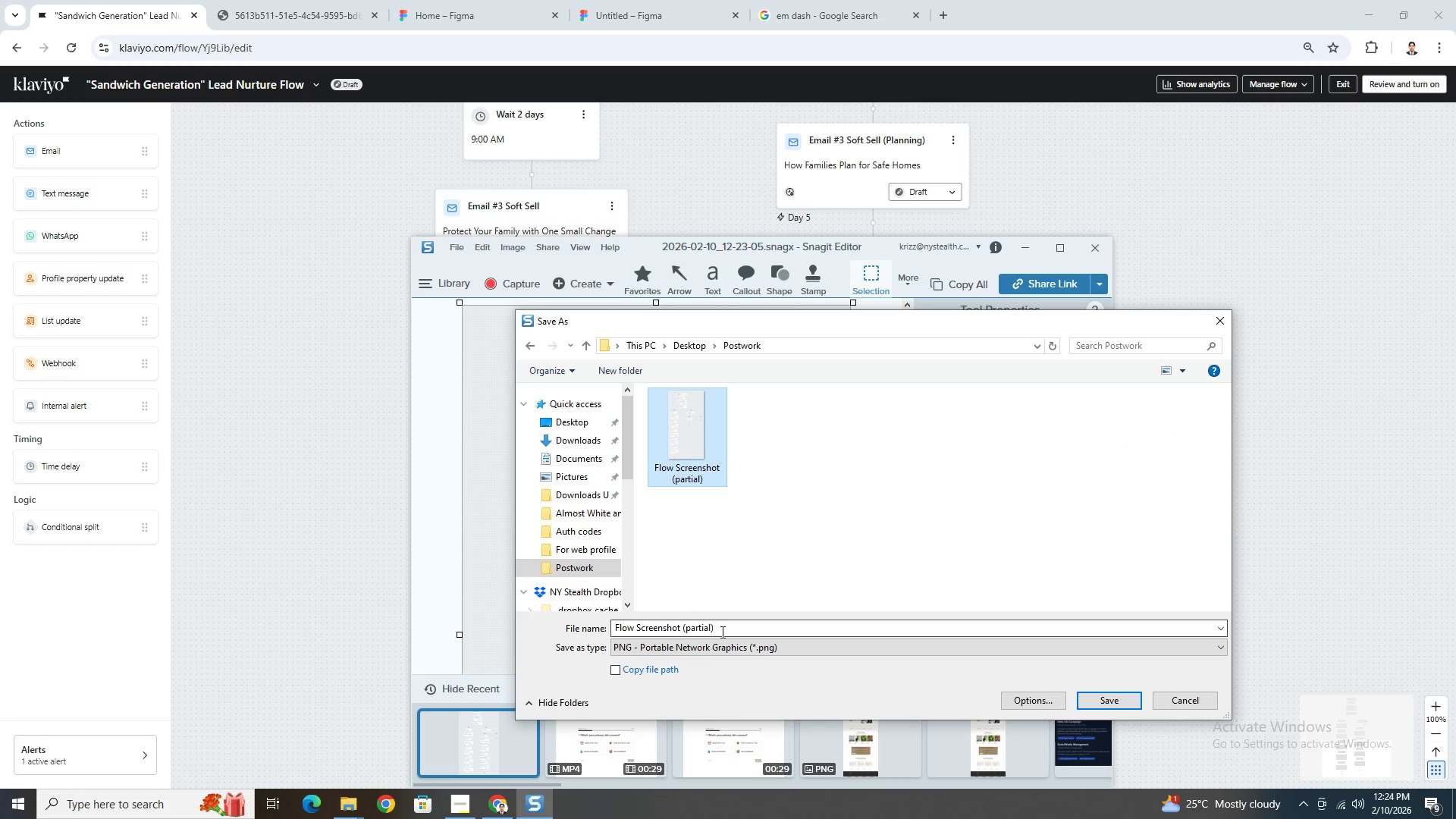 
left_click_drag(start_coordinate=[721, 632], to_coordinate=[711, 631])
 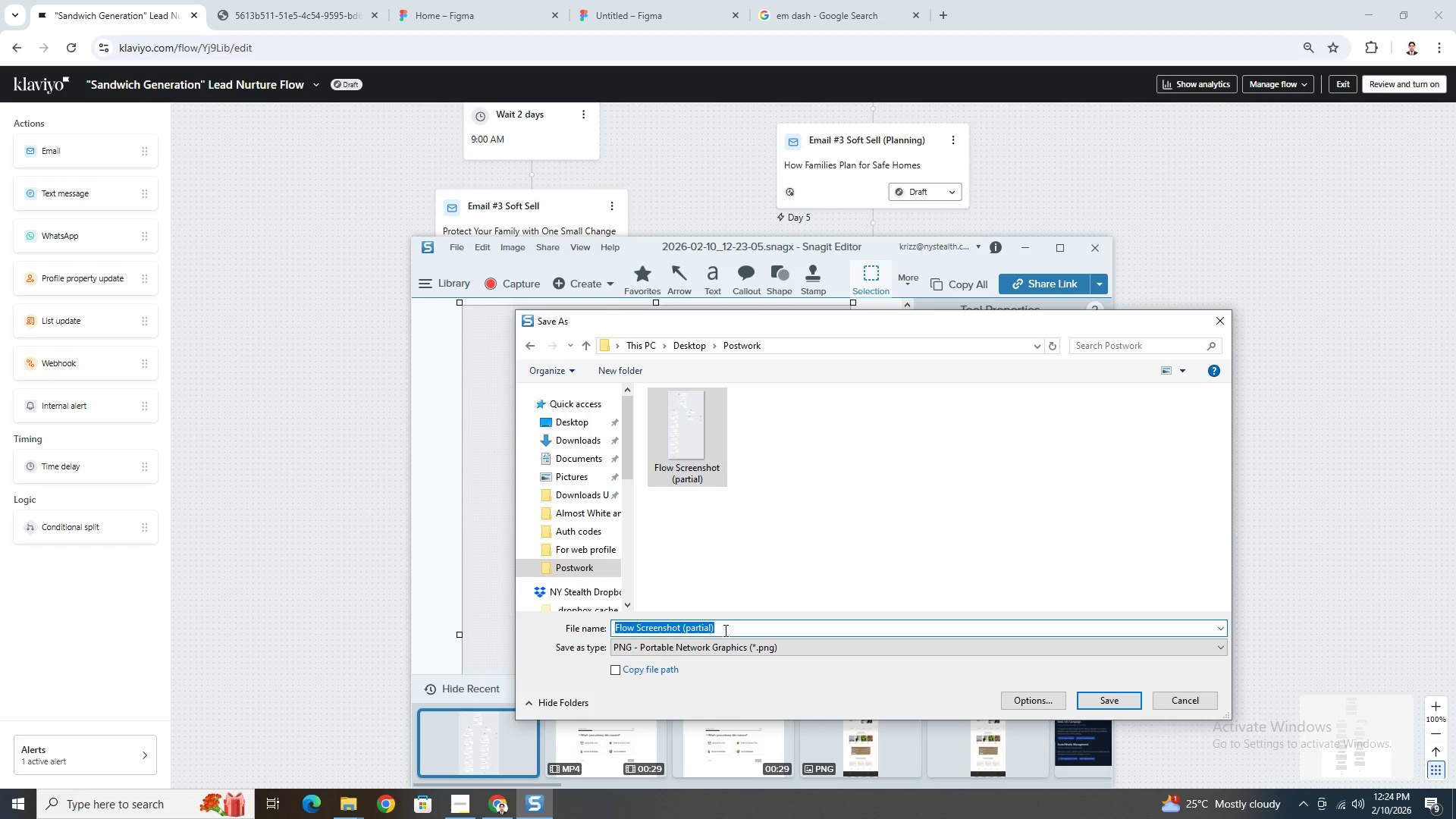 
left_click([725, 629])
 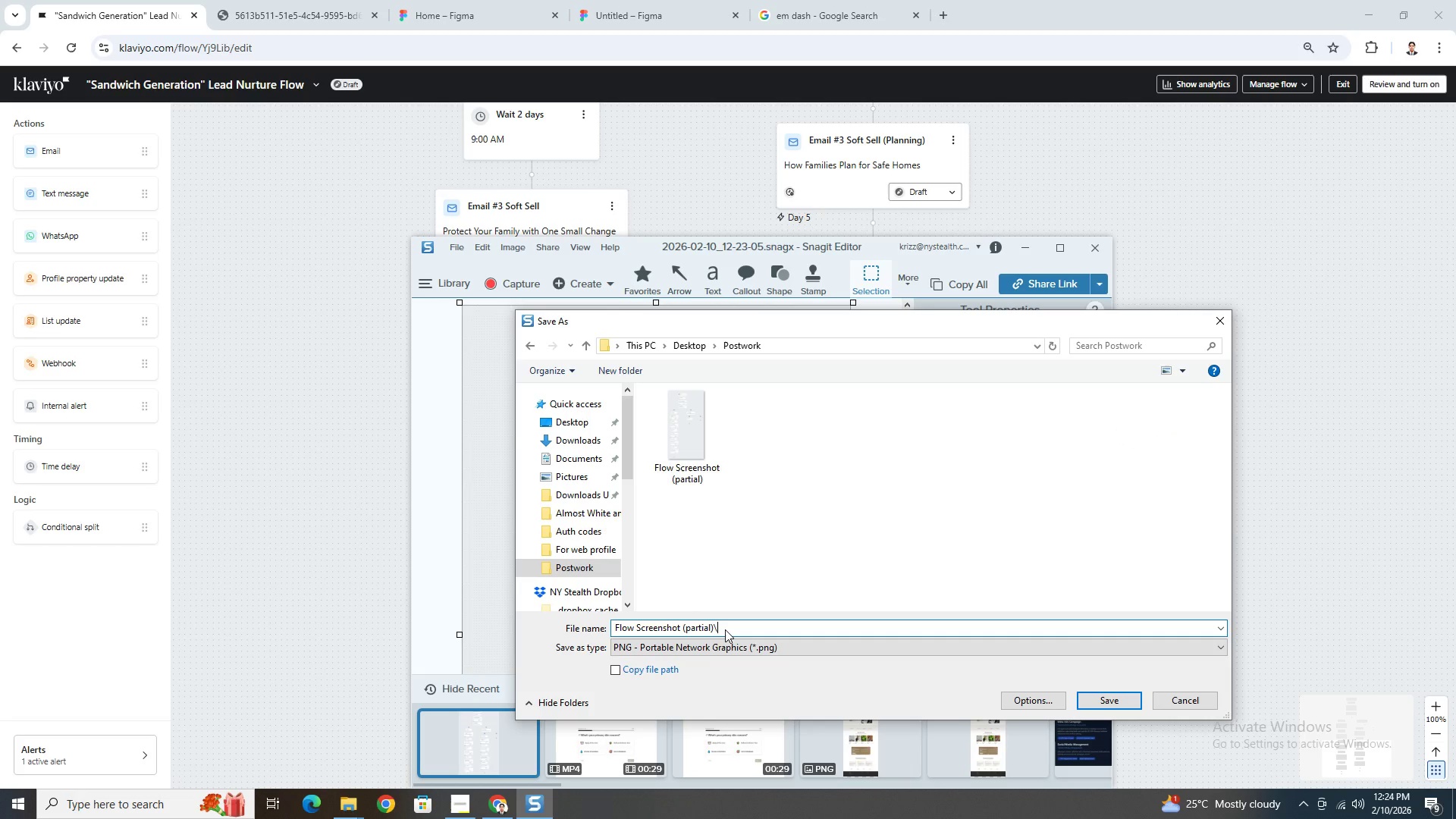 
key(Backslash)
 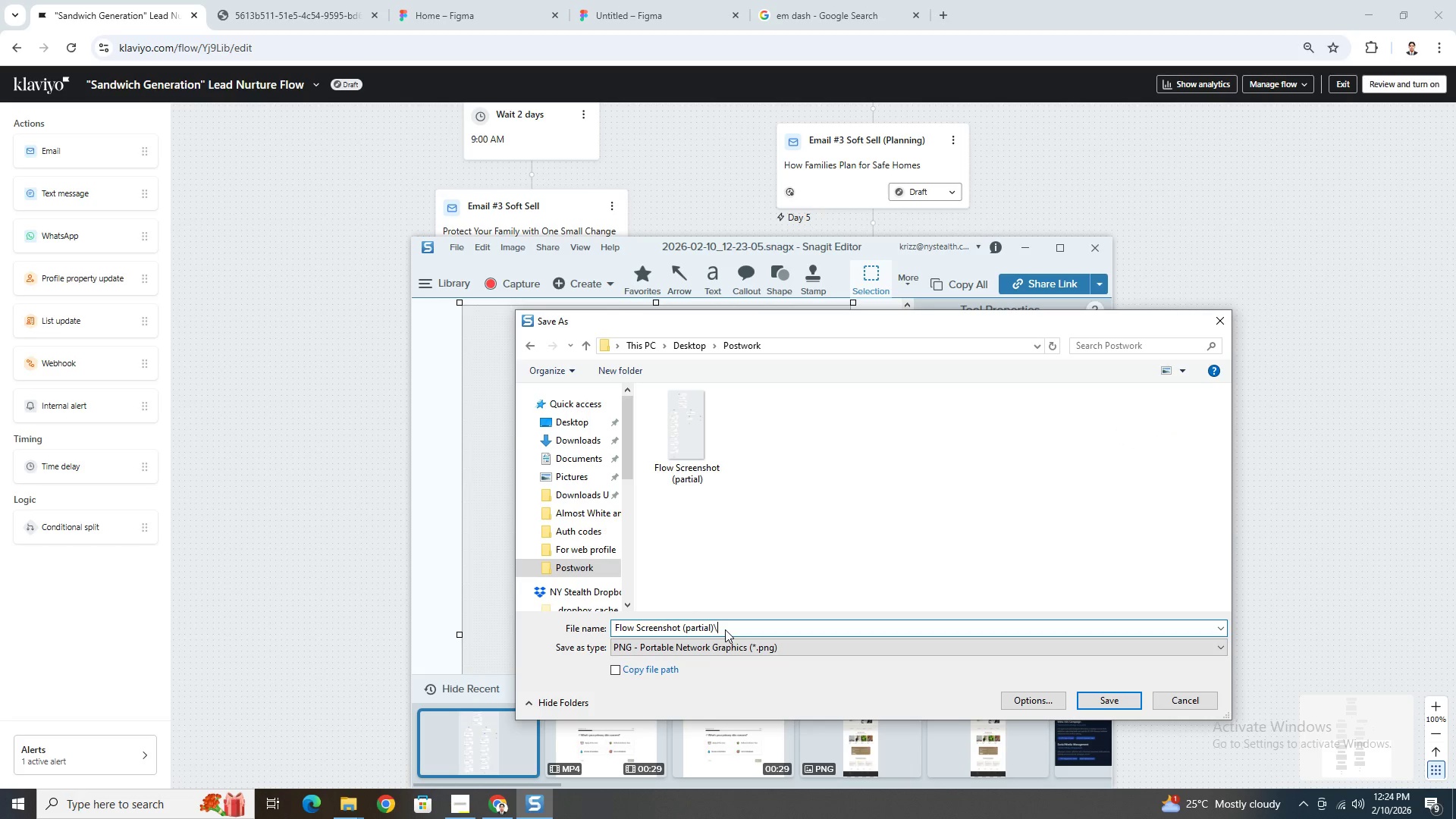 
key(Backslash)
 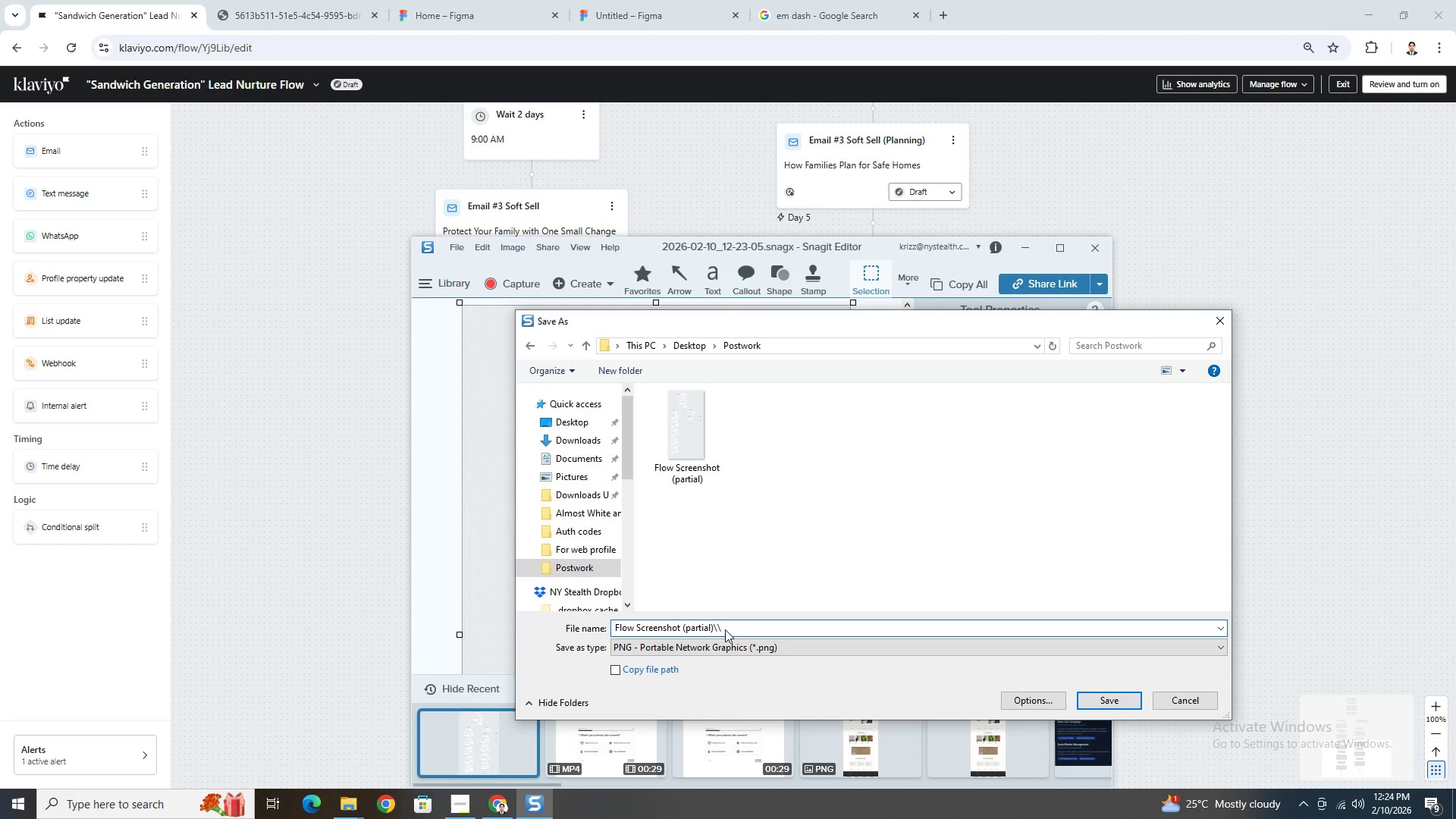 
key(Backspace)
 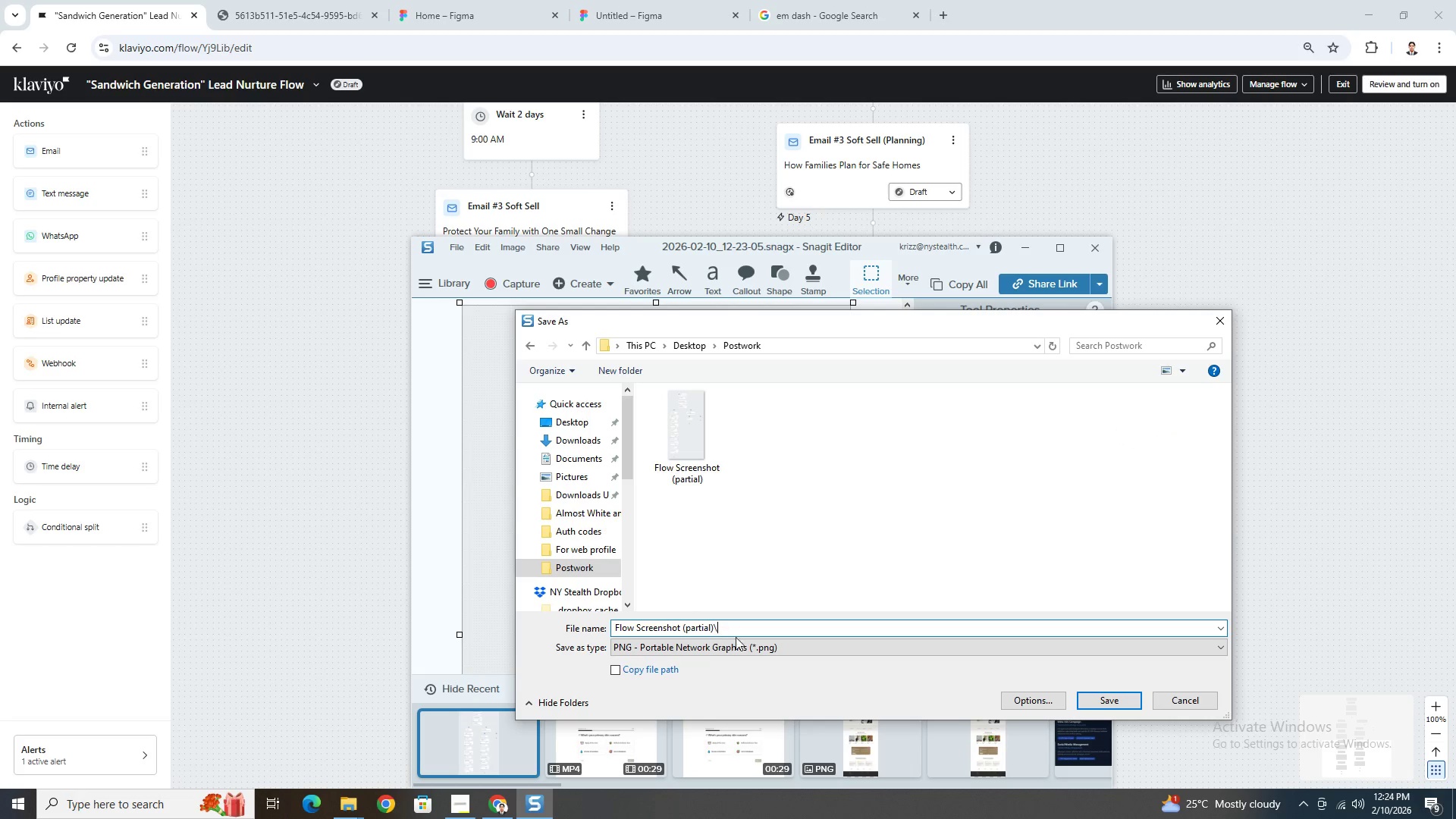 
key(Backspace)
 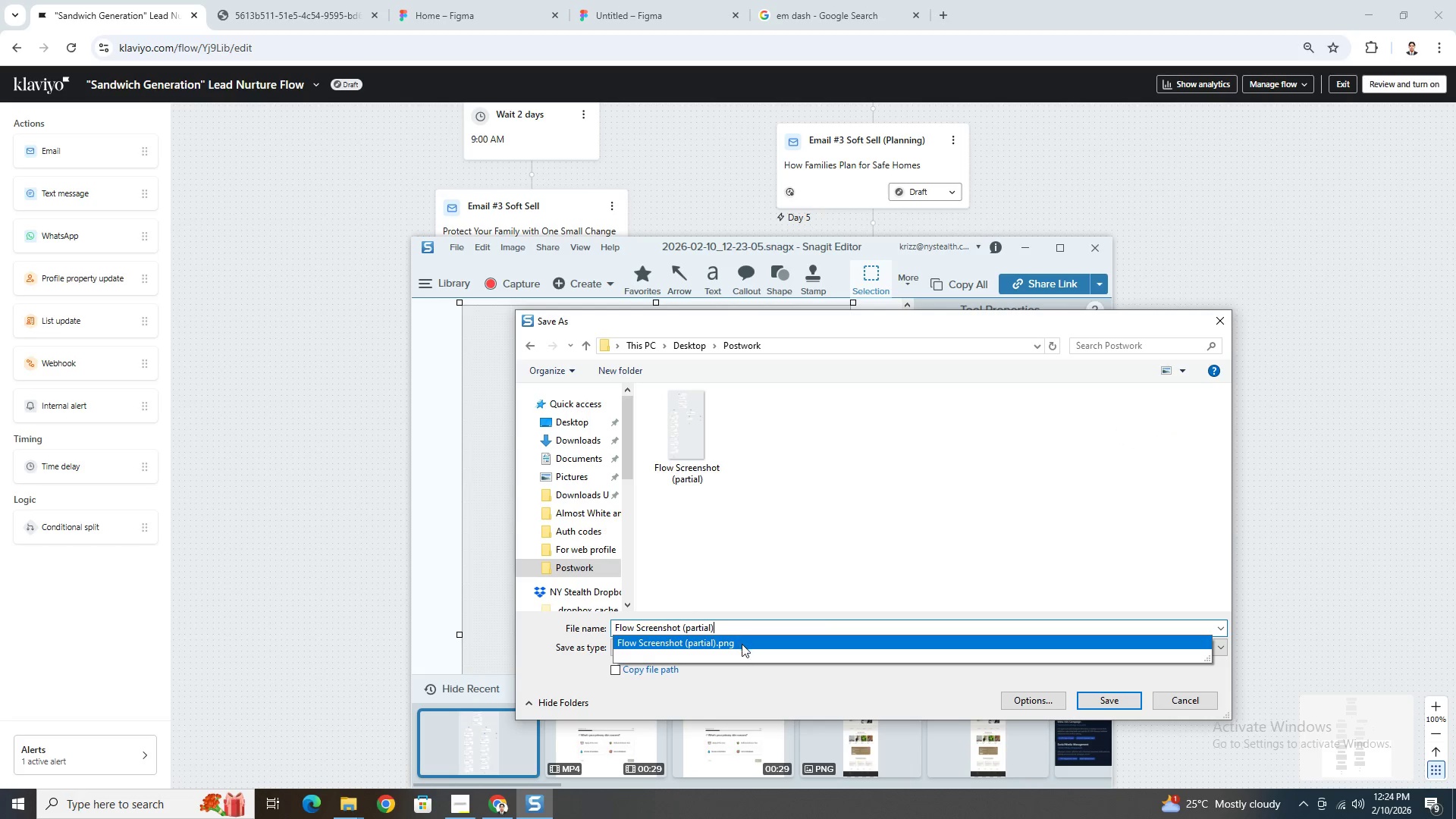 
key(Backspace)
 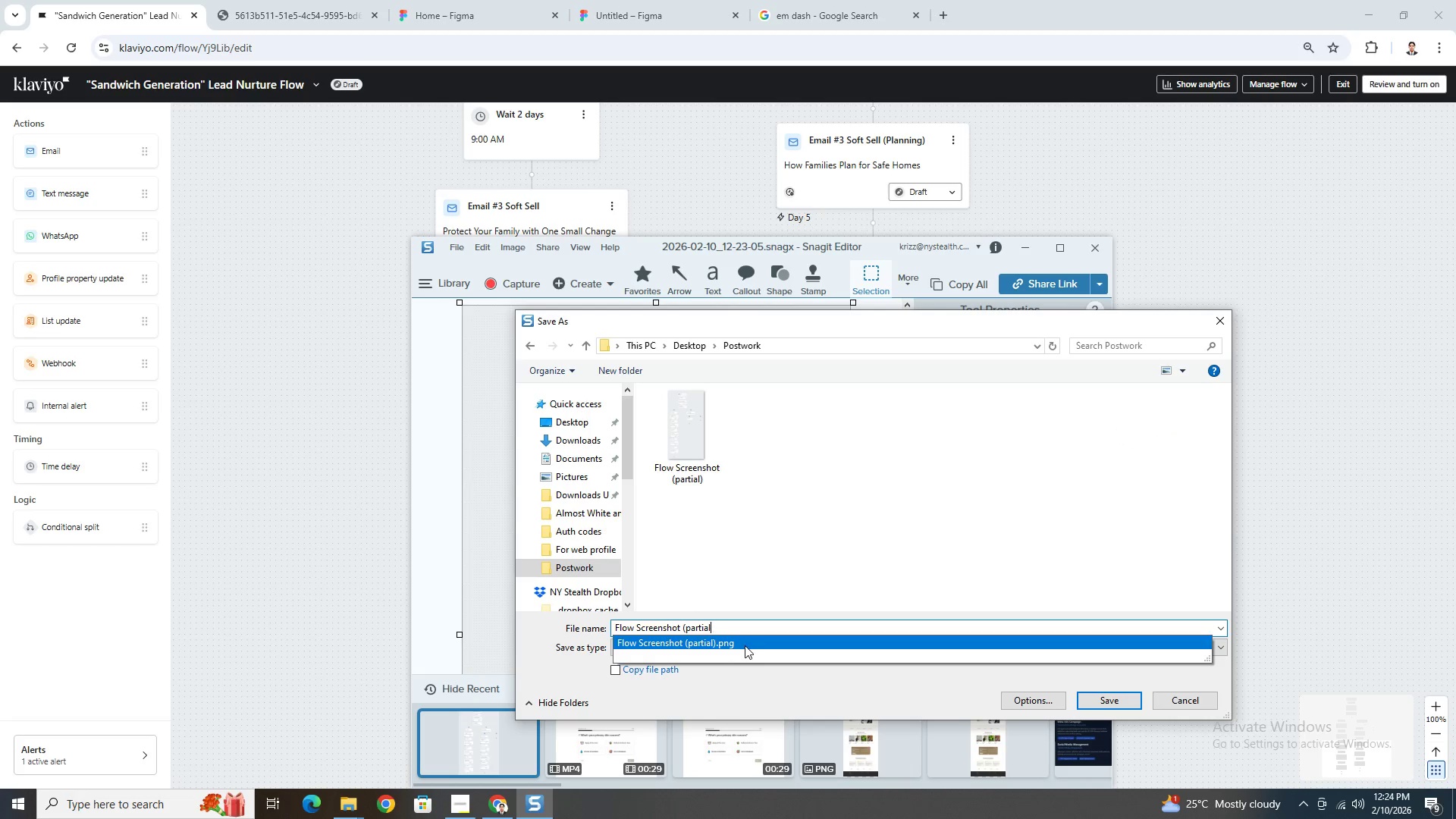 
key(Backspace)
 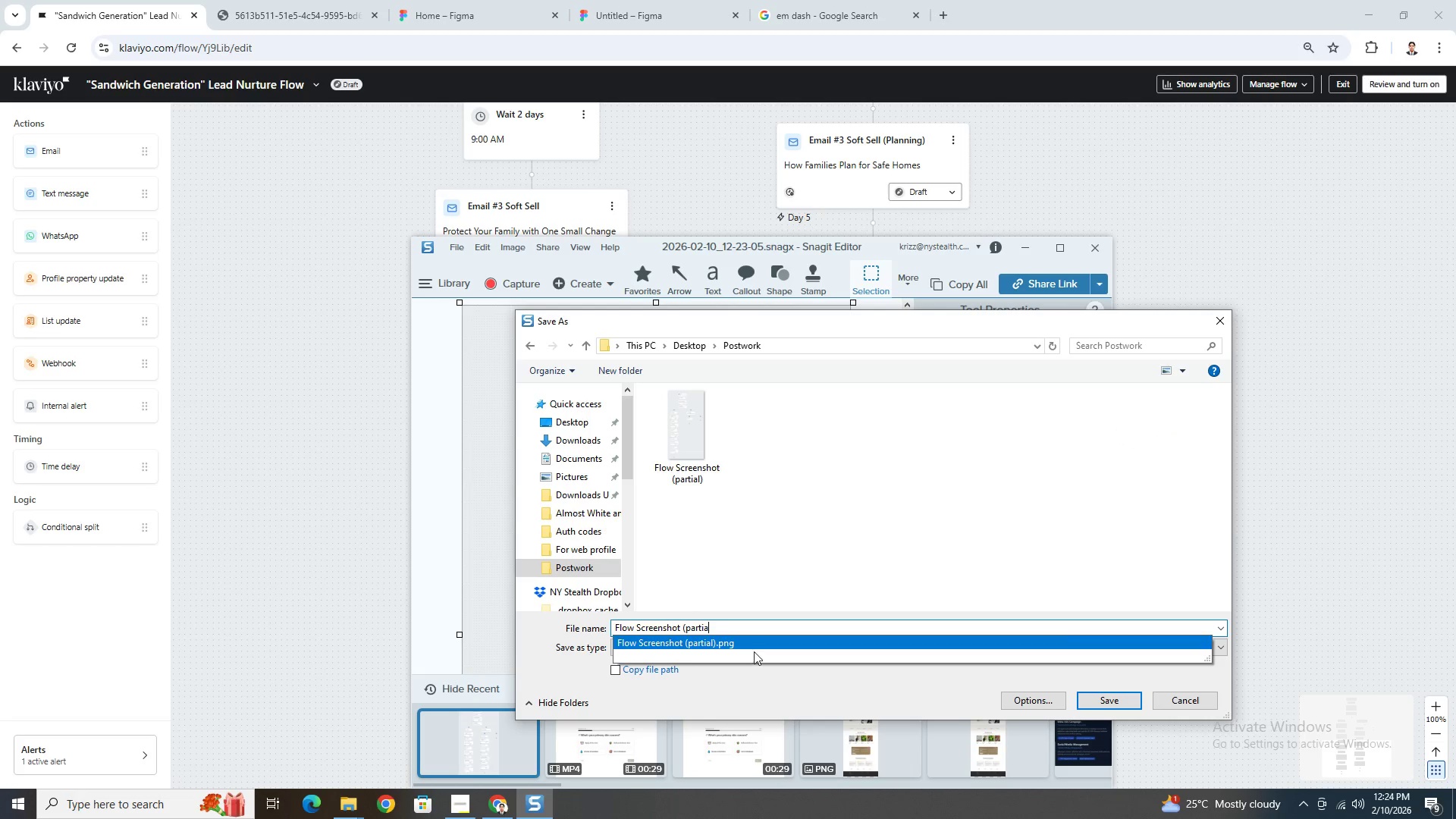 
key(Backspace)
 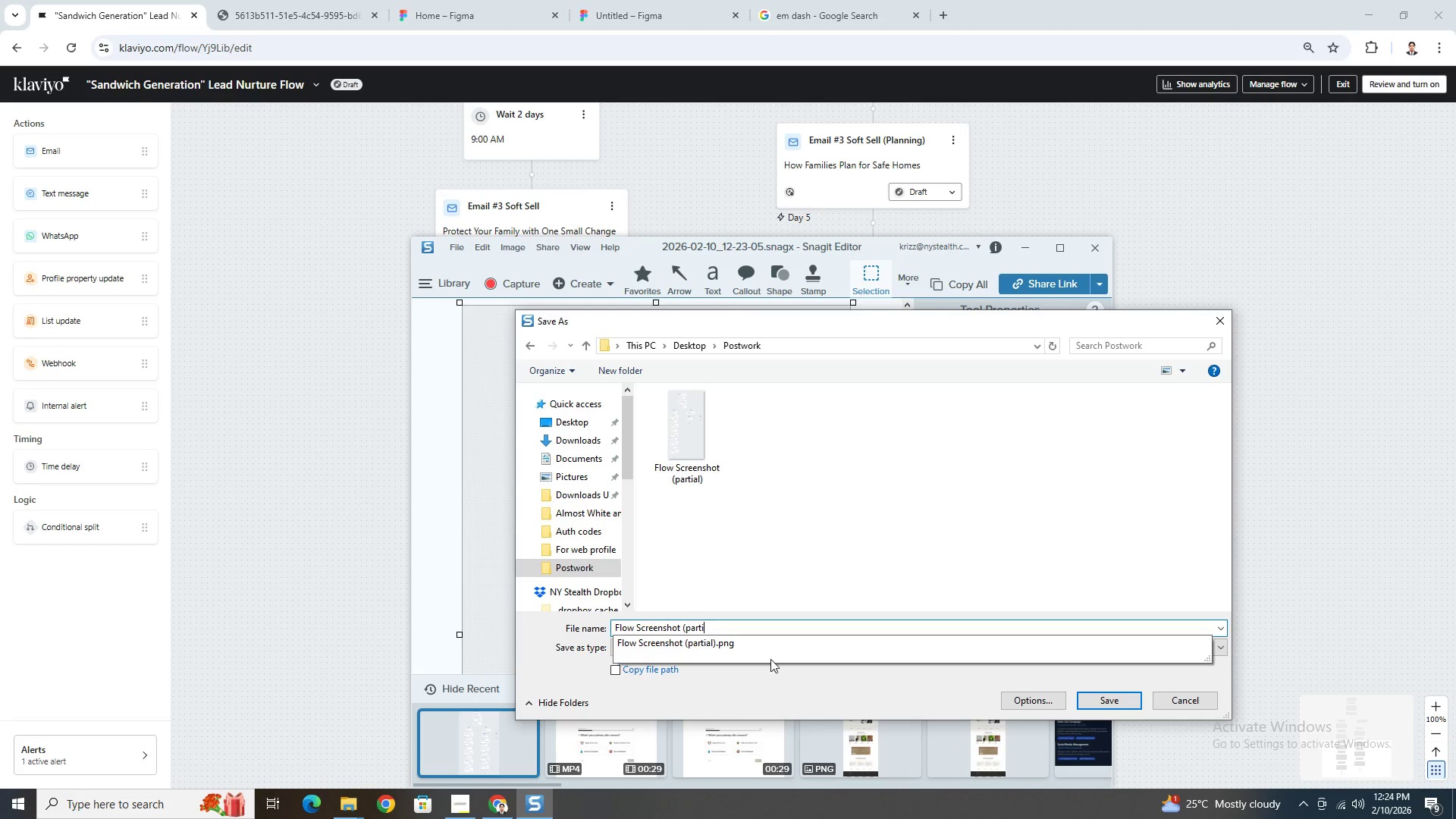 
key(Backspace)
 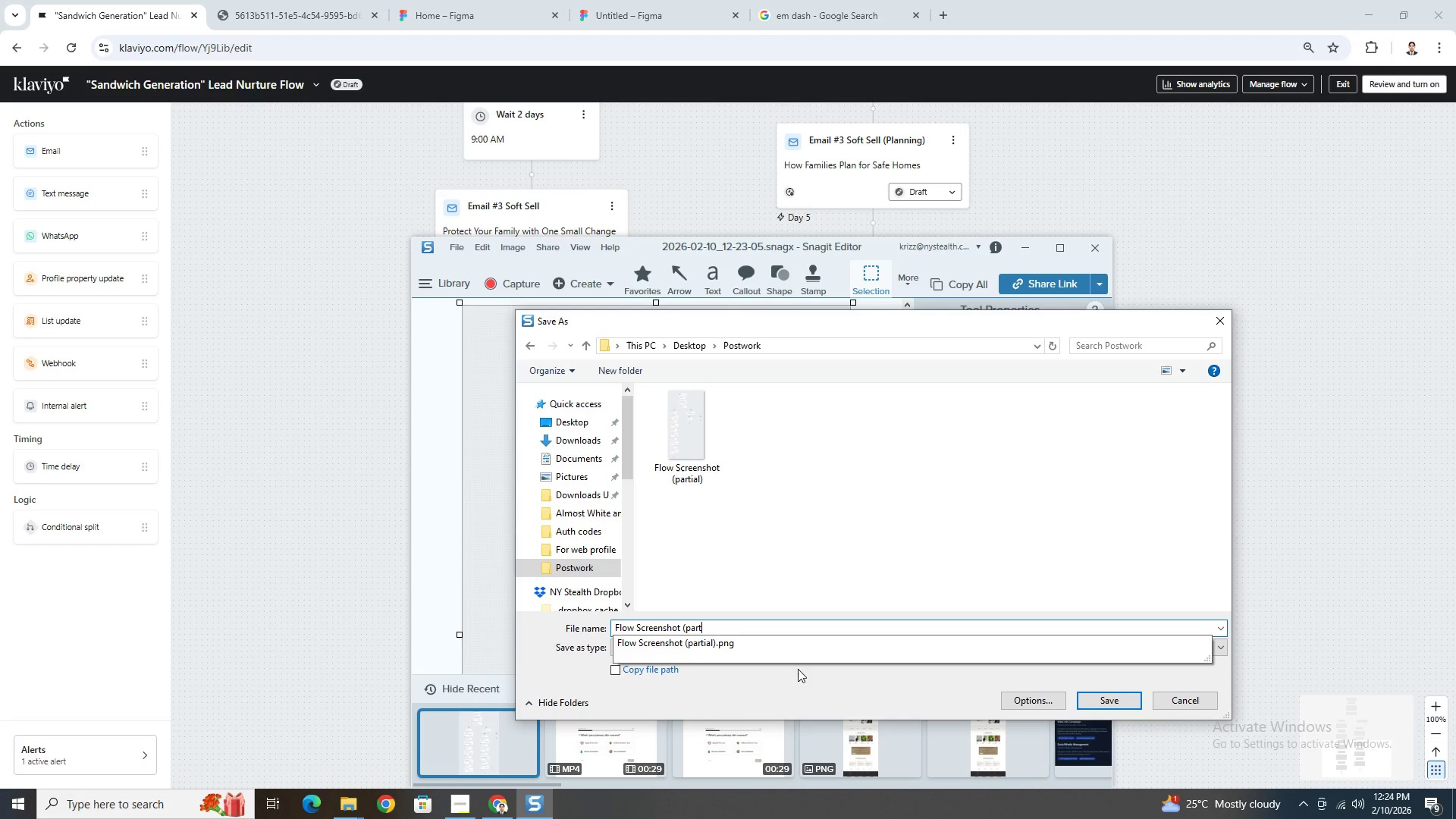 
key(Backspace)
 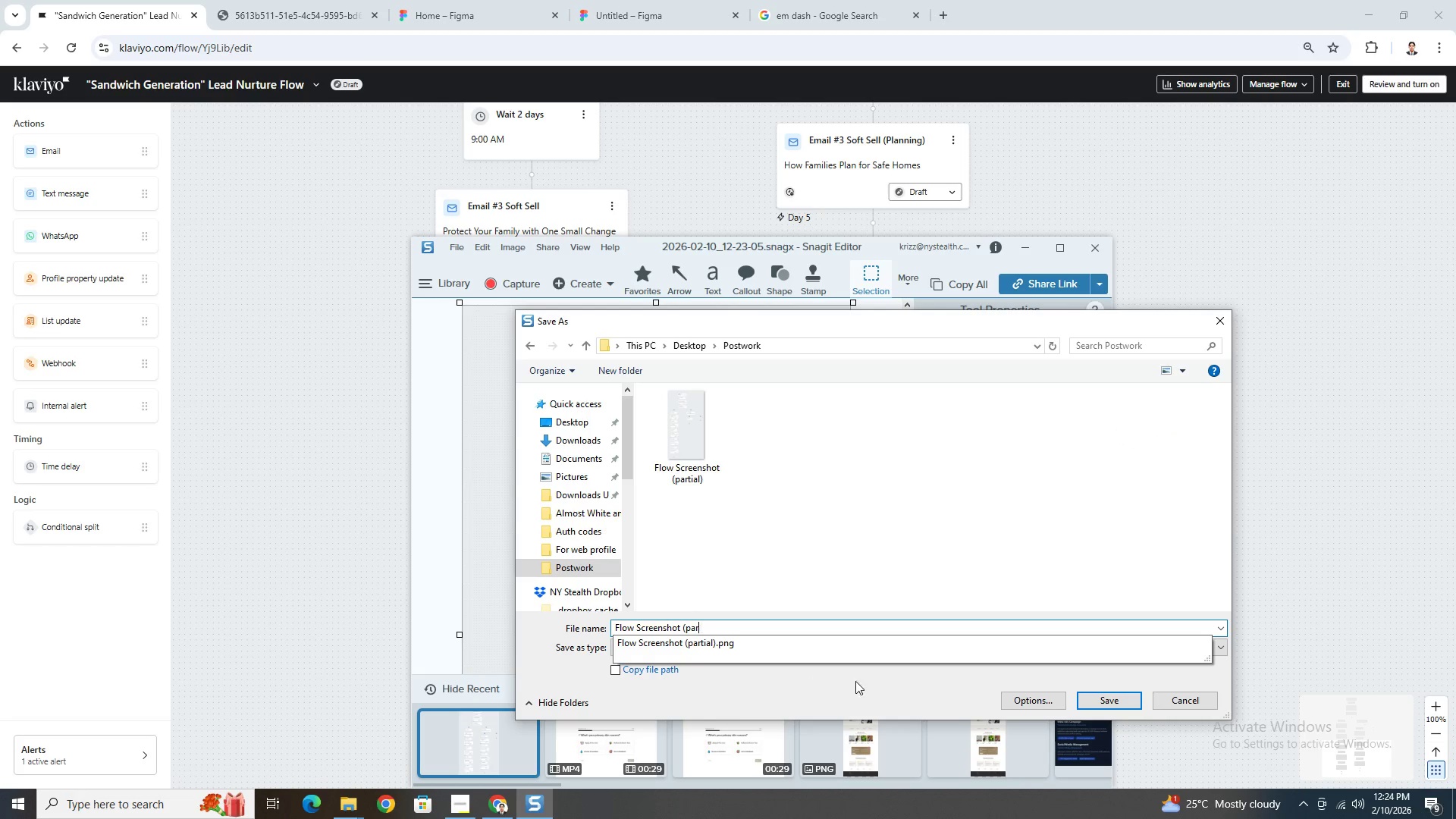 
key(Backspace)
 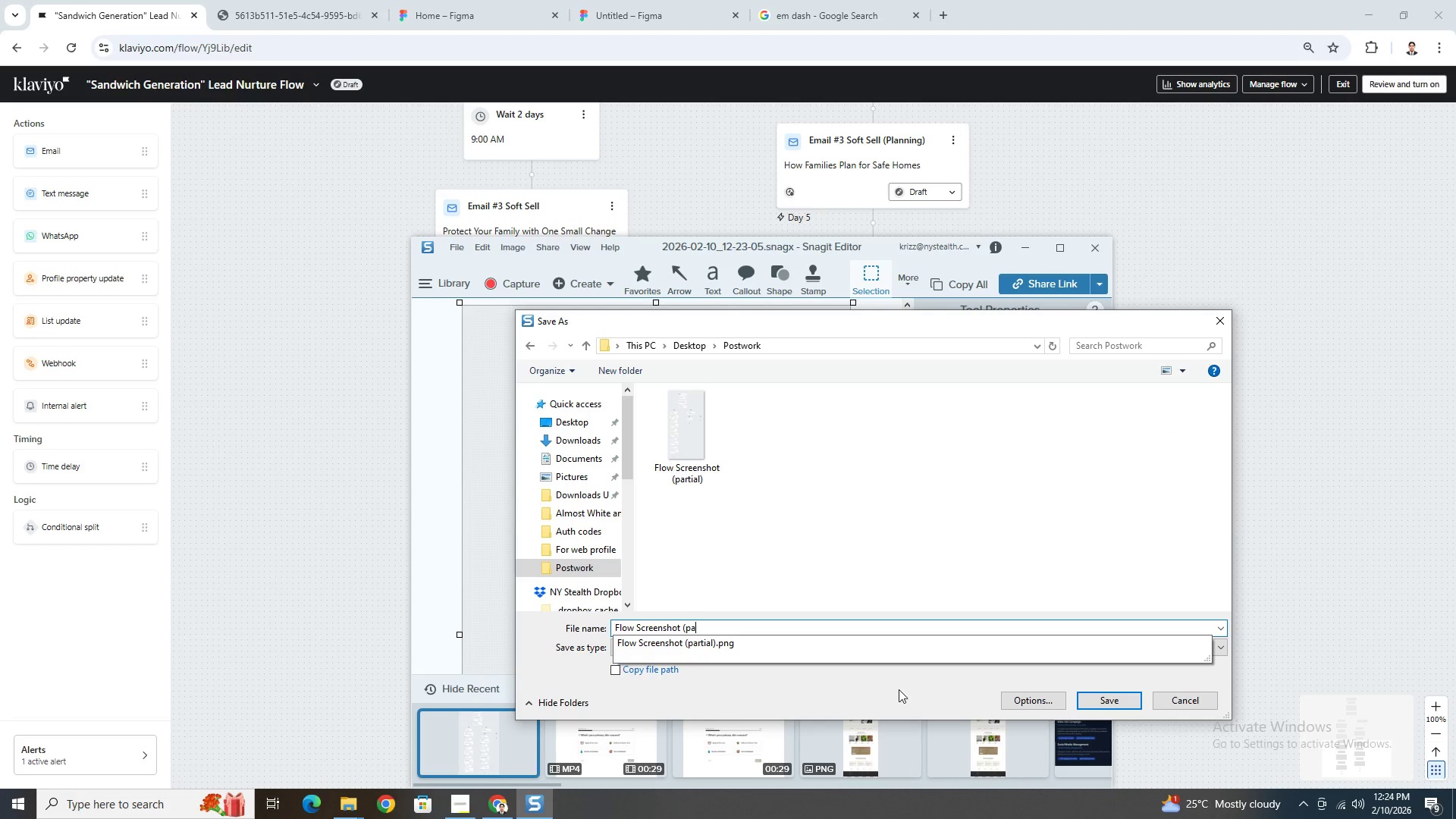 
key(Backspace)
 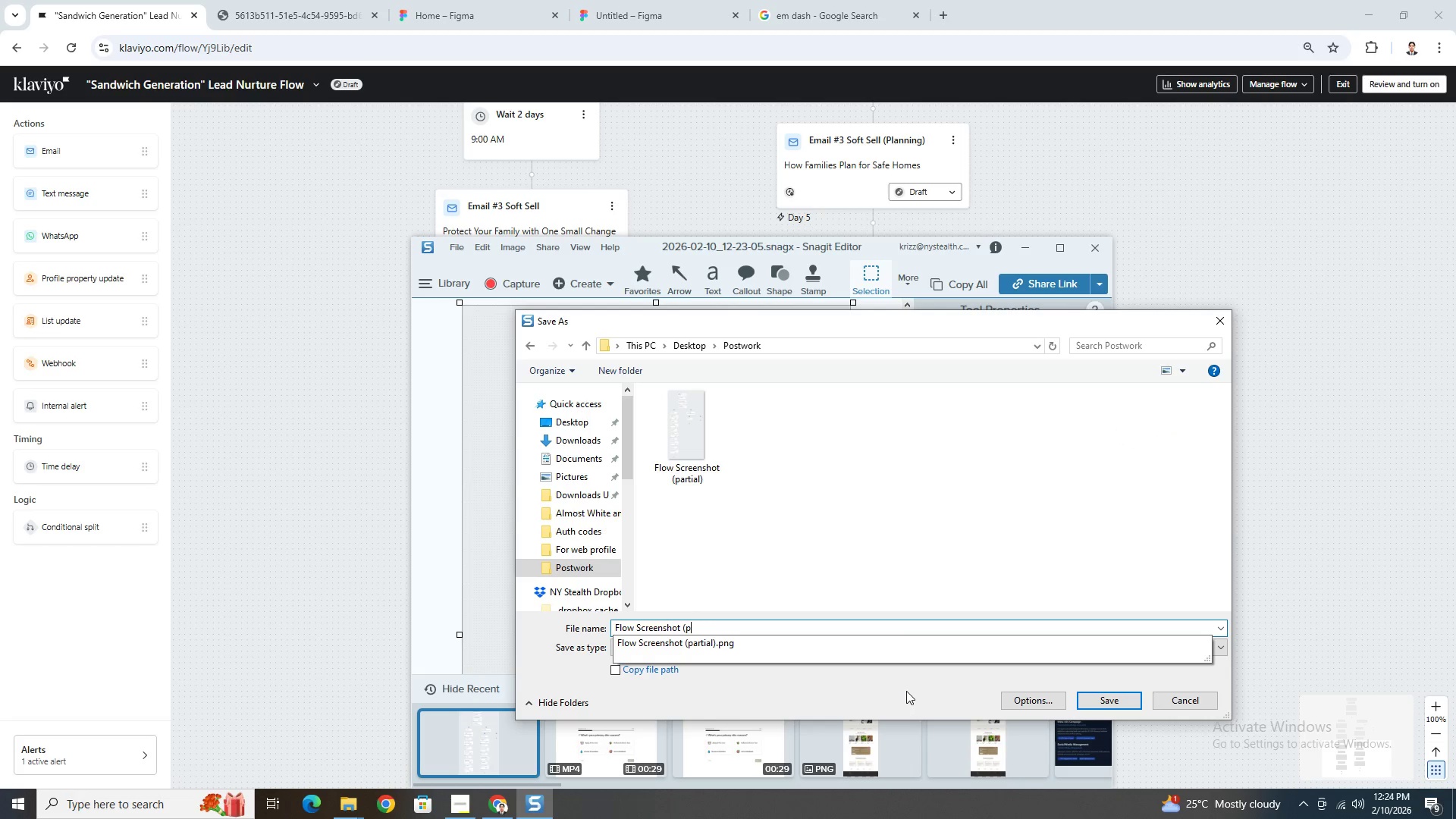 
key(Backspace)
 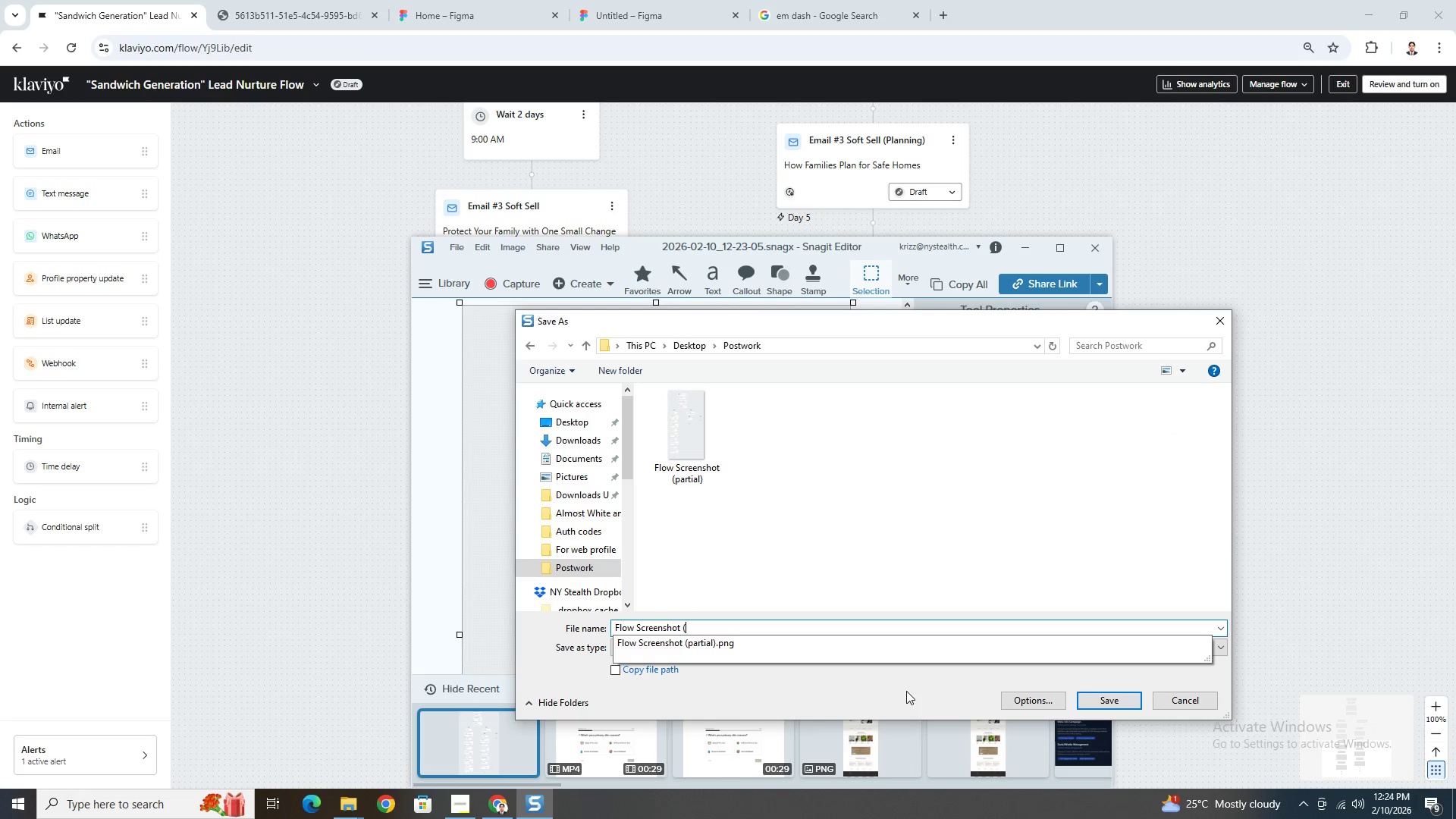 
key(Backspace)
 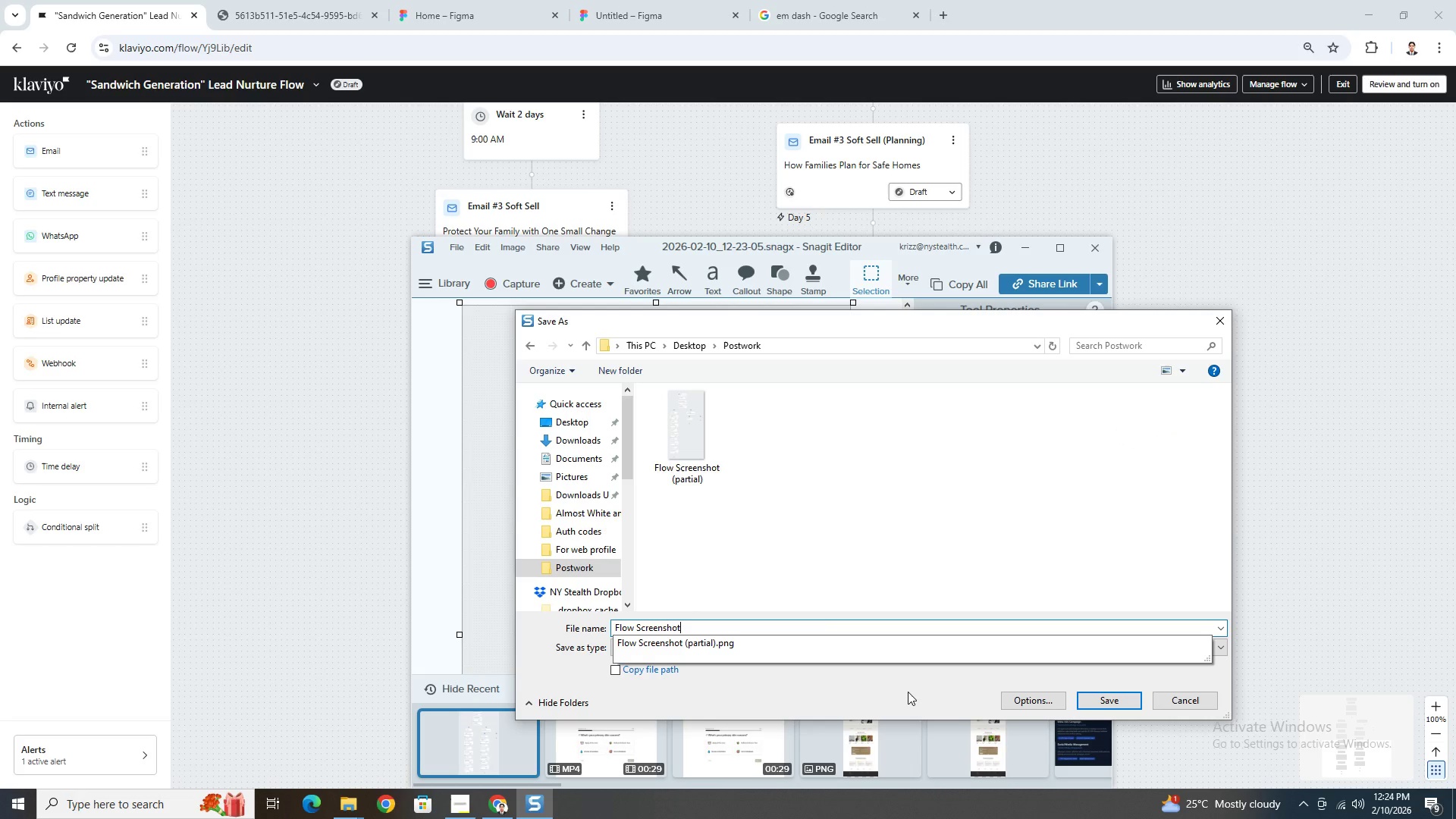 
key(Backspace)
 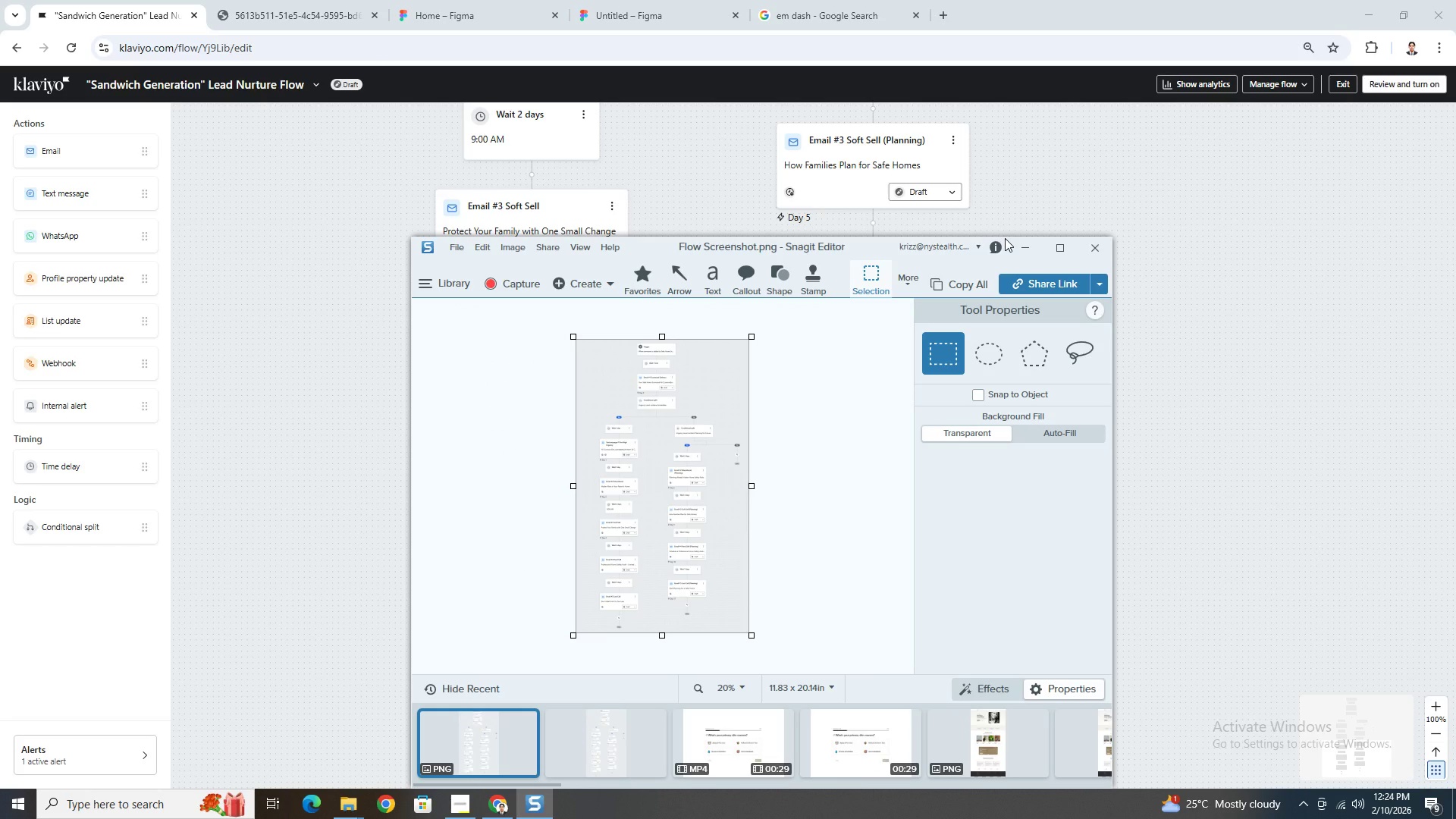 
wait(12.34)
 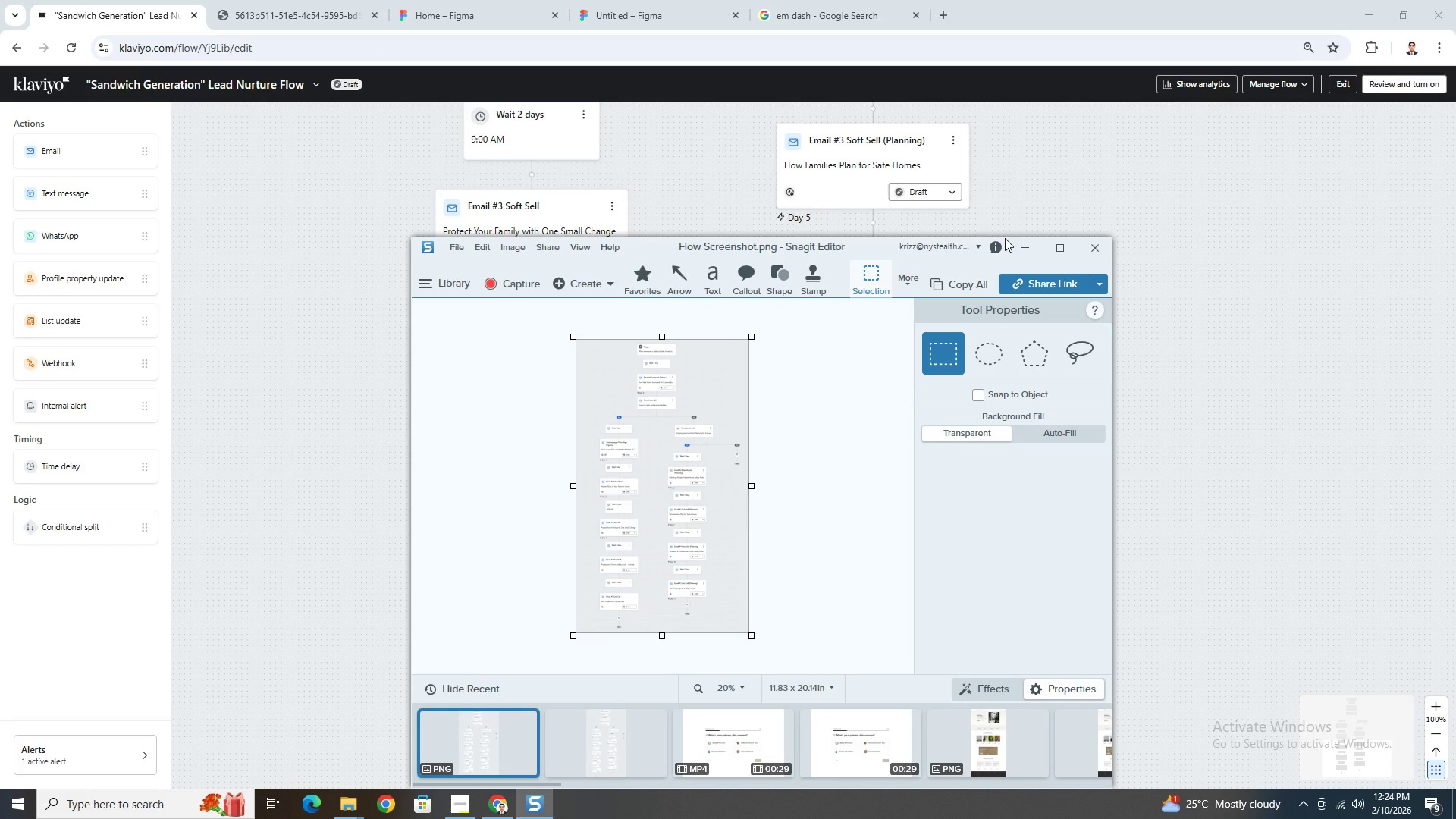 
left_click([1020, 250])
 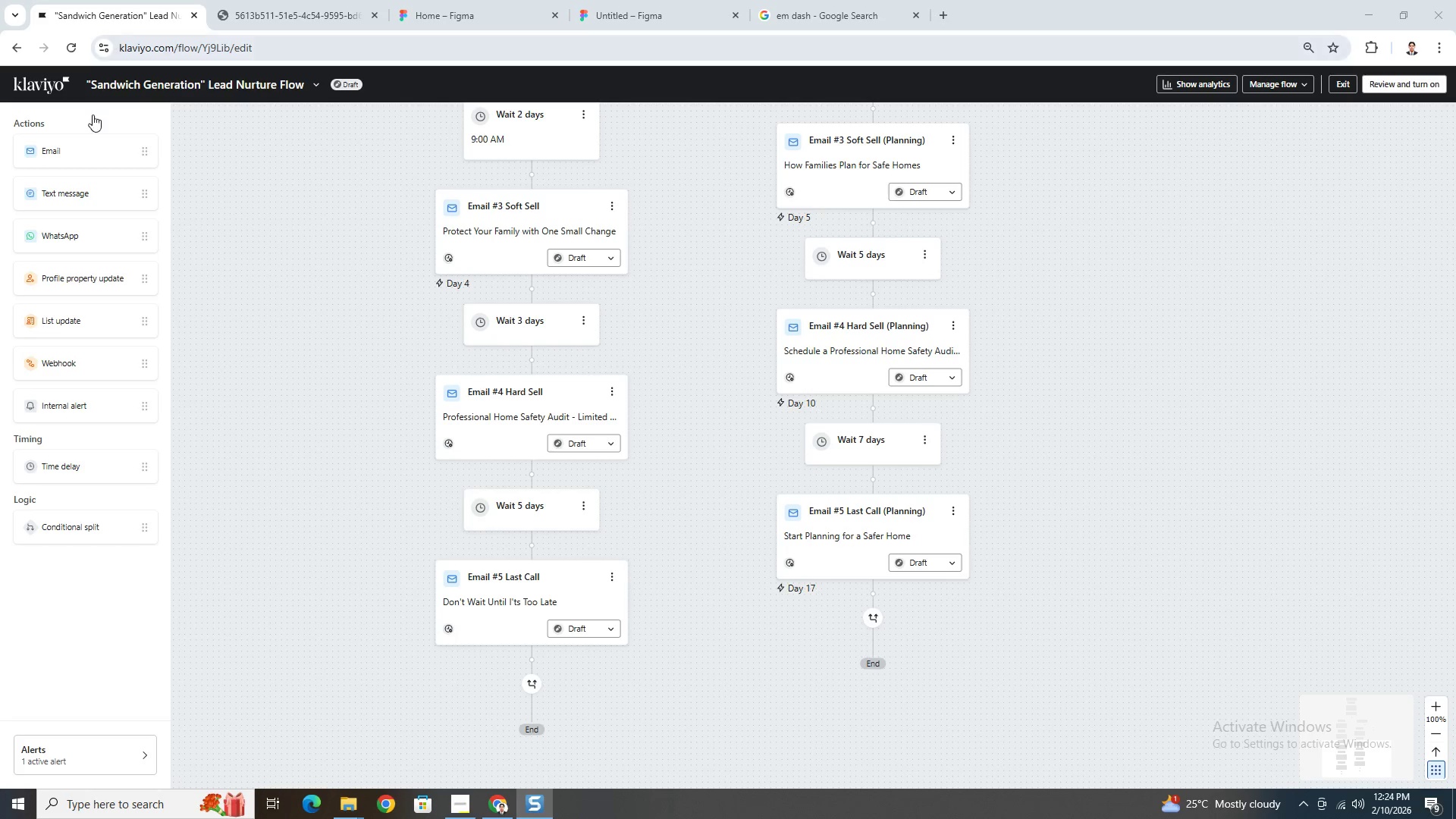 
scroll: coordinate [844, 327], scroll_direction: up, amount: 12.0
 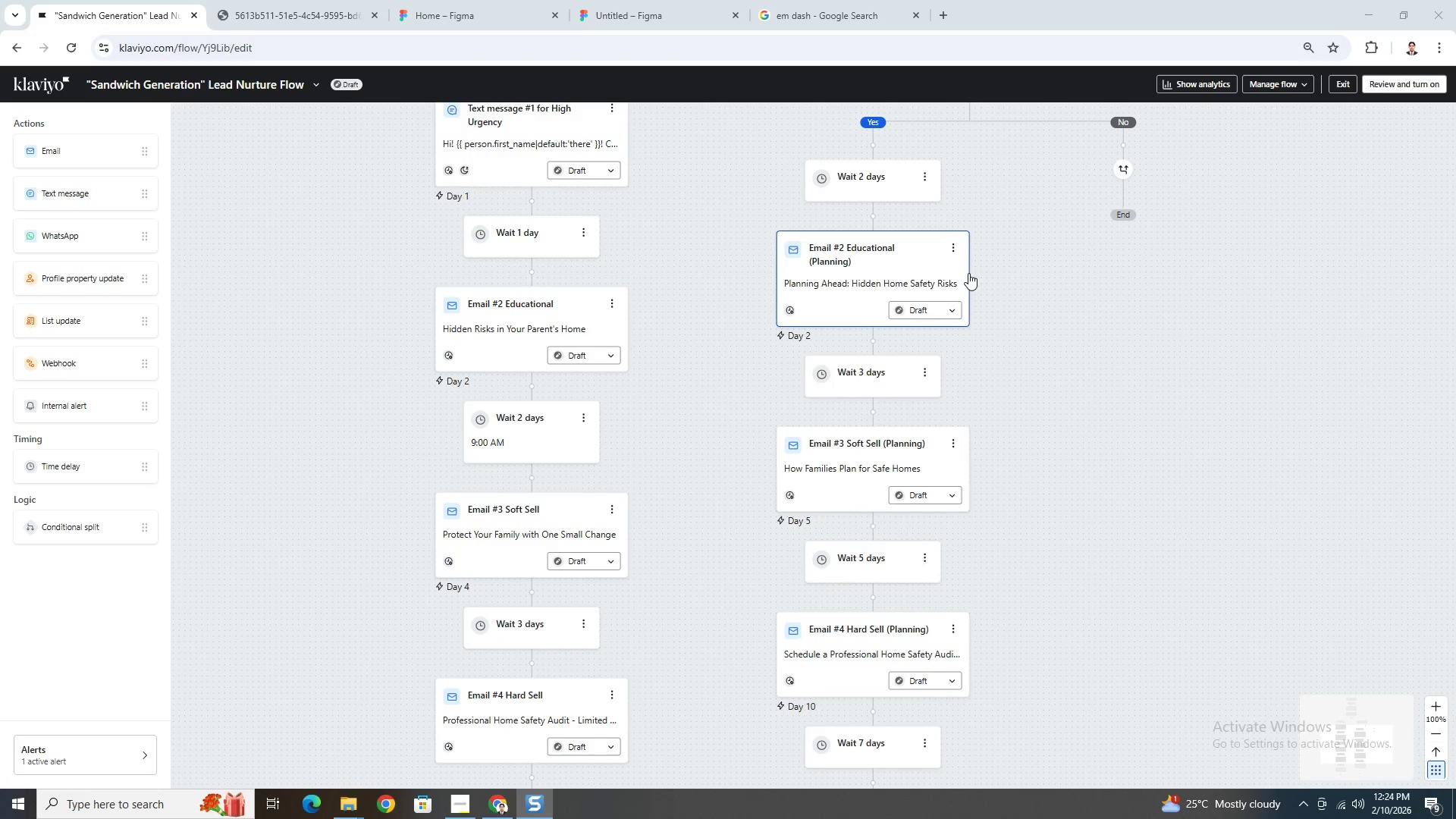 
left_click_drag(start_coordinate=[968, 272], to_coordinate=[1034, 357])
 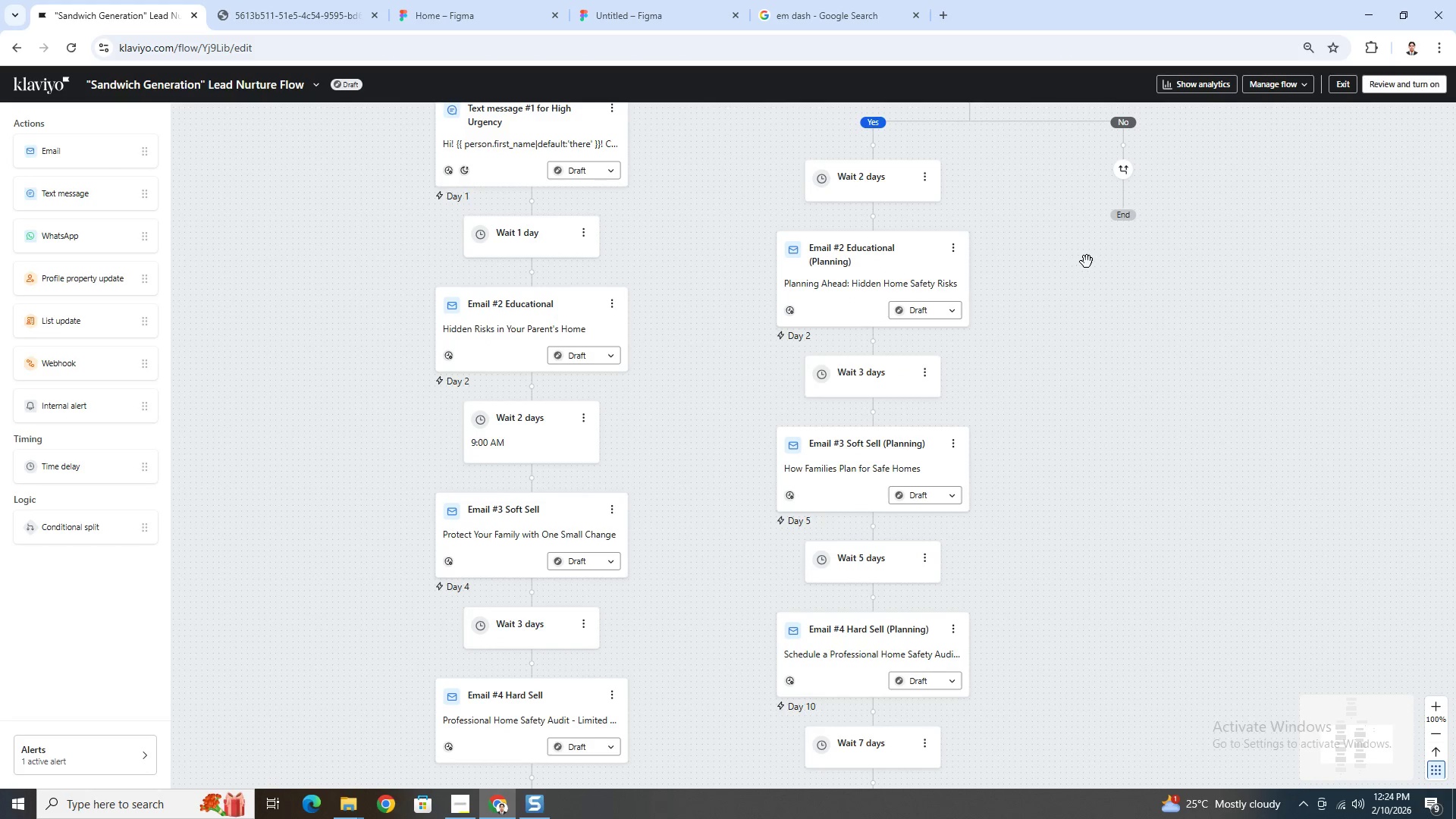 
left_click_drag(start_coordinate=[1088, 261], to_coordinate=[1114, 425])
 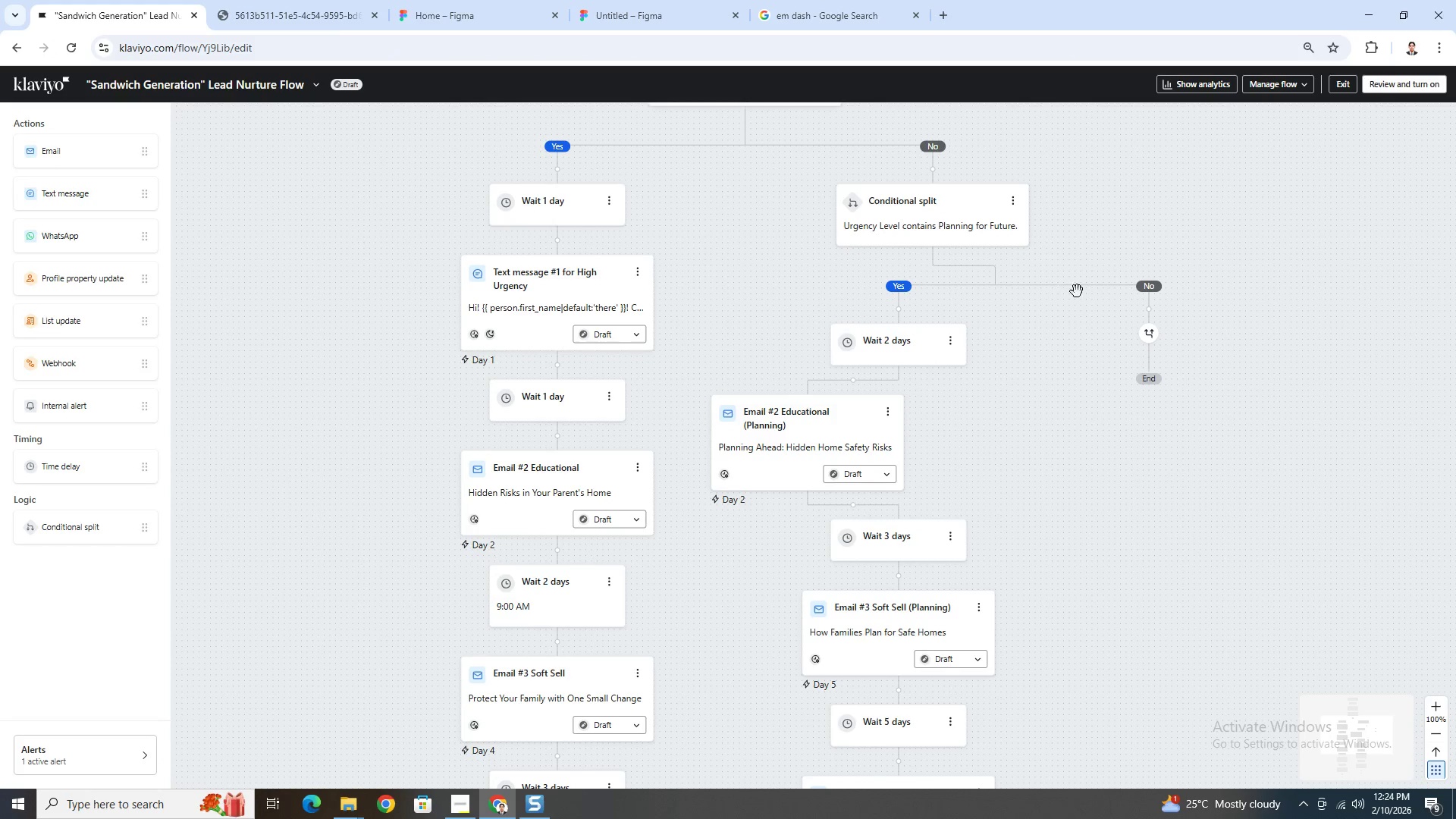 
scroll: coordinate [1294, 239], scroll_direction: up, amount: 5.0
 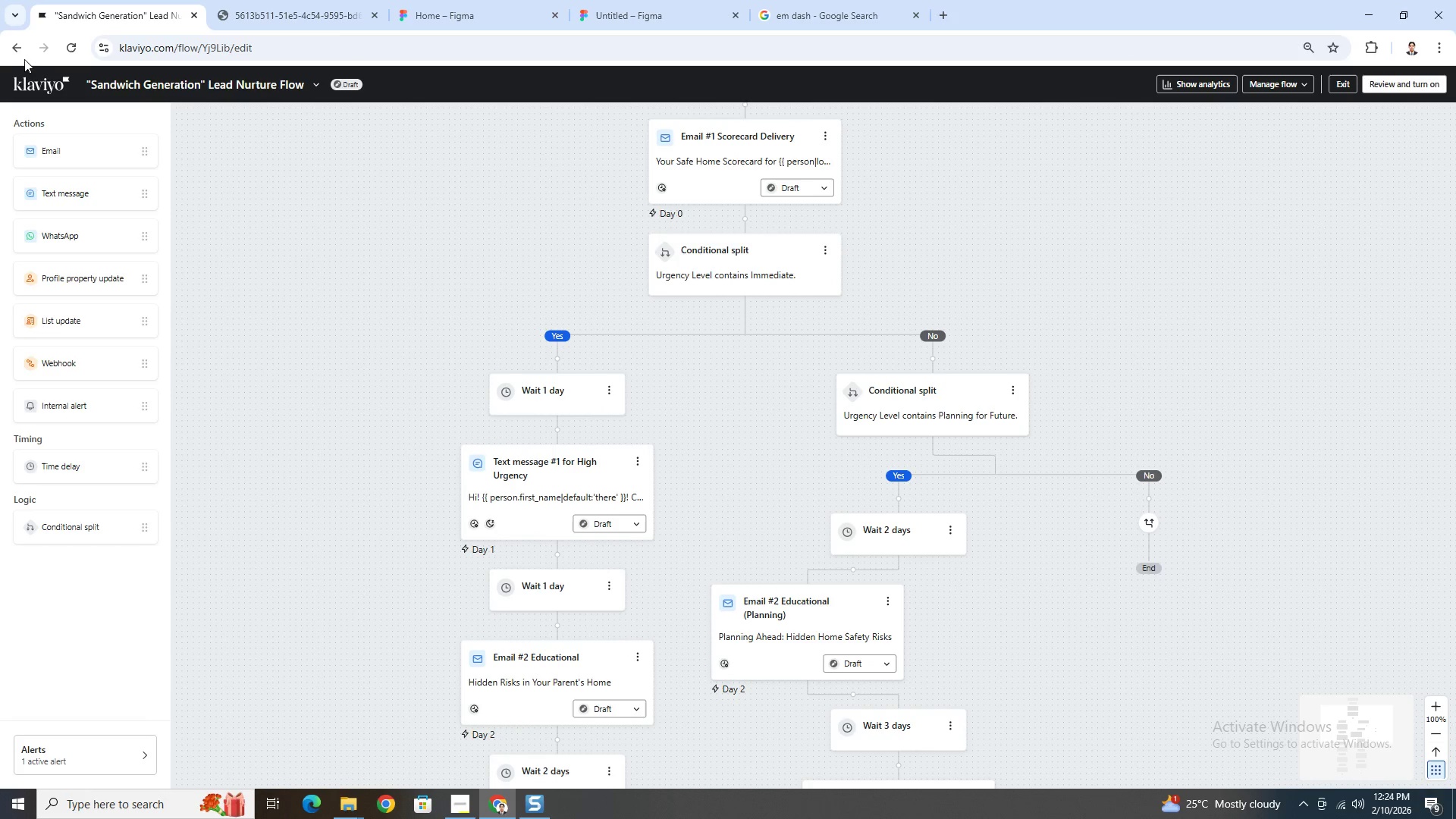 
right_click([33, 80])
 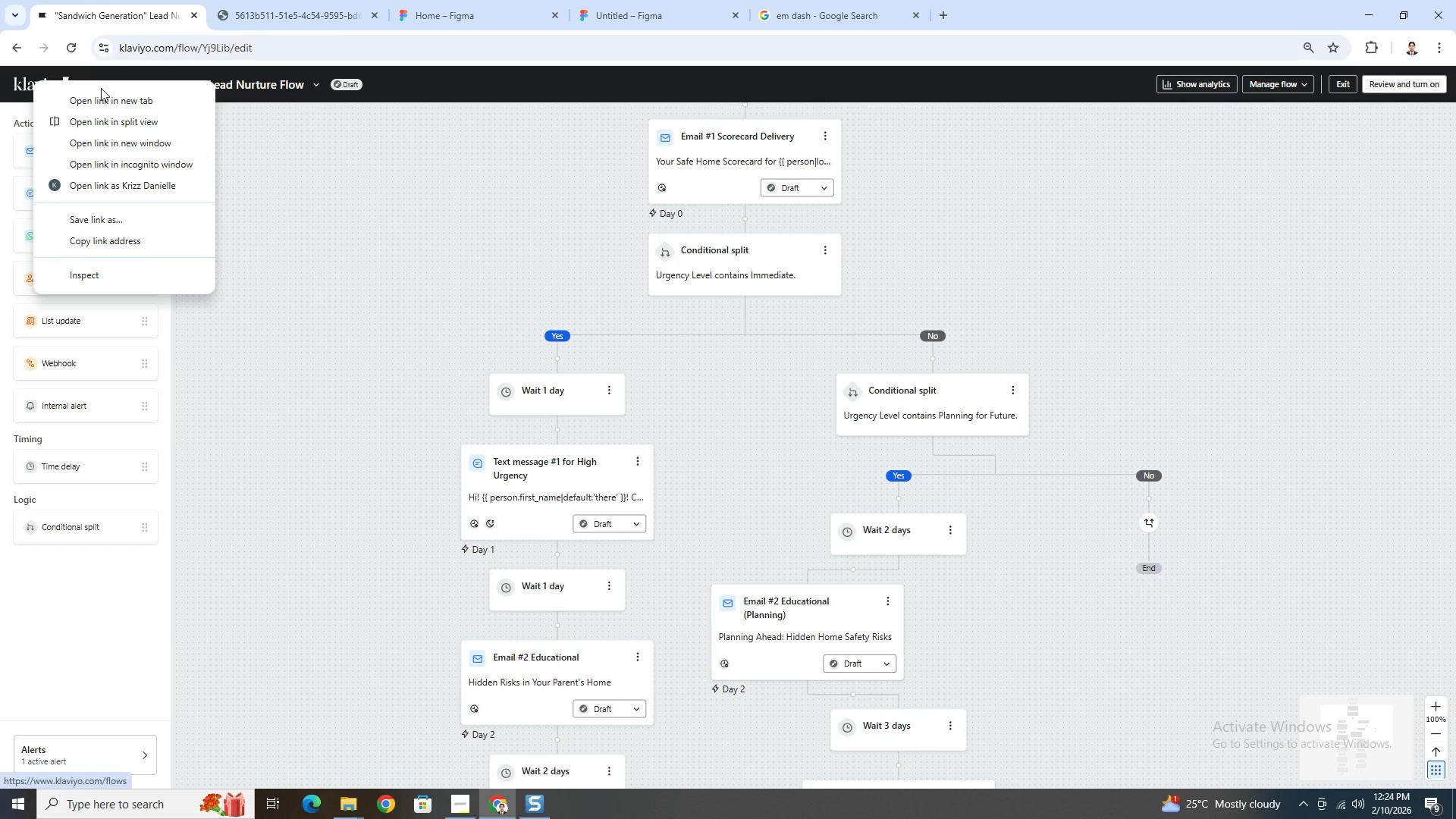 
left_click([122, 99])
 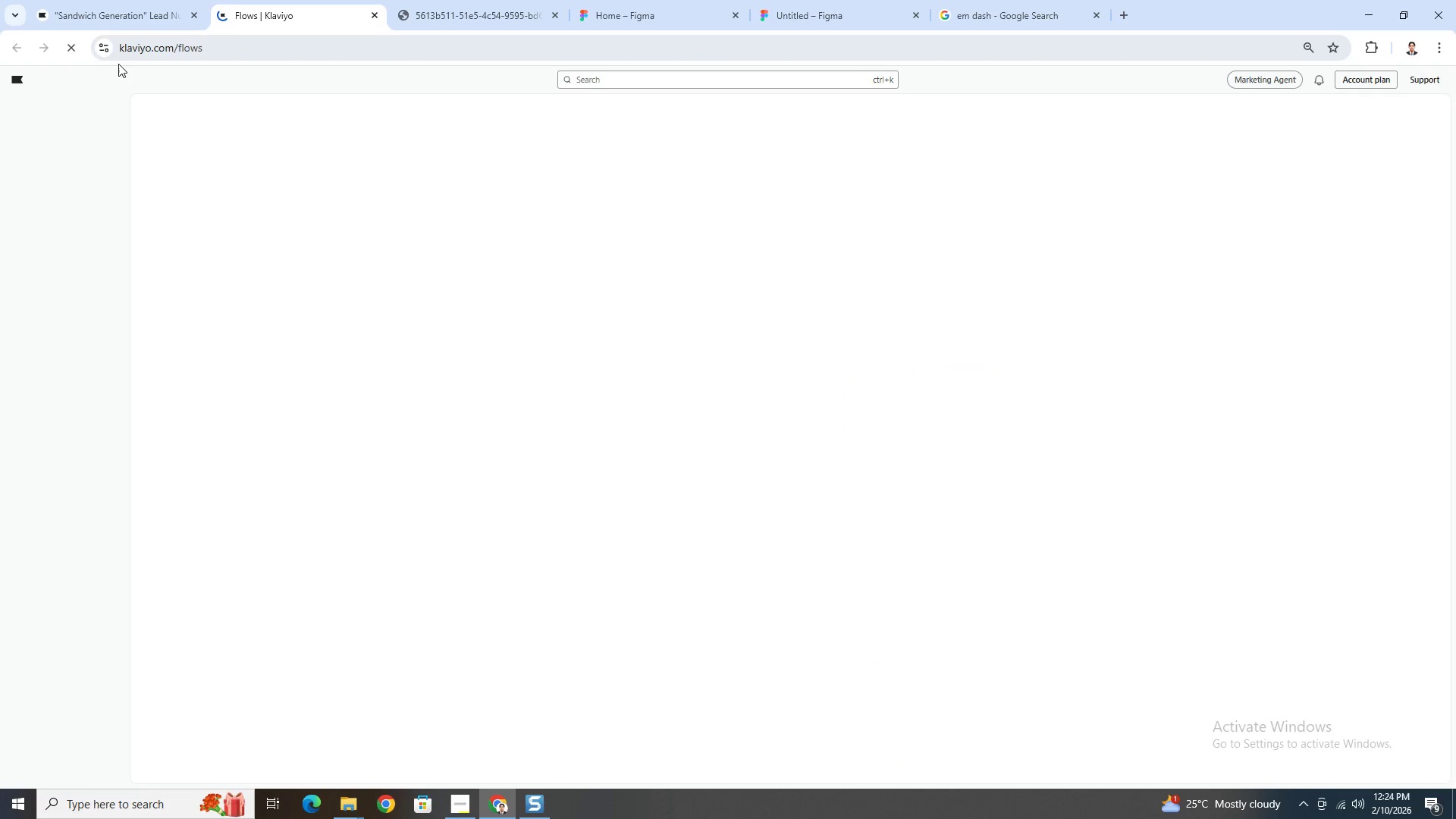 
wait(8.03)
 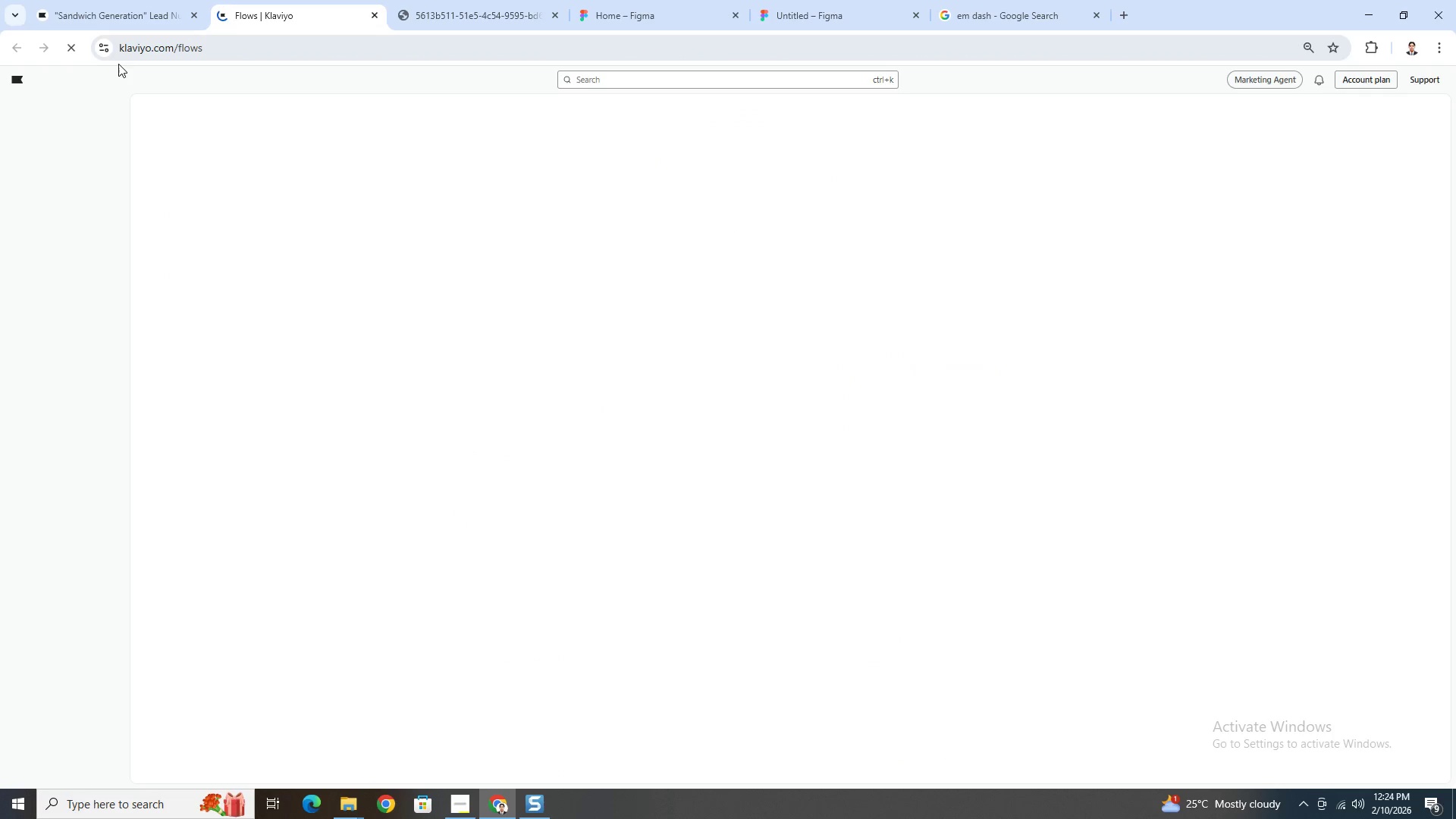 
left_click([90, 312])
 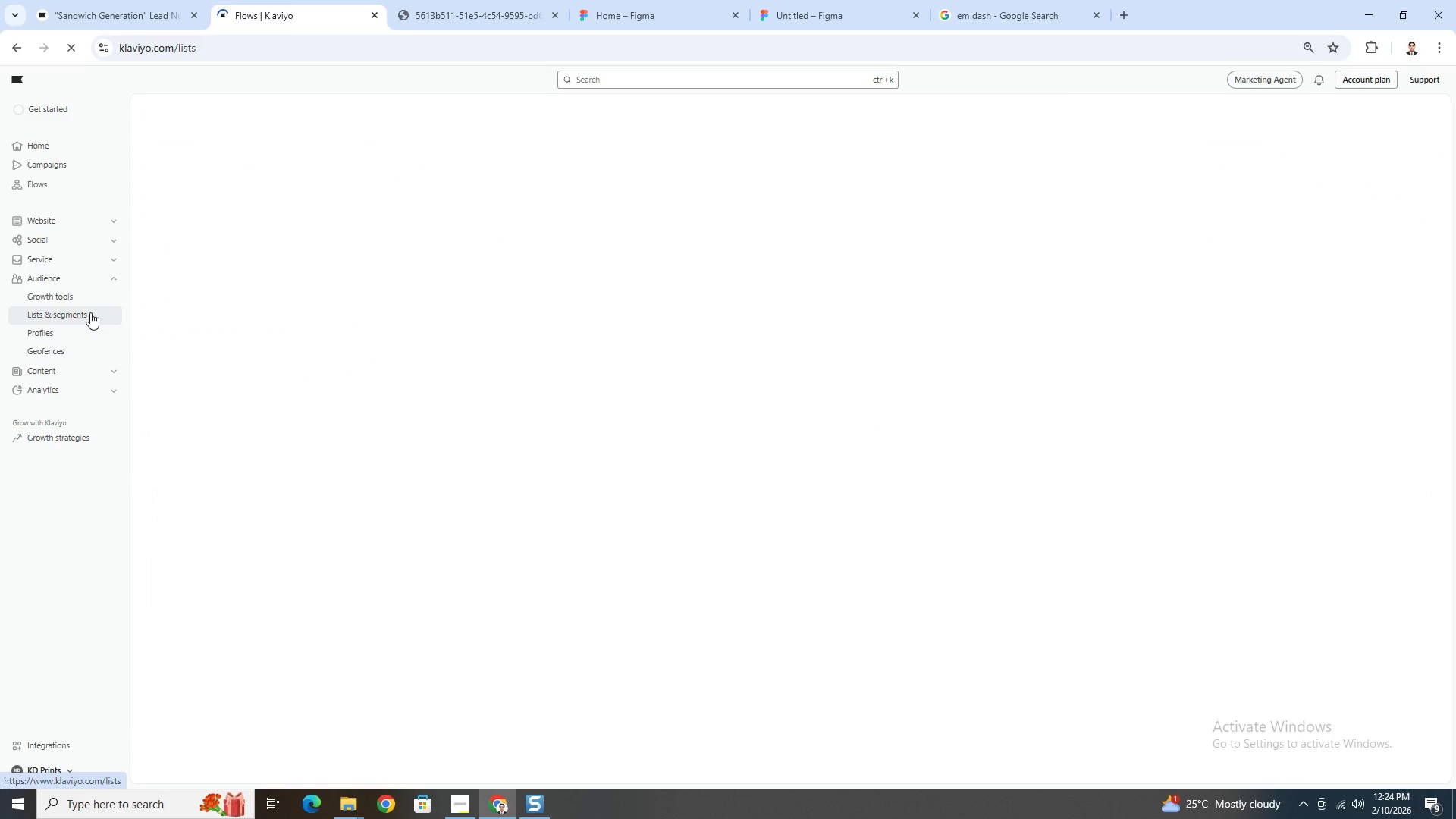 
mouse_move([122, 325])
 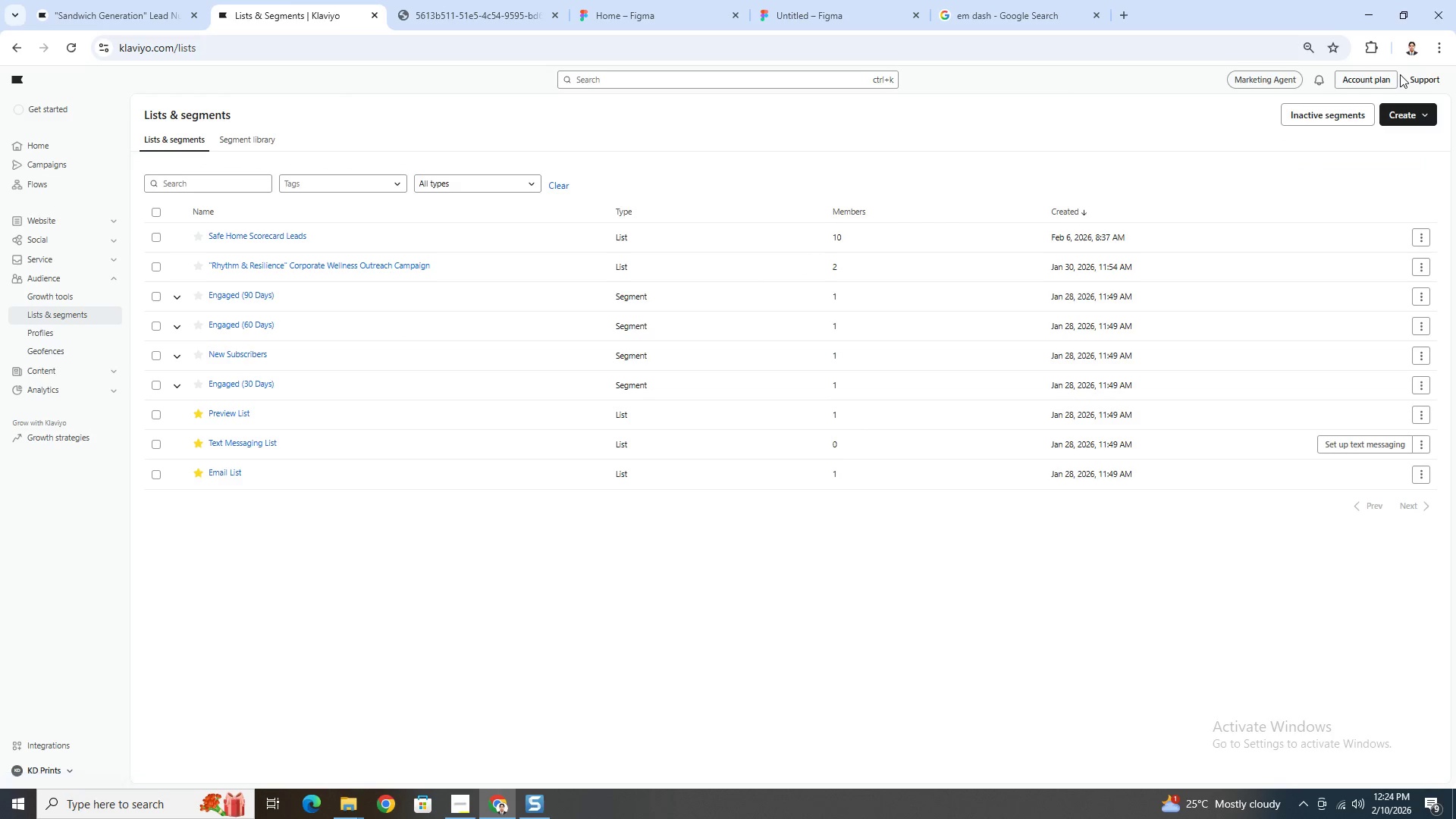 
left_click([1409, 114])
 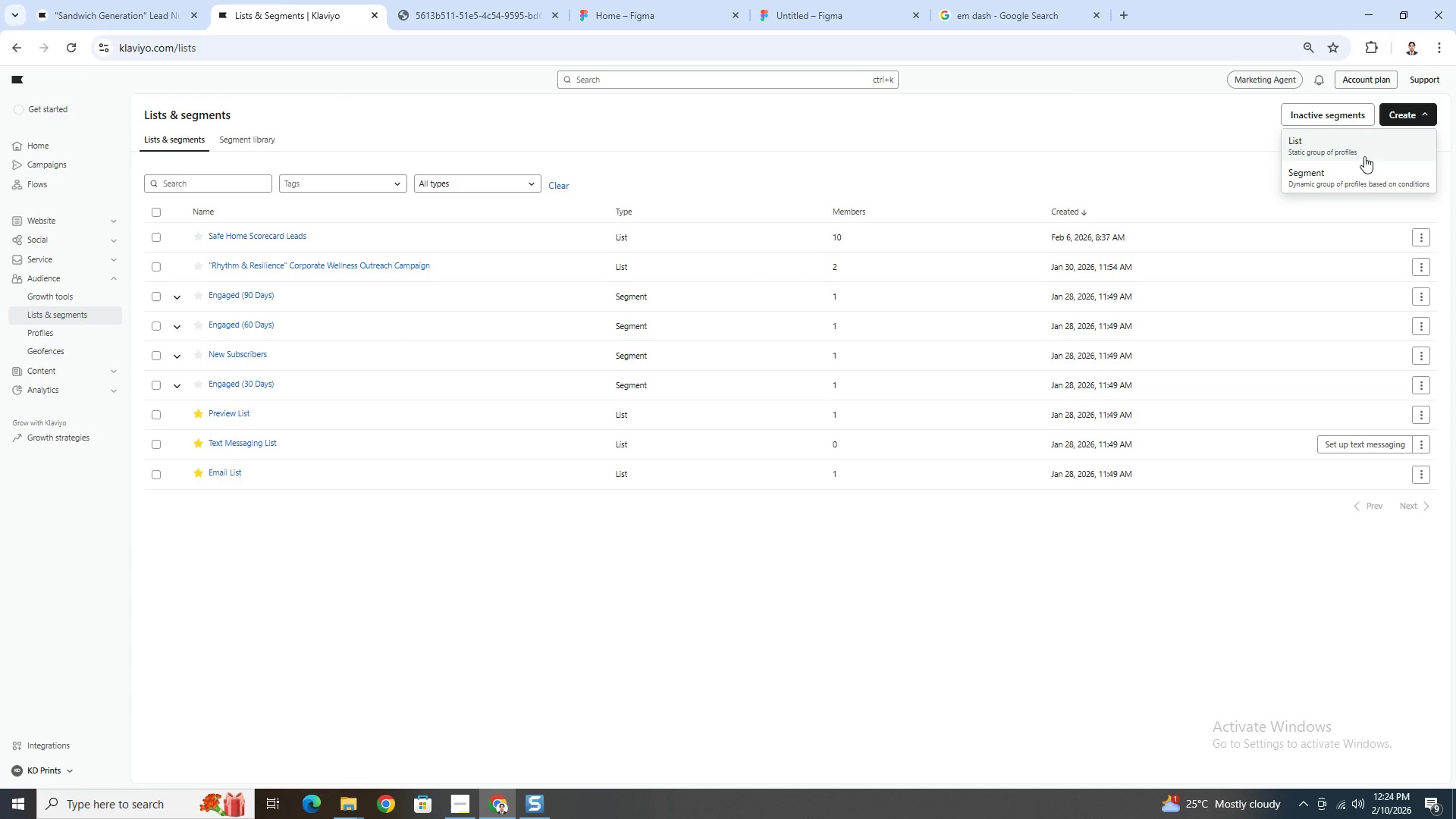 
left_click([1359, 173])
 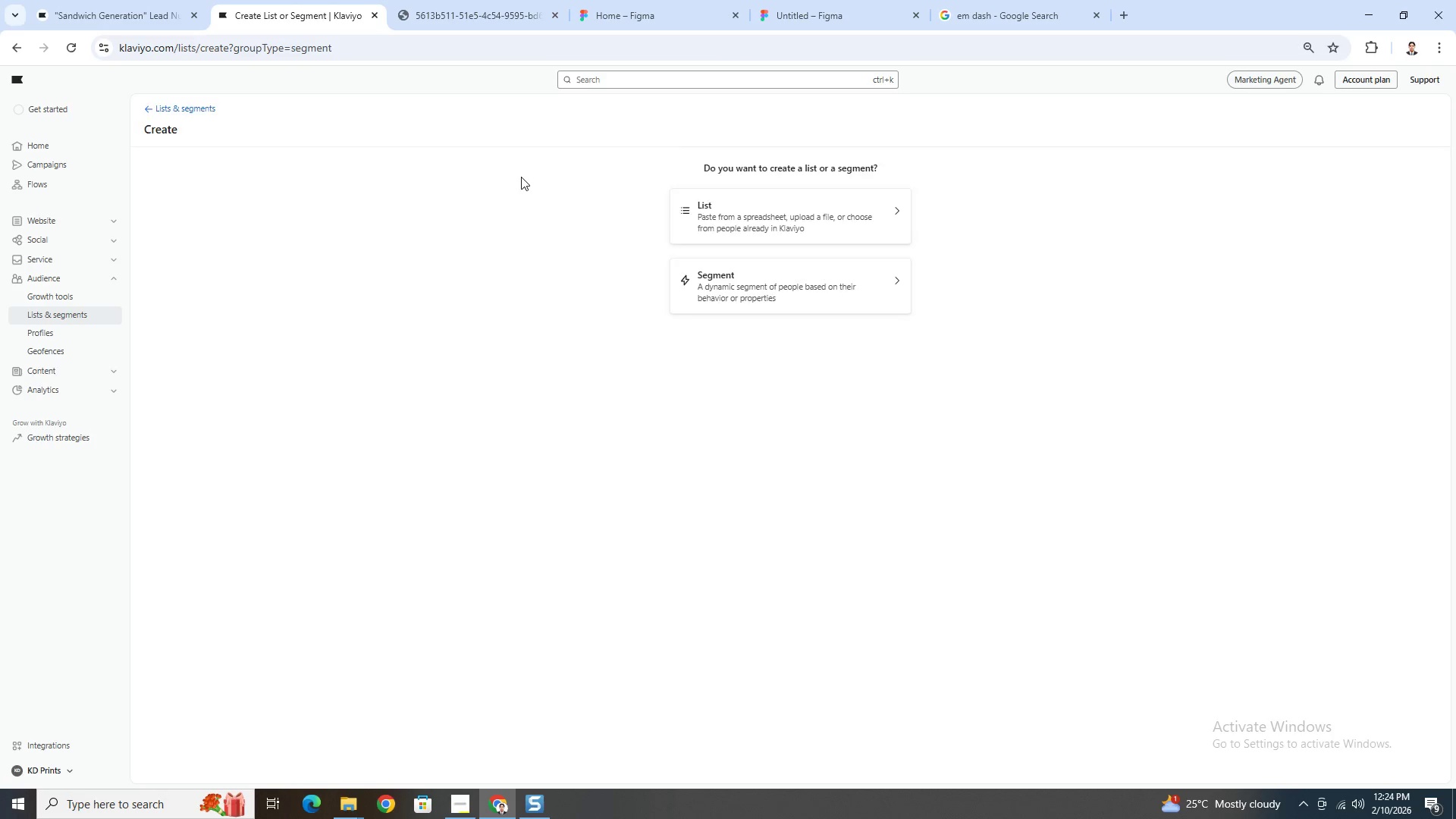 
wait(7.0)
 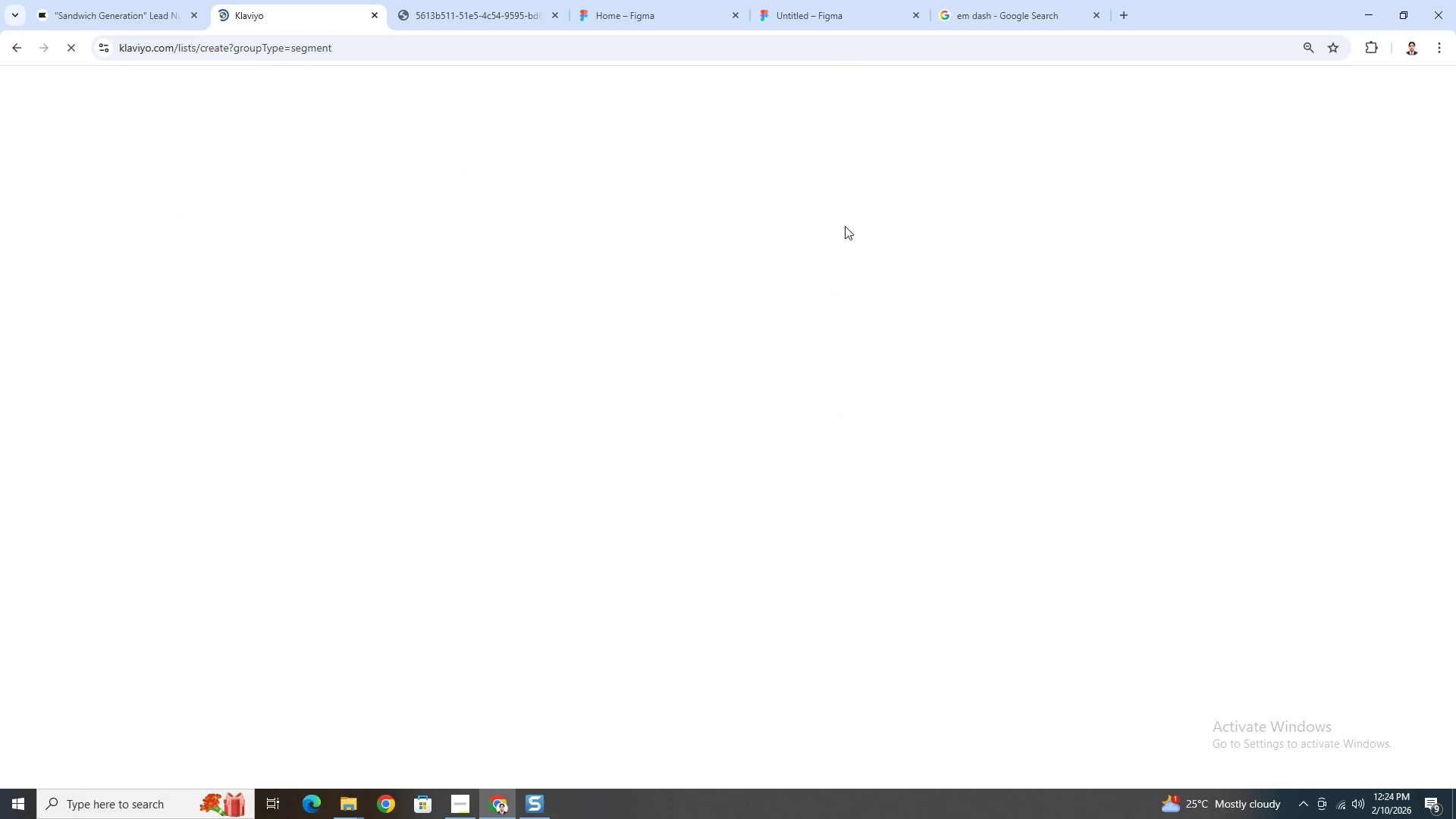 
left_click([555, 228])
 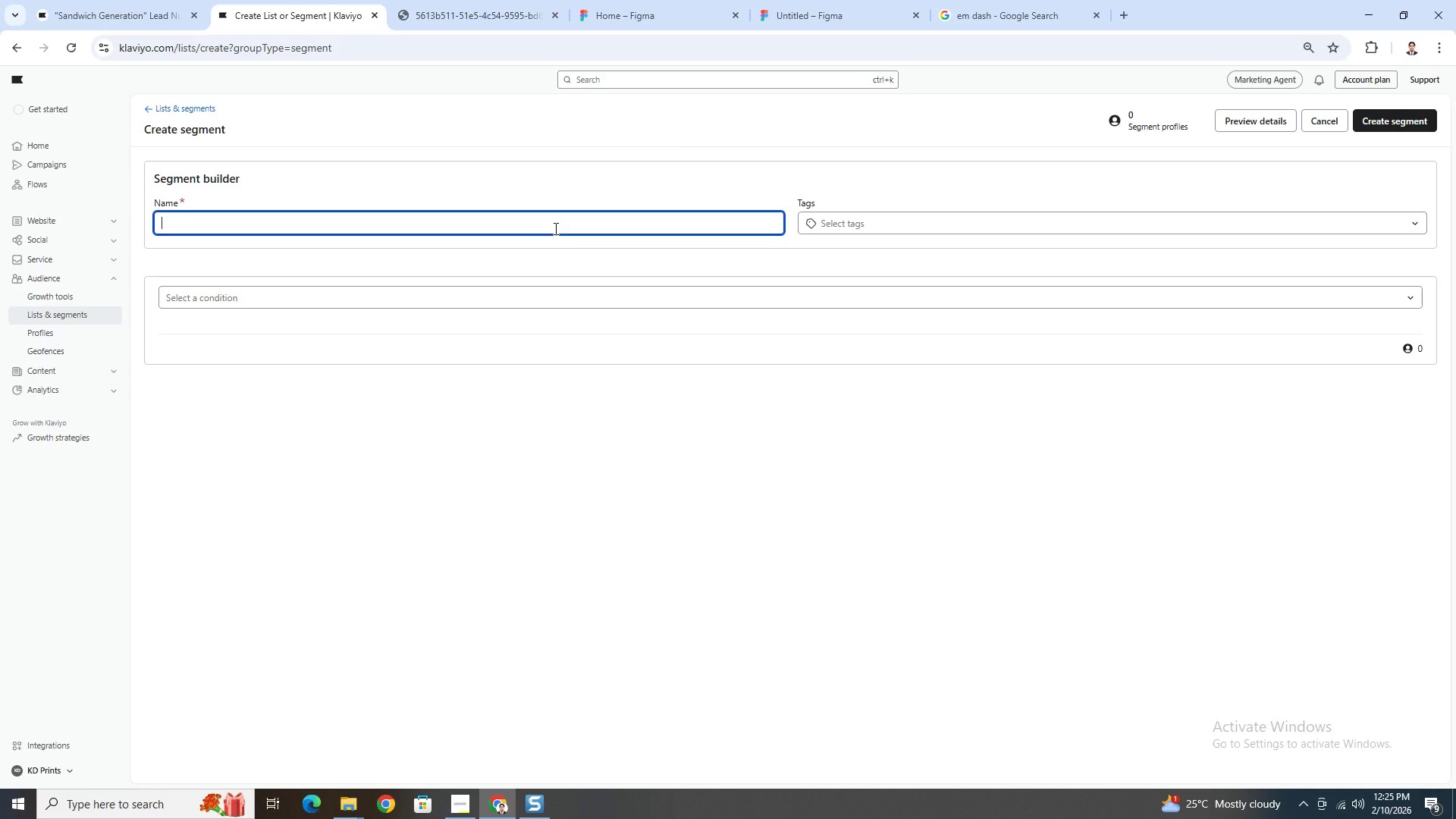 
type(Open Emails)
 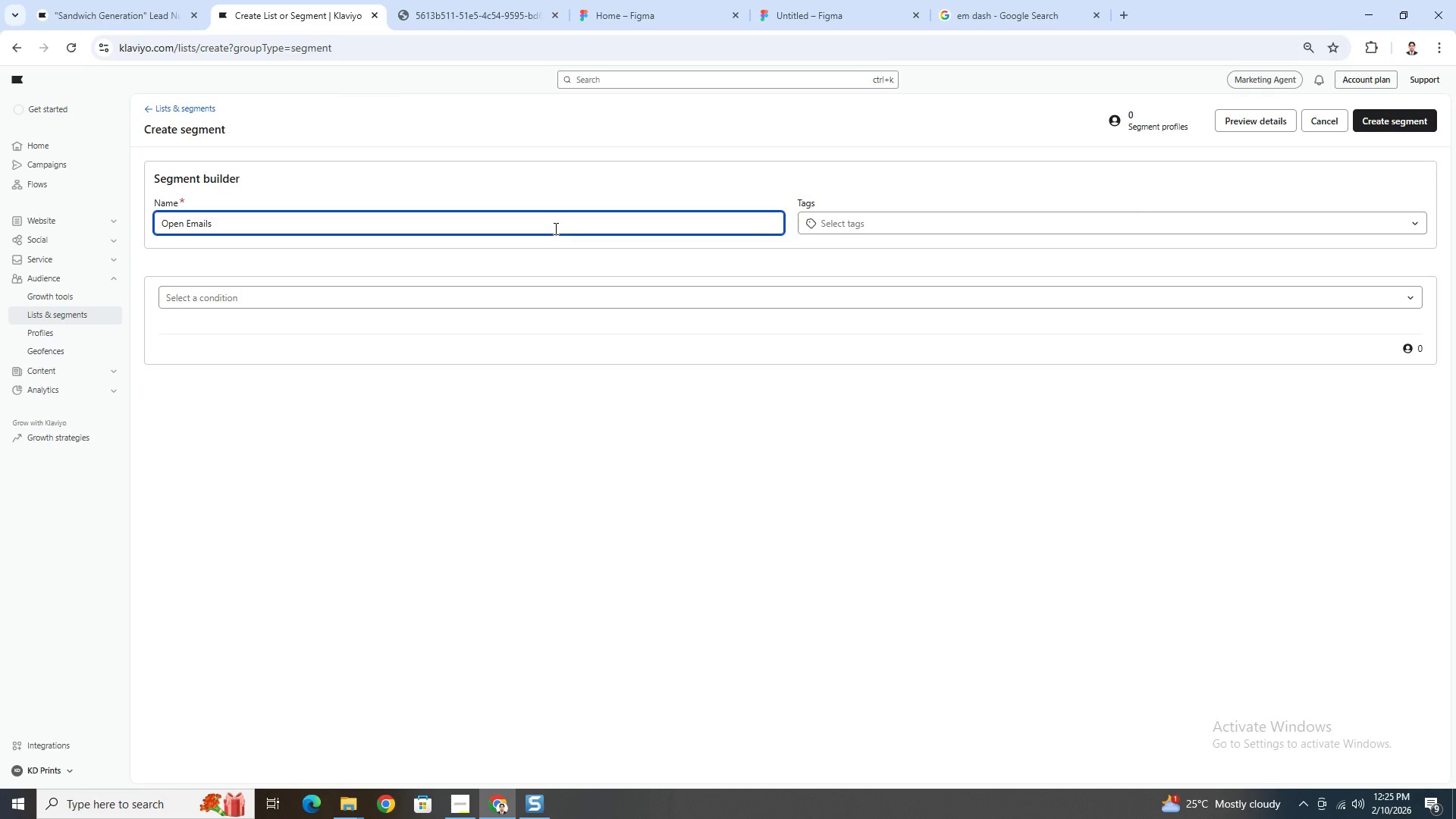 
mouse_move([414, 805])
 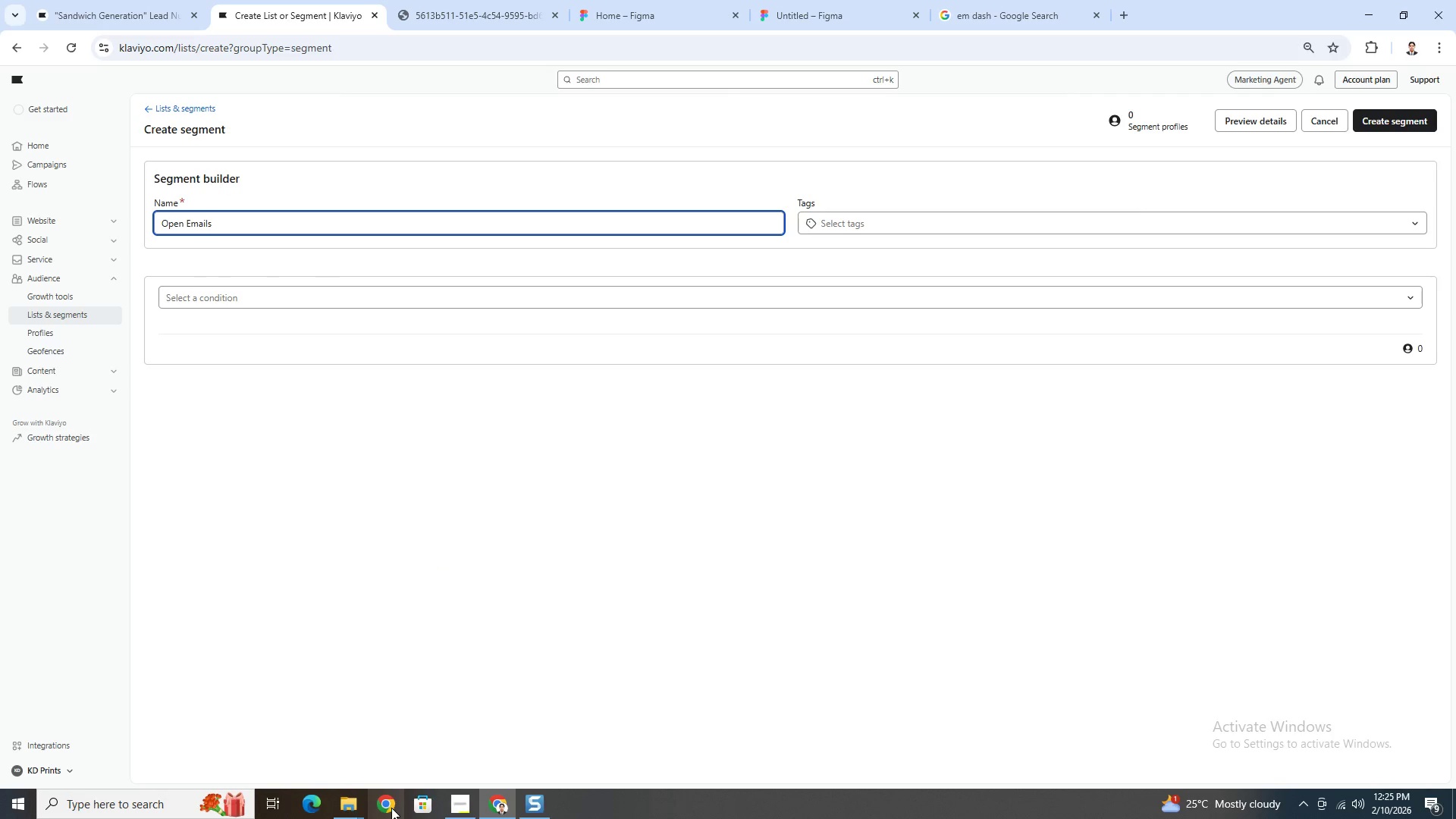 
mouse_move([534, 804])
 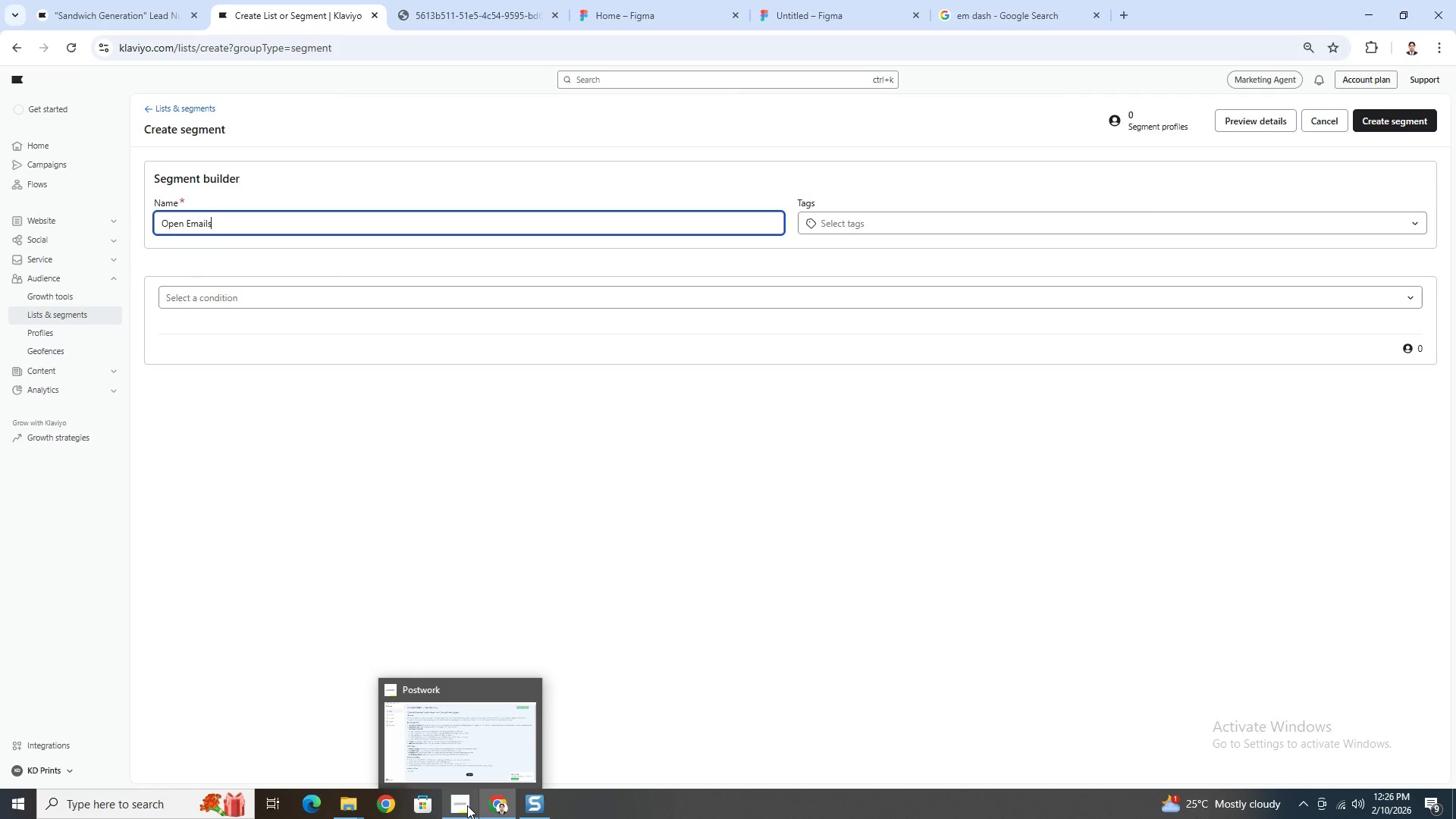 
wait(52.28)
 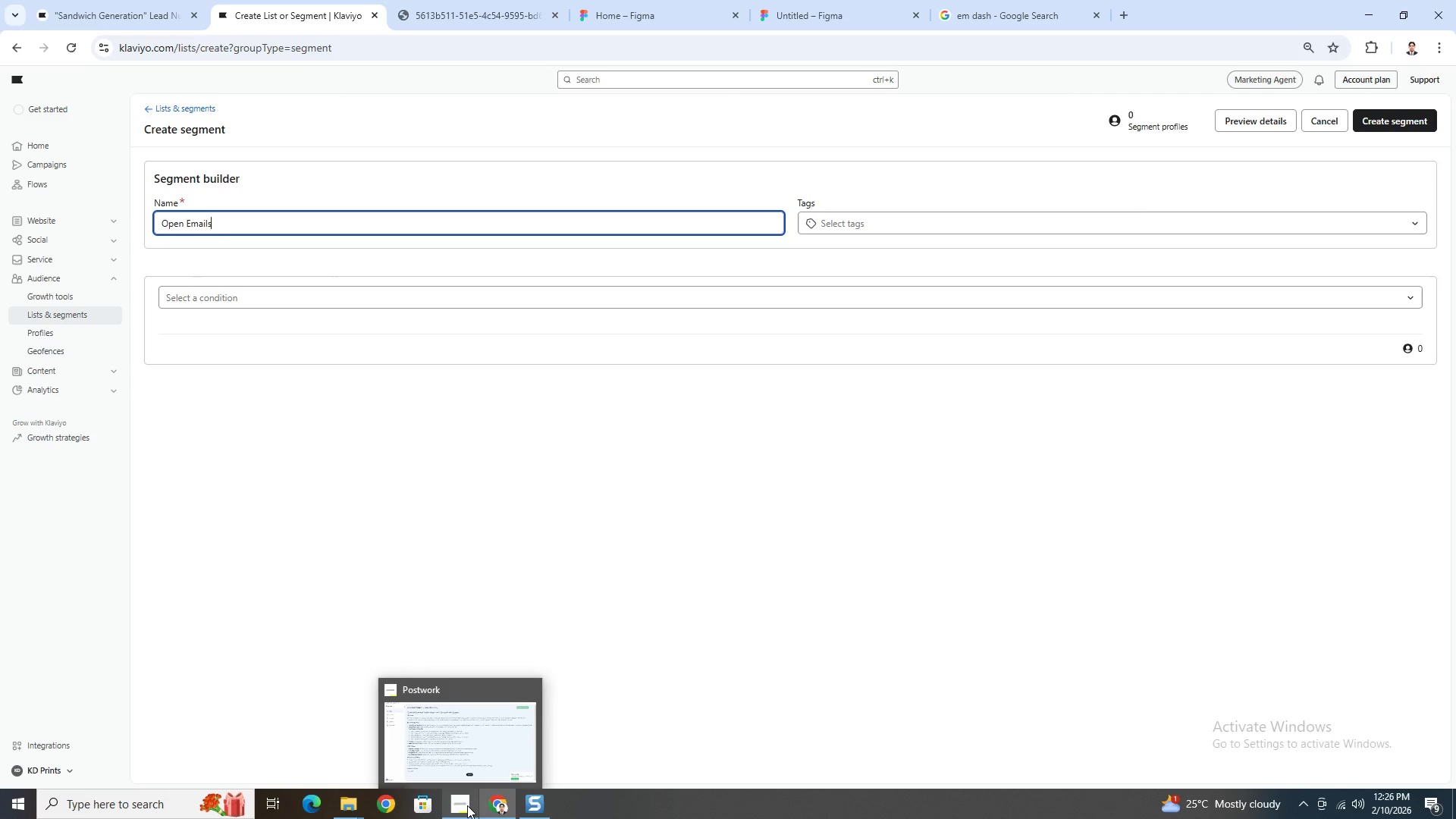 
scroll: coordinate [465, 807], scroll_direction: down, amount: 1.0
 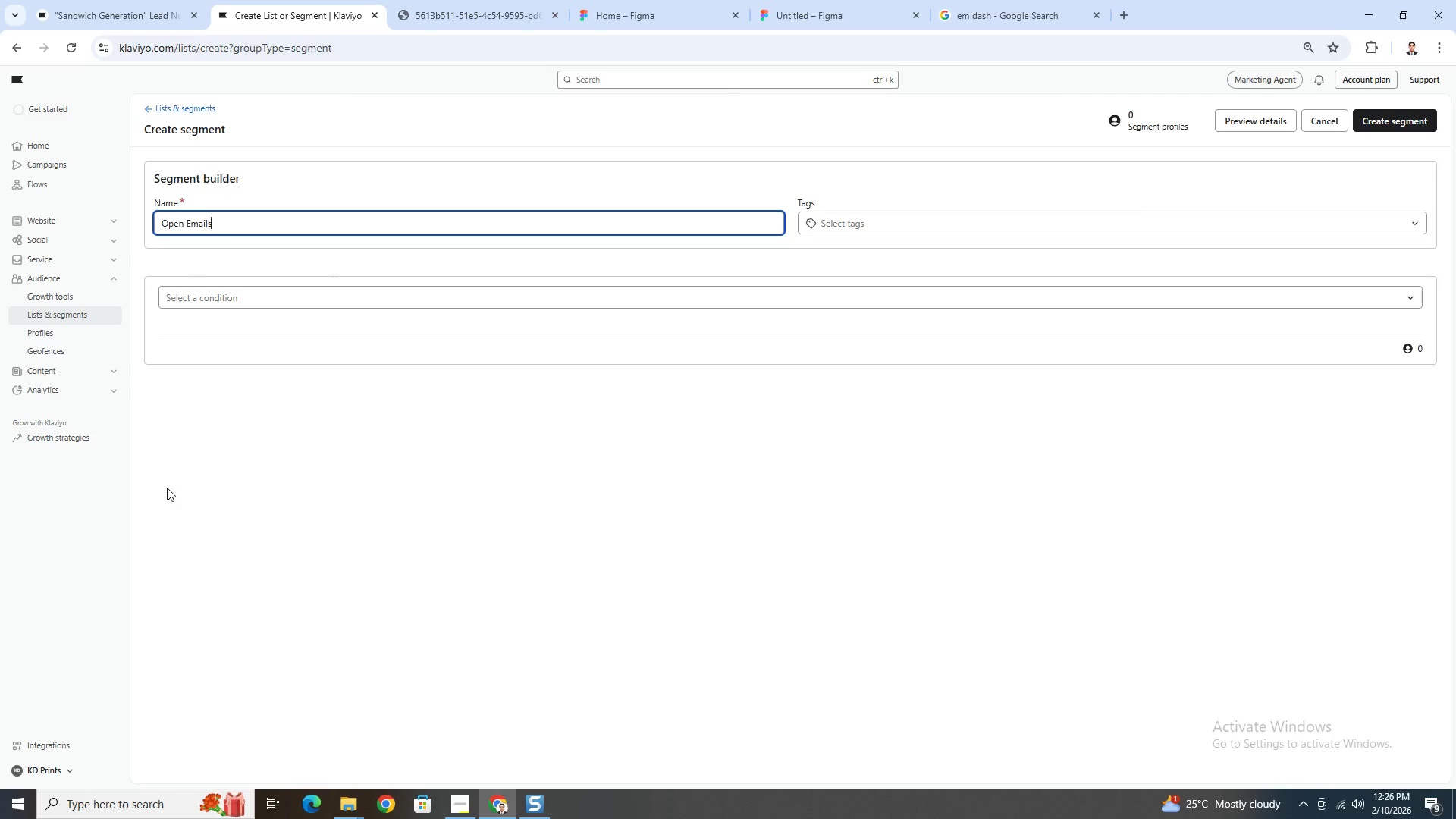 
left_click([115, 391])
 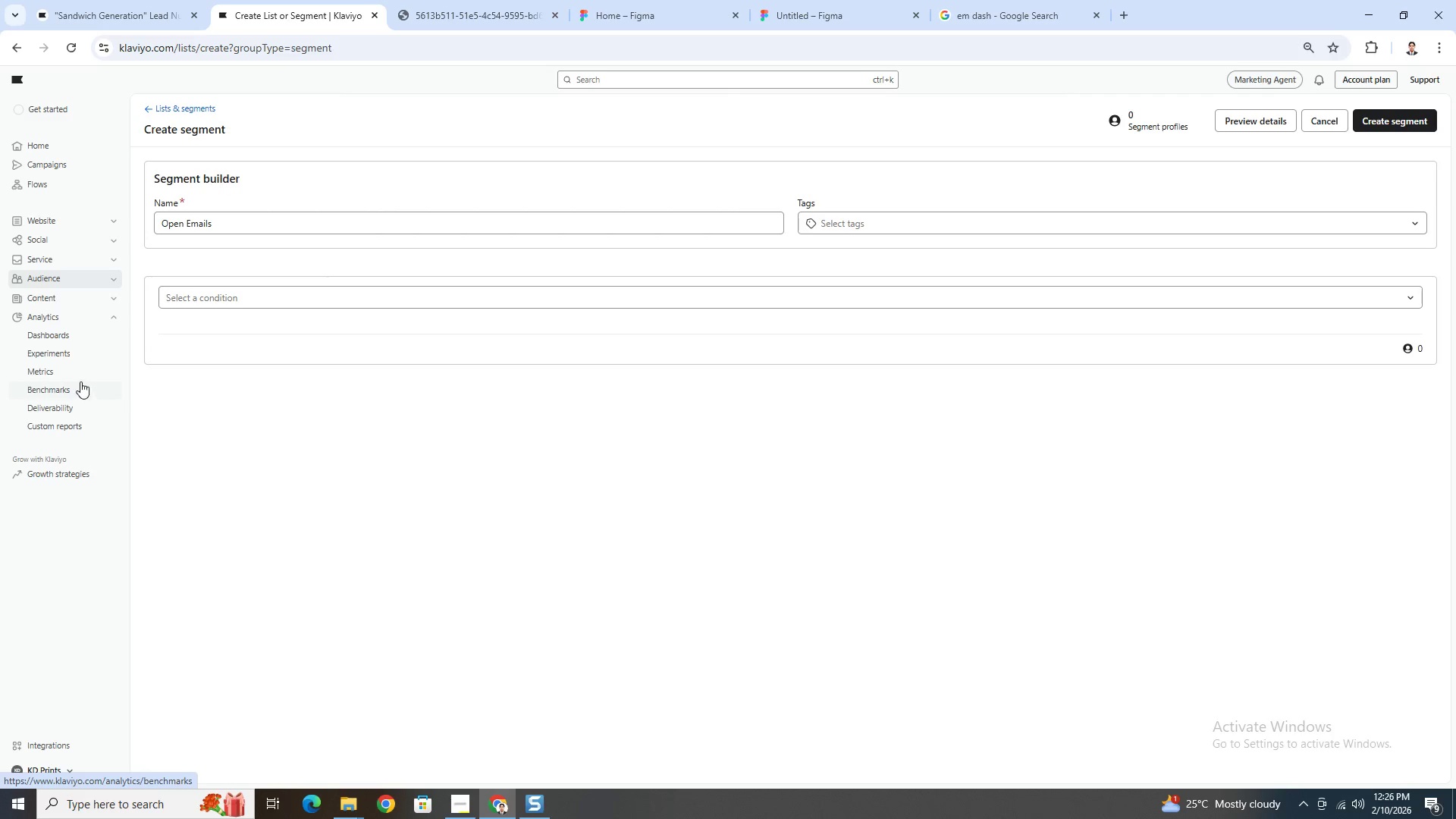 
left_click([76, 375])
 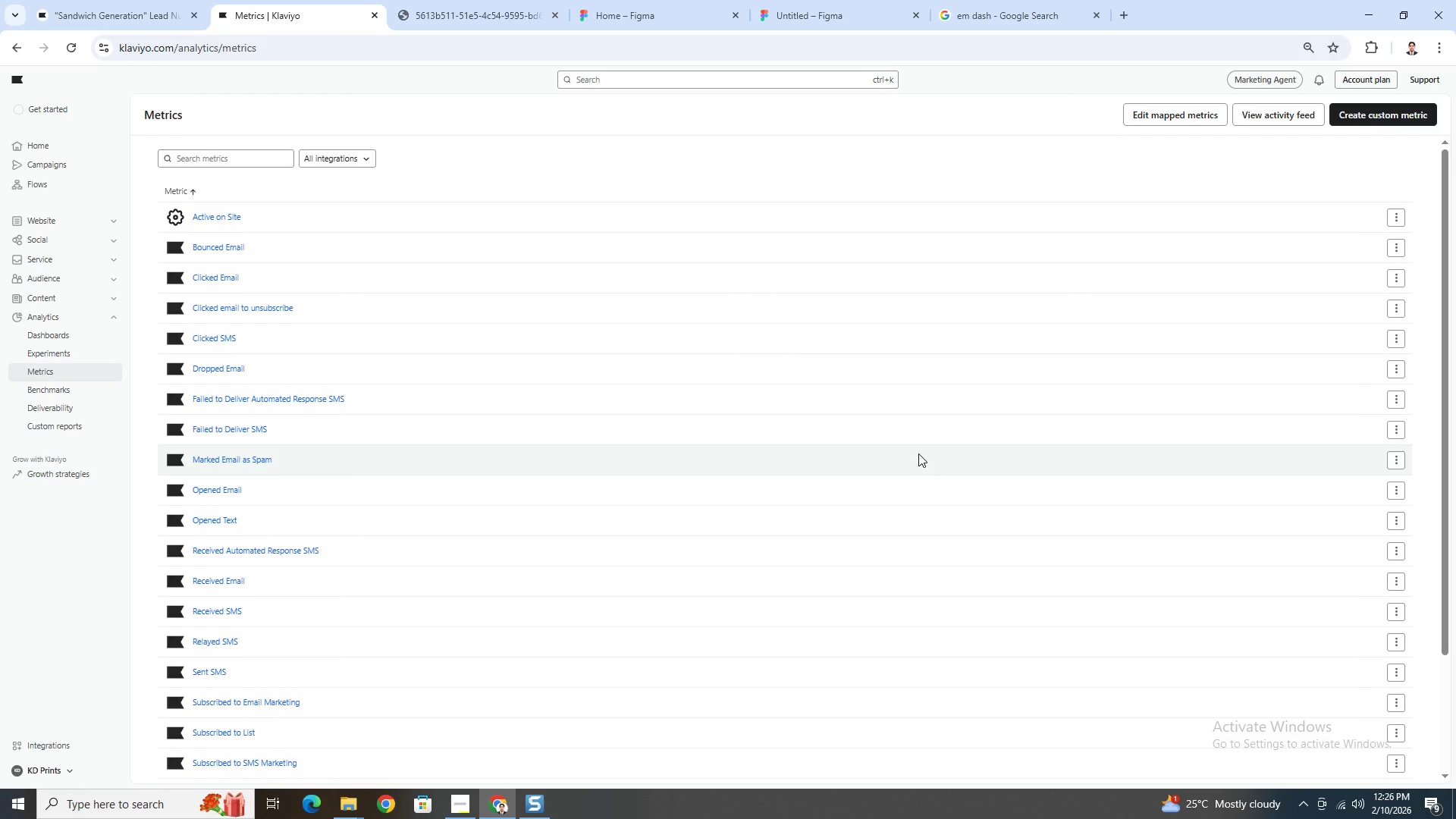 
scroll: coordinate [919, 472], scroll_direction: down, amount: 2.0
 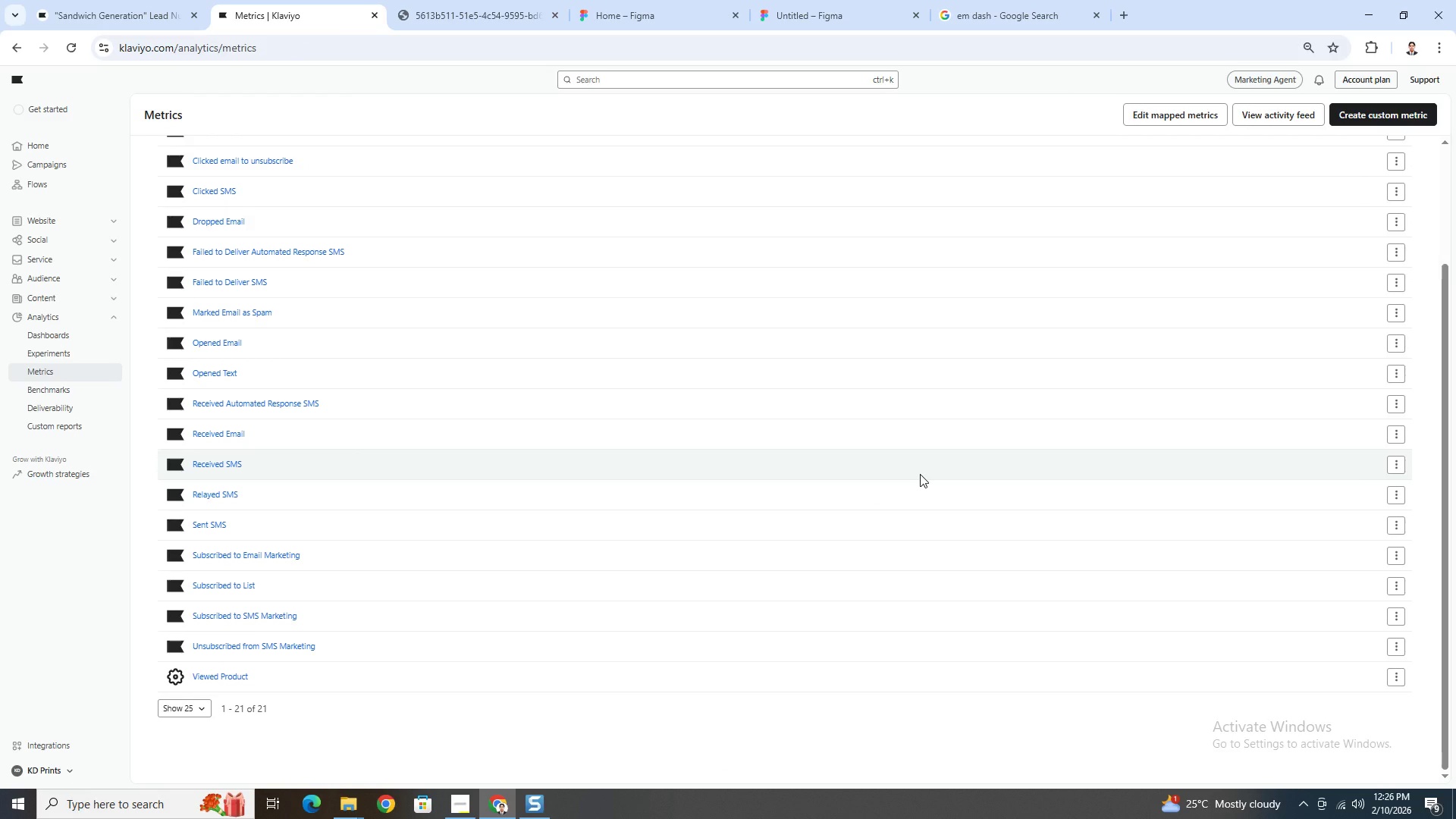 
scroll: coordinate [921, 474], scroll_direction: up, amount: 3.0
 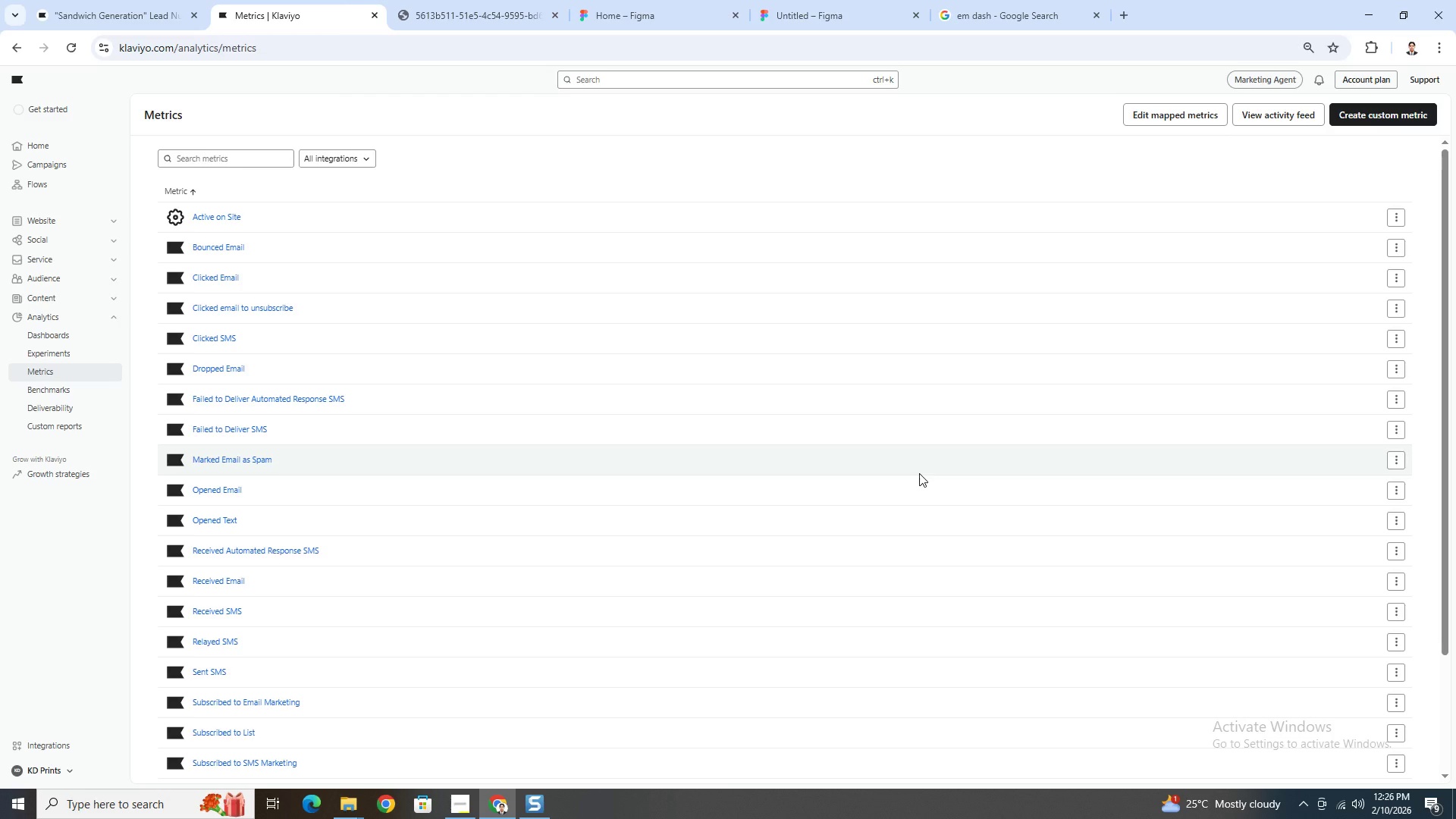 
wait(17.88)
 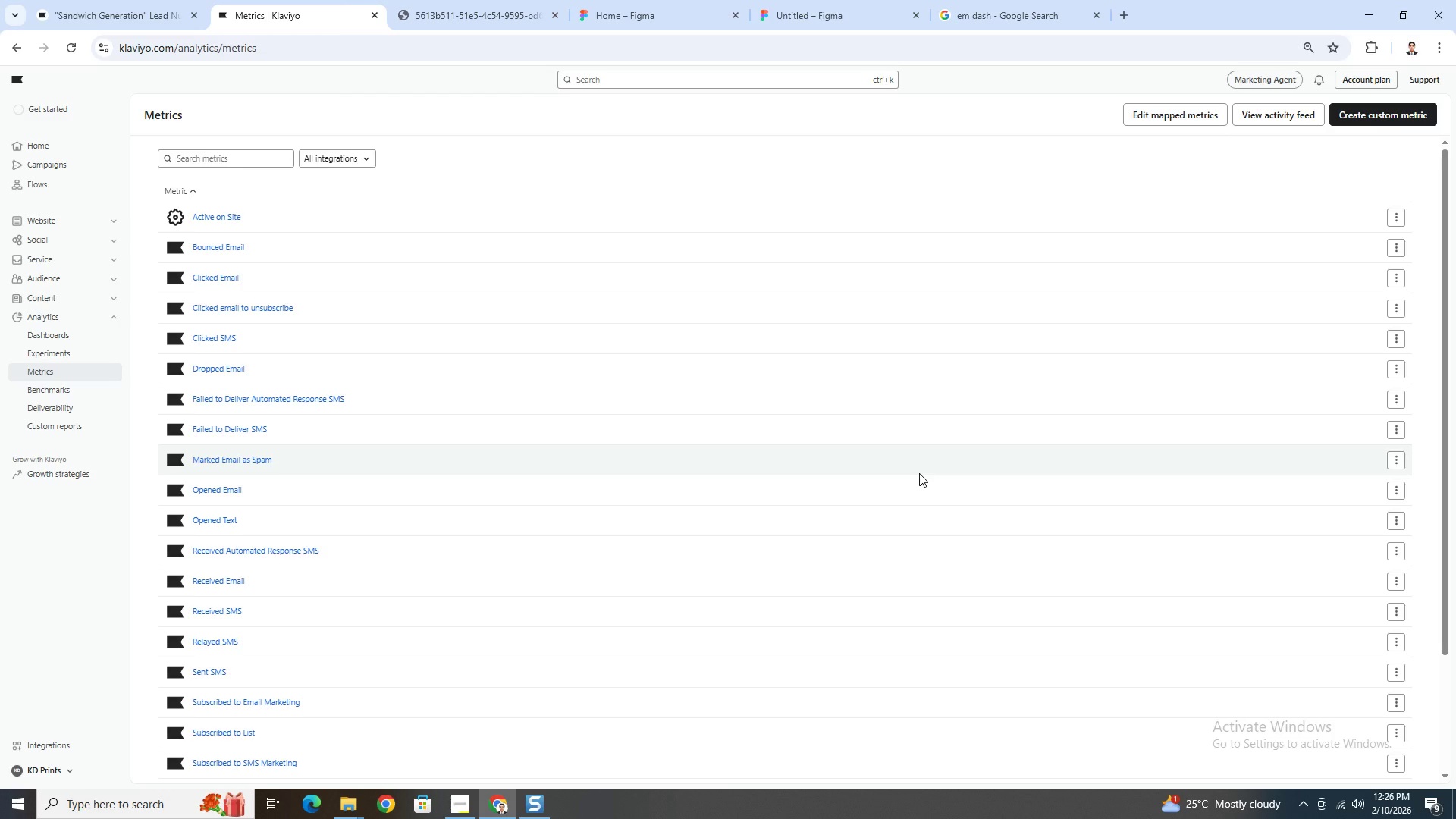 
left_click([1386, 118])
 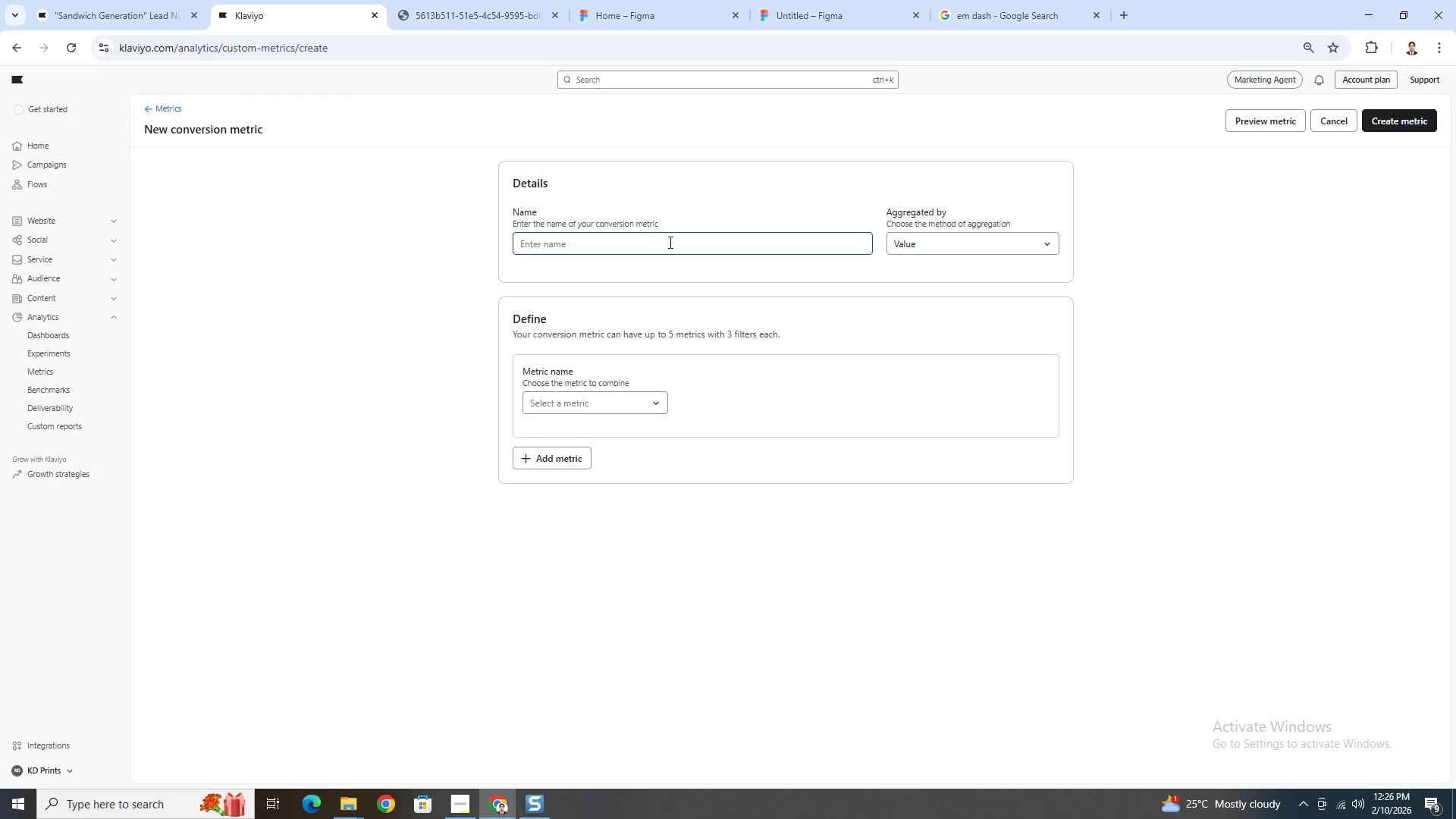 
left_click([673, 244])
 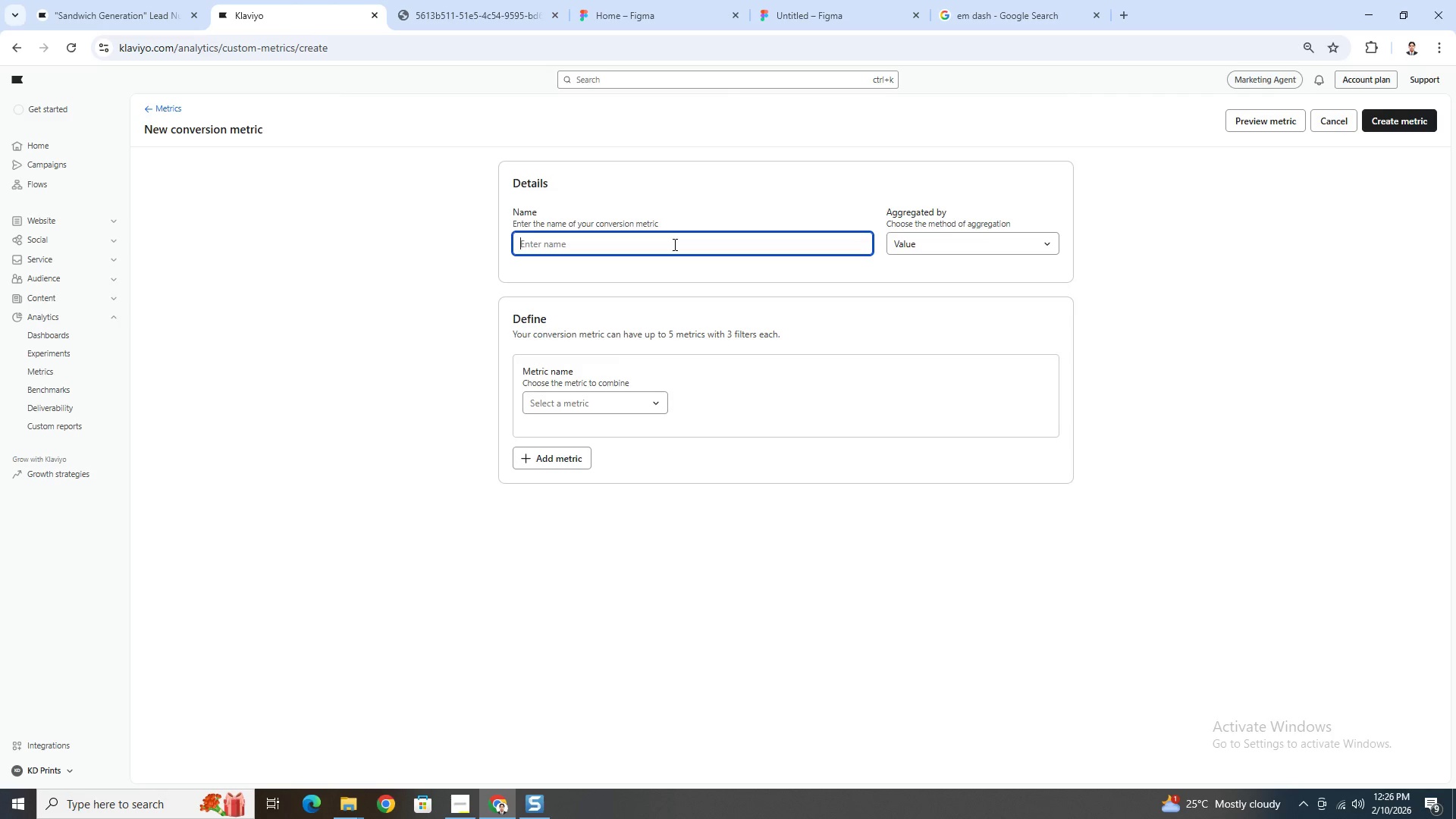 
wait(20.26)
 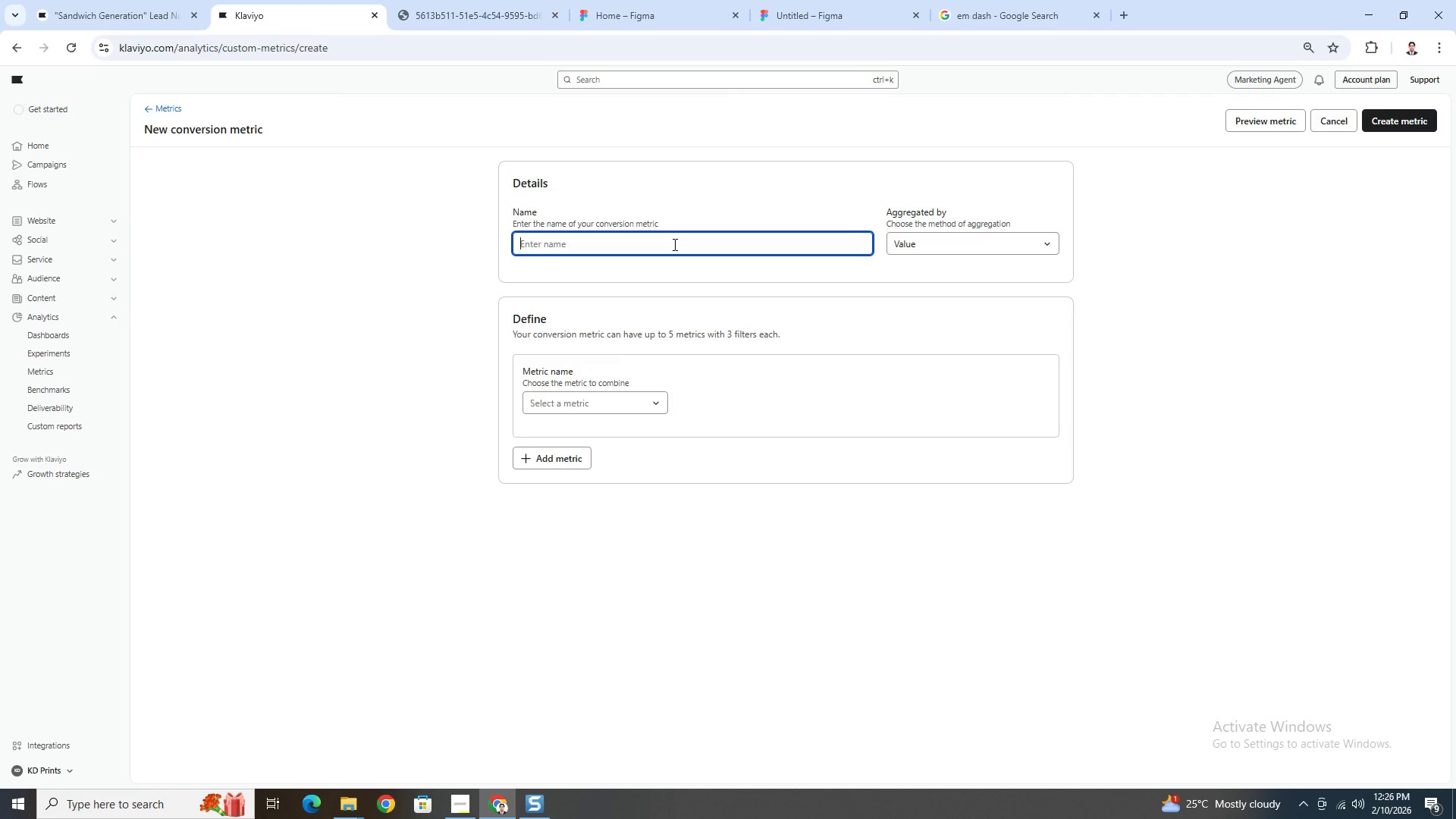 
left_click([659, 401])
 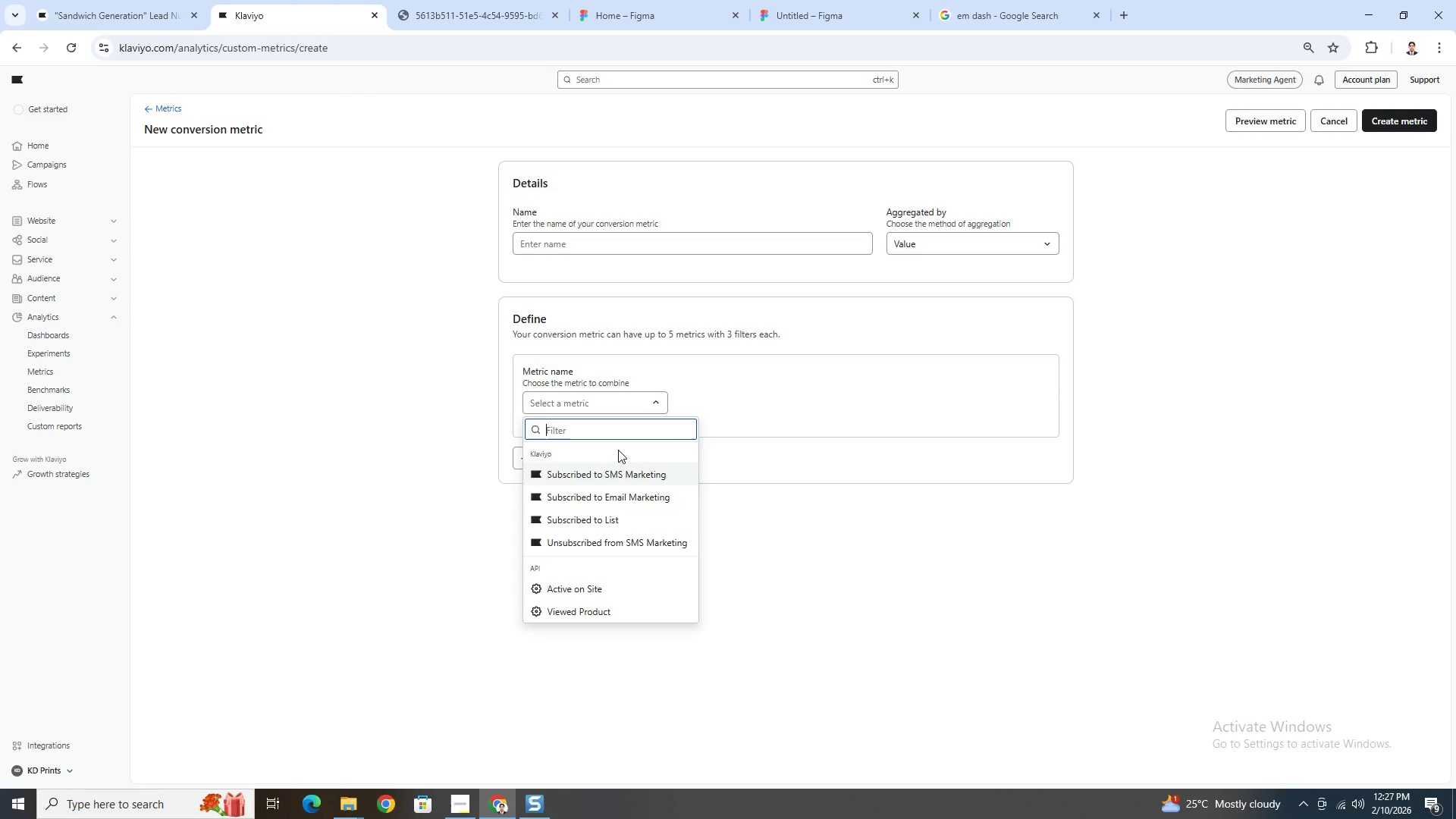 
type(open)
 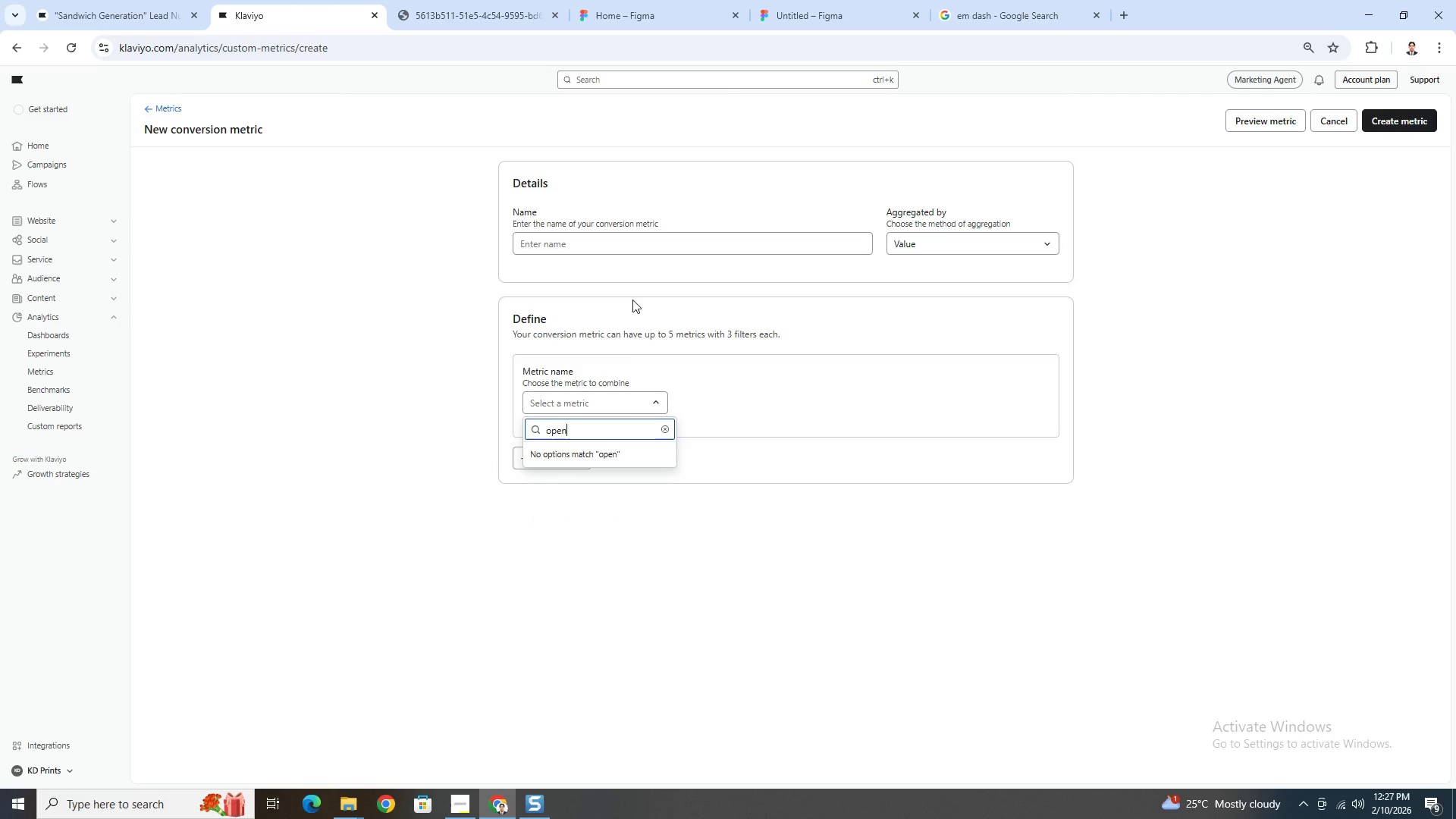 
hold_key(key=Backspace, duration=0.81)
 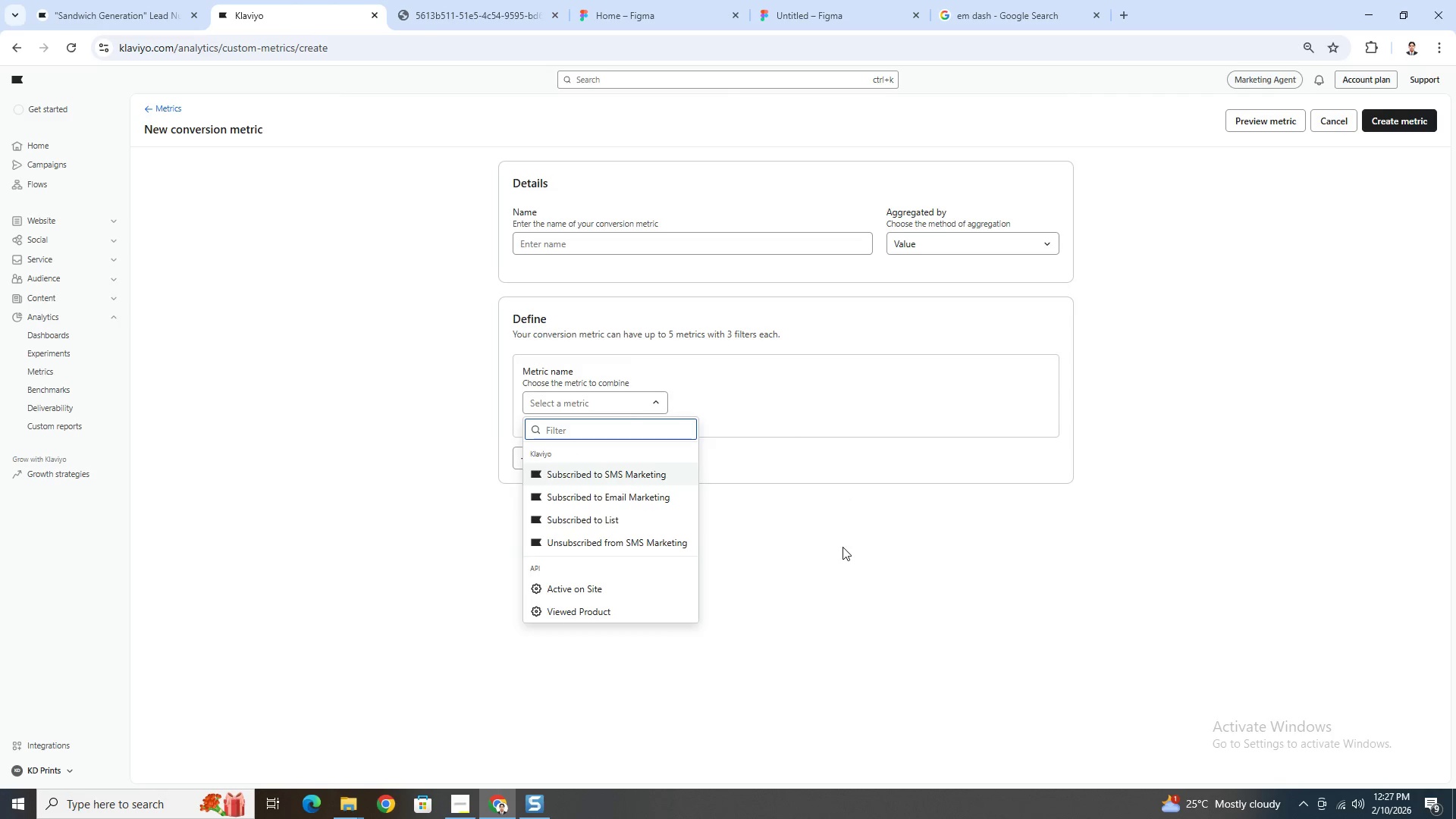 
left_click([843, 547])
 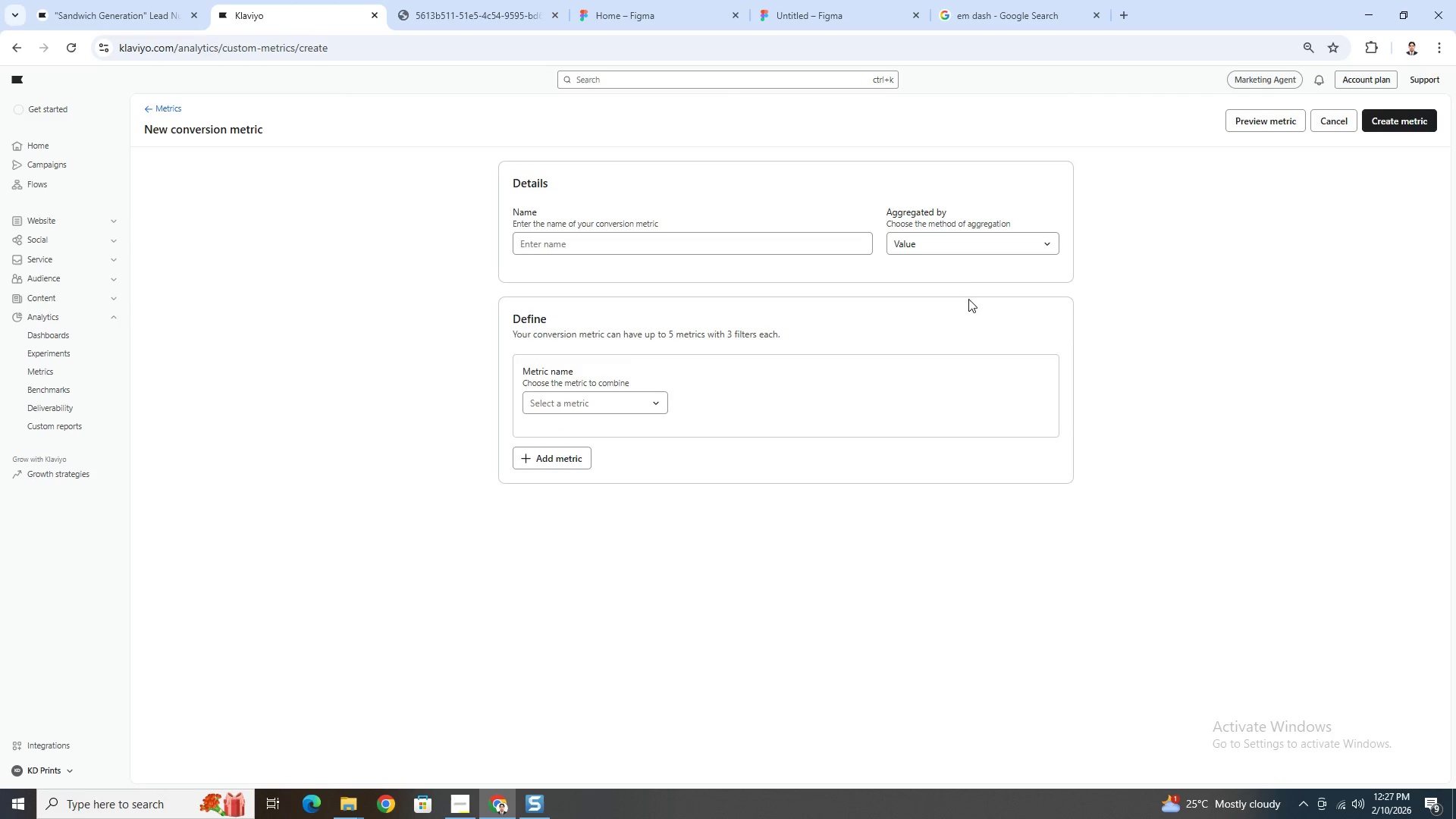 
left_click([973, 240])
 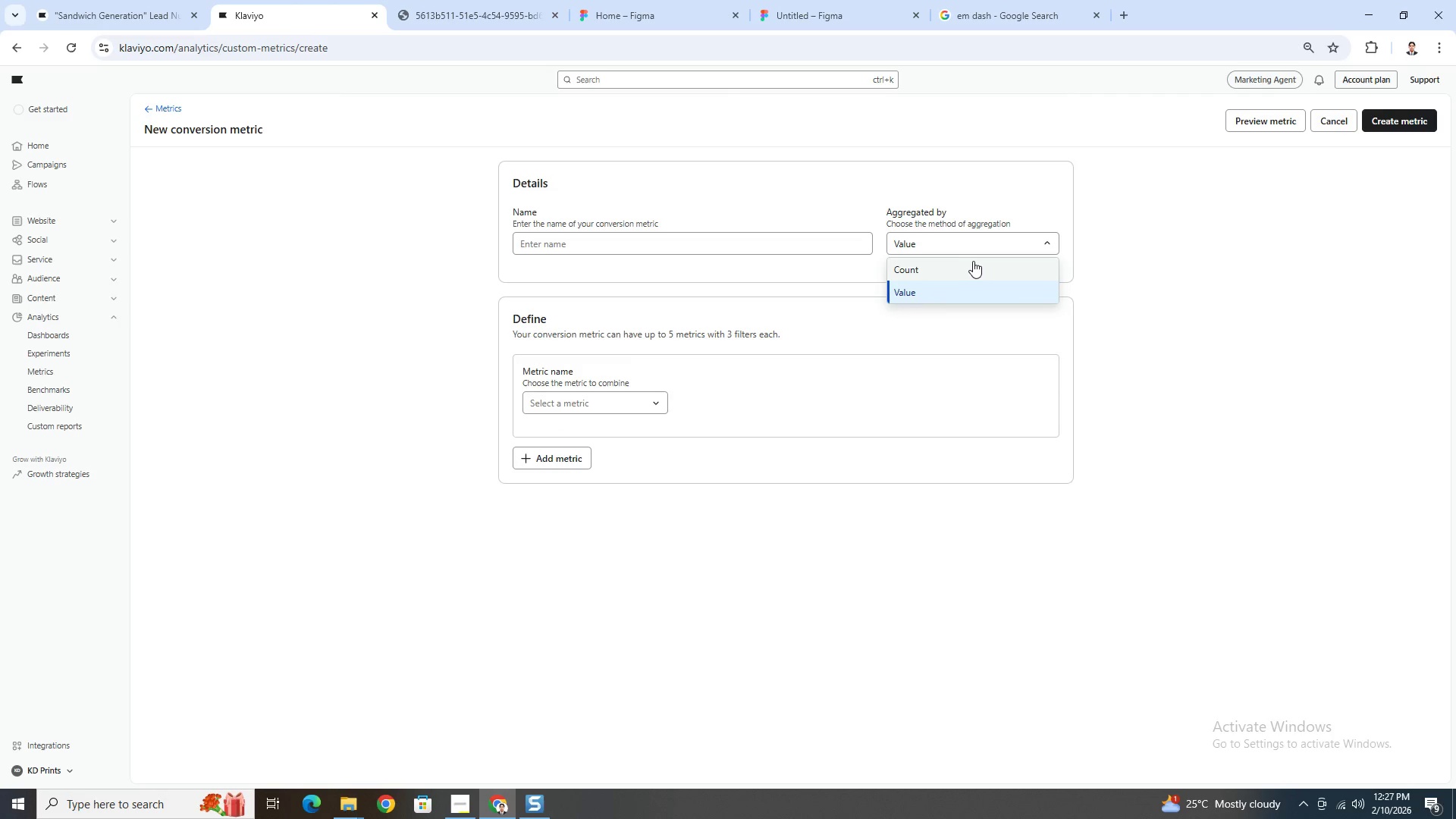 
left_click([969, 271])
 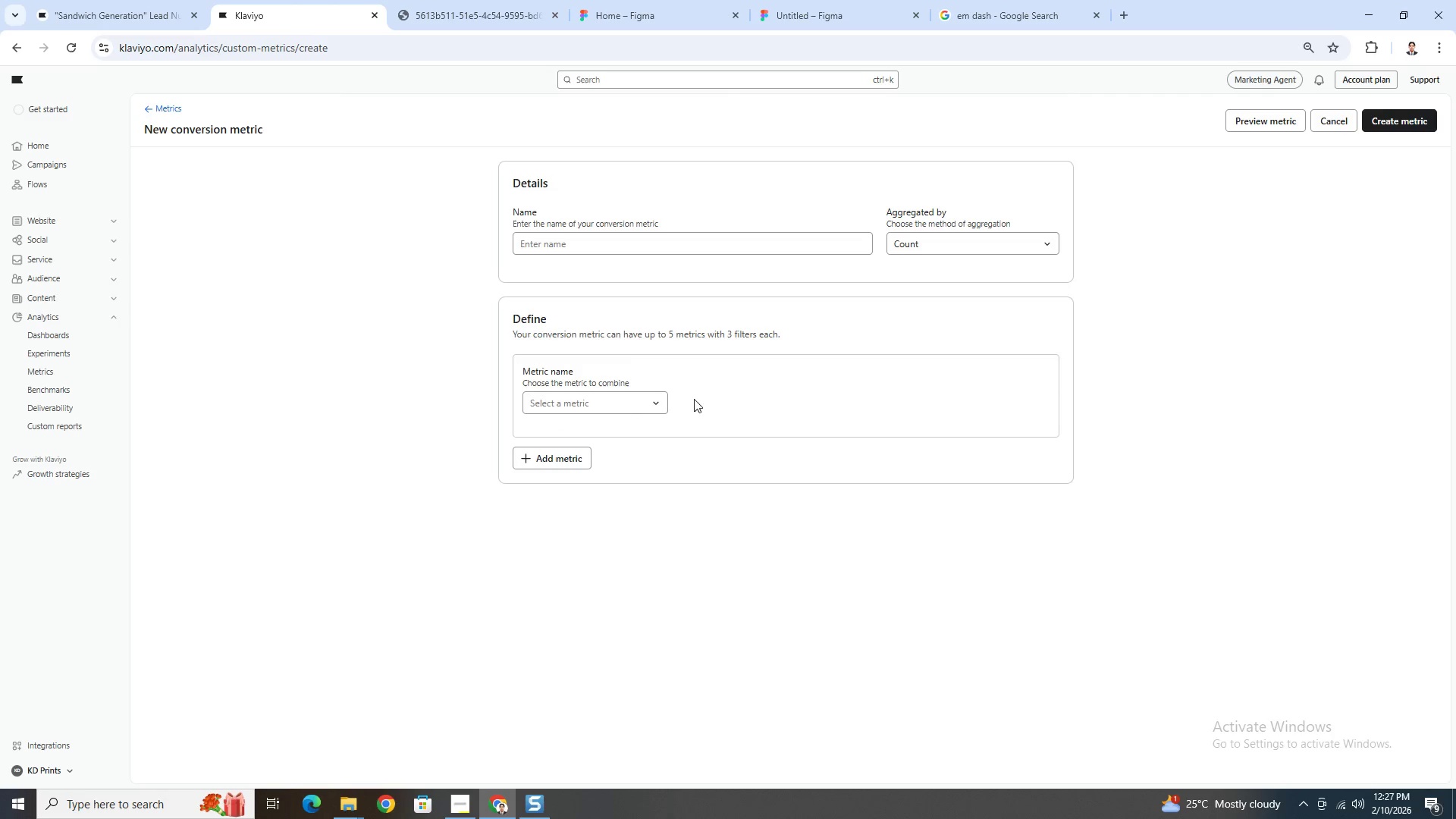 
left_click([632, 404])
 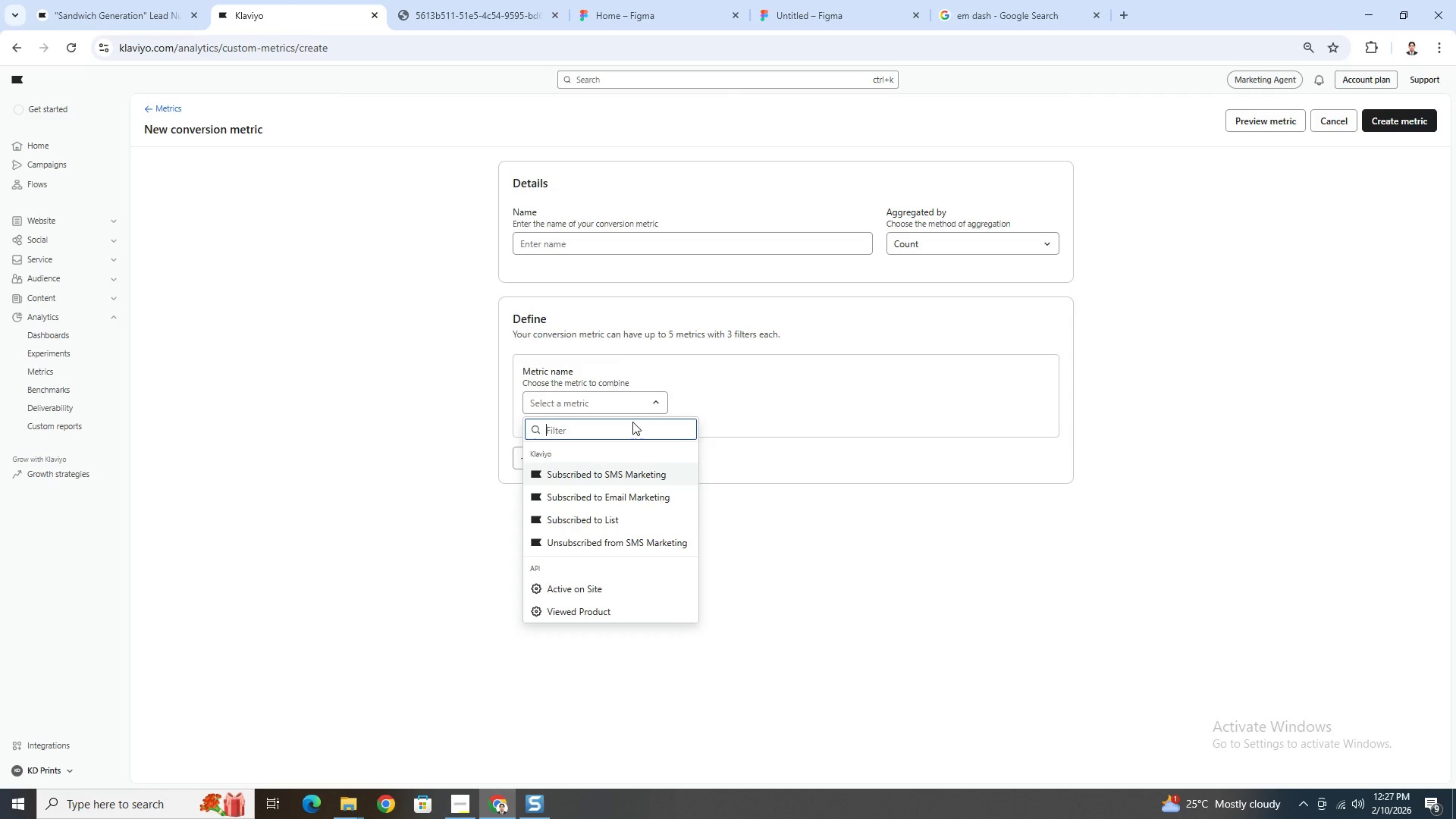 
type(opened)
key(Backspace)
key(Backspace)
key(Backspace)
key(Backspace)
key(Backspace)
key(Backspace)
key(Backspace)
key(Backspace)
 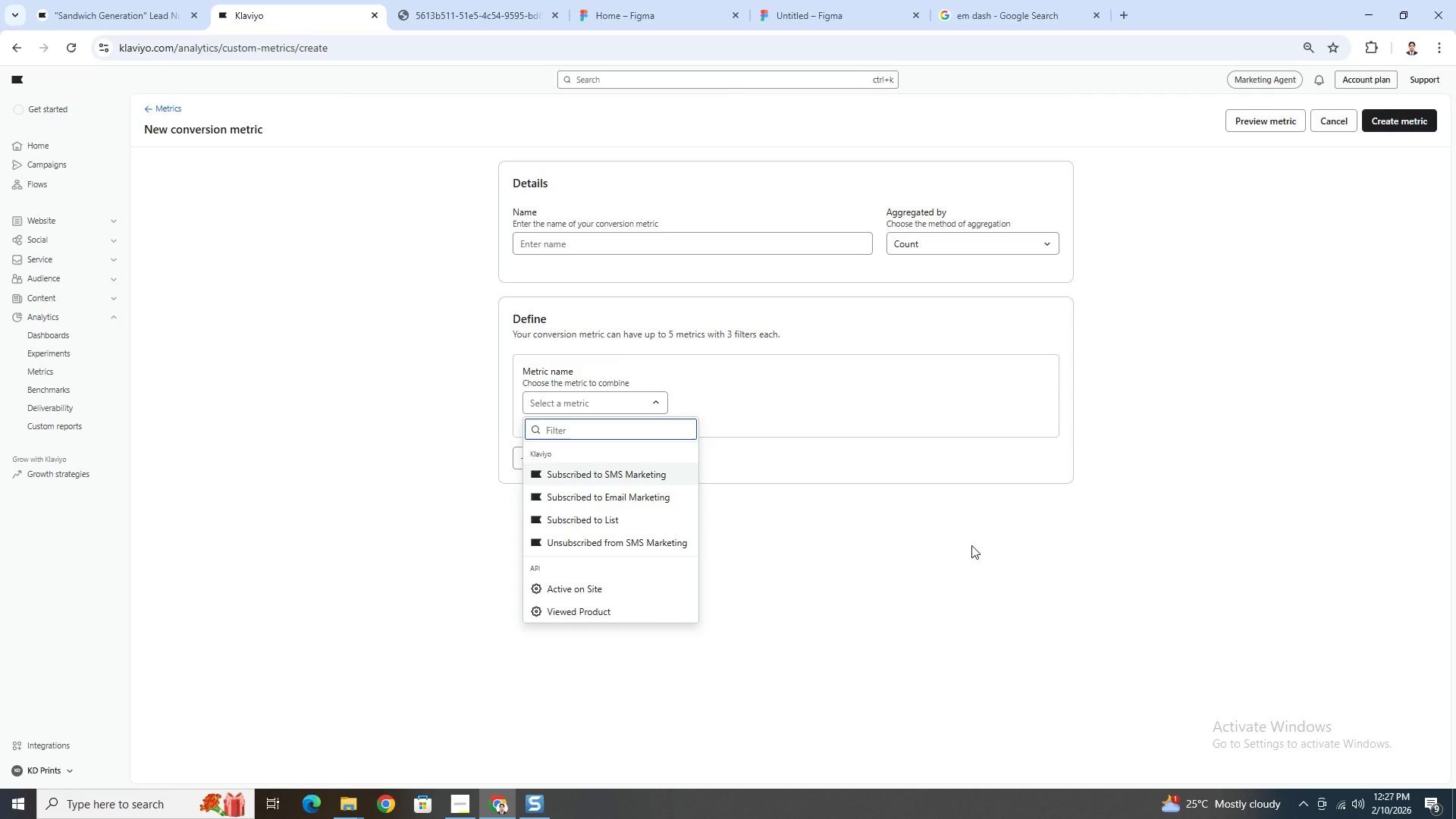 
left_click([974, 534])
 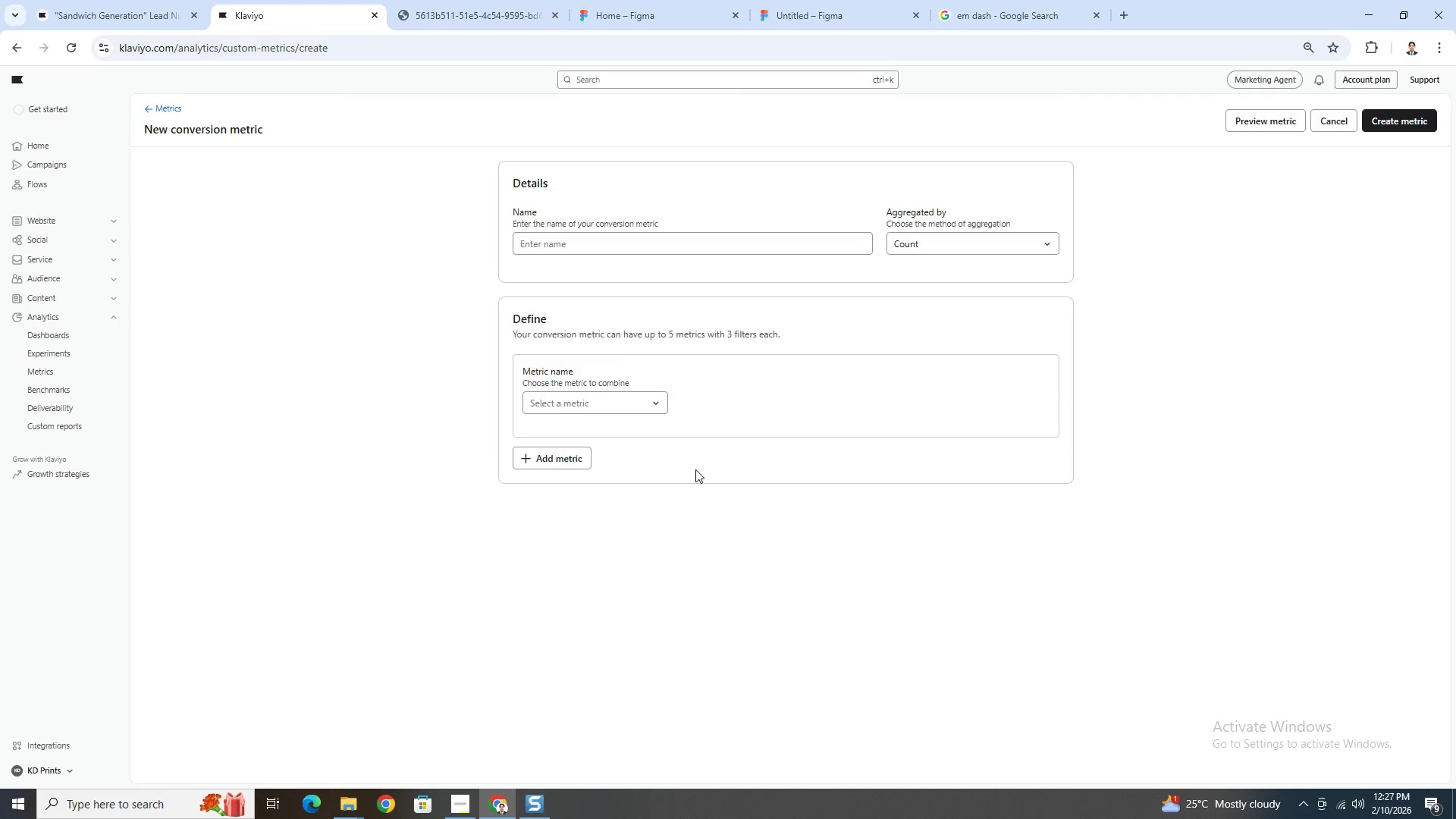 
left_click([582, 447])
 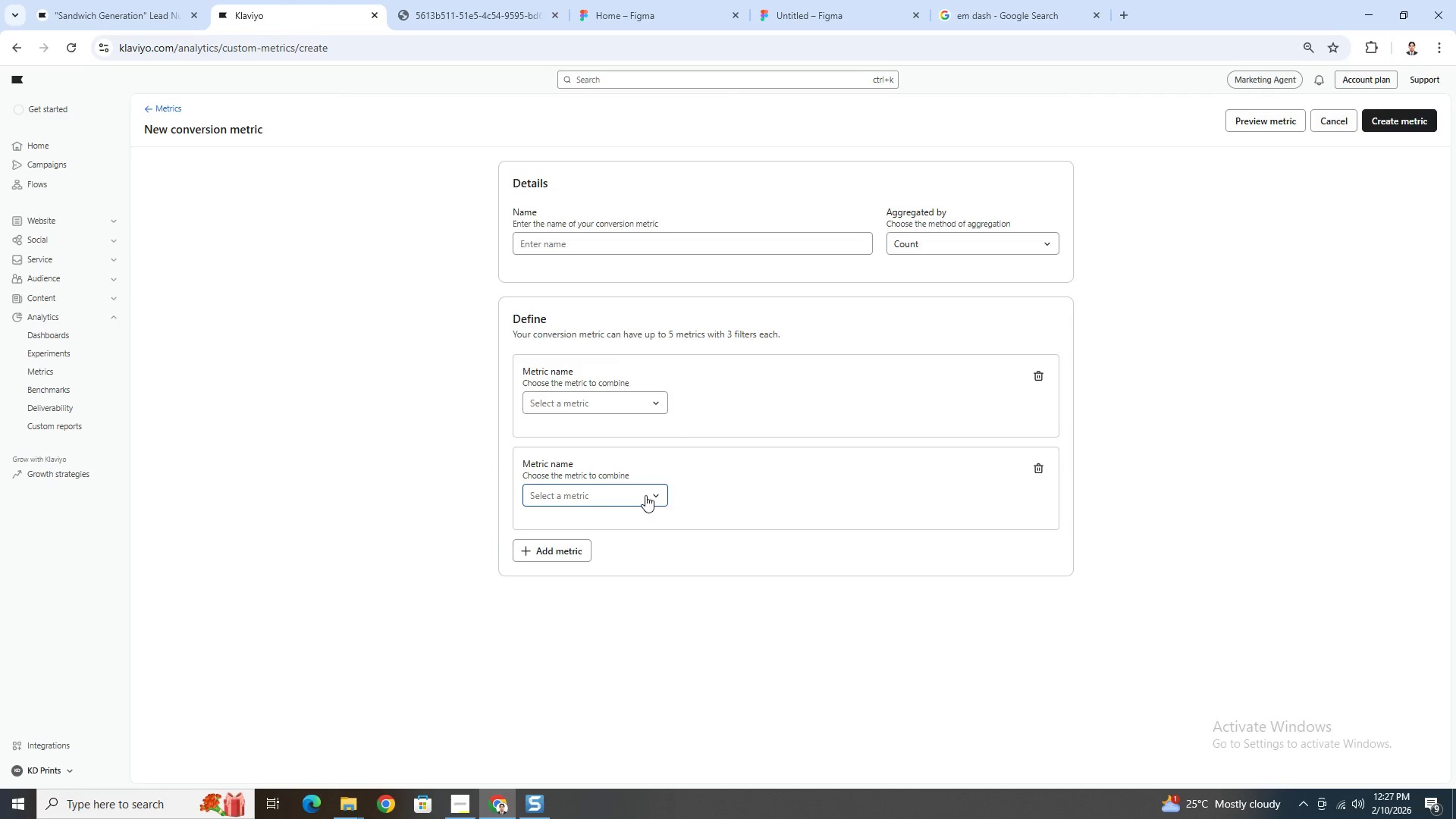 
left_click([661, 495])
 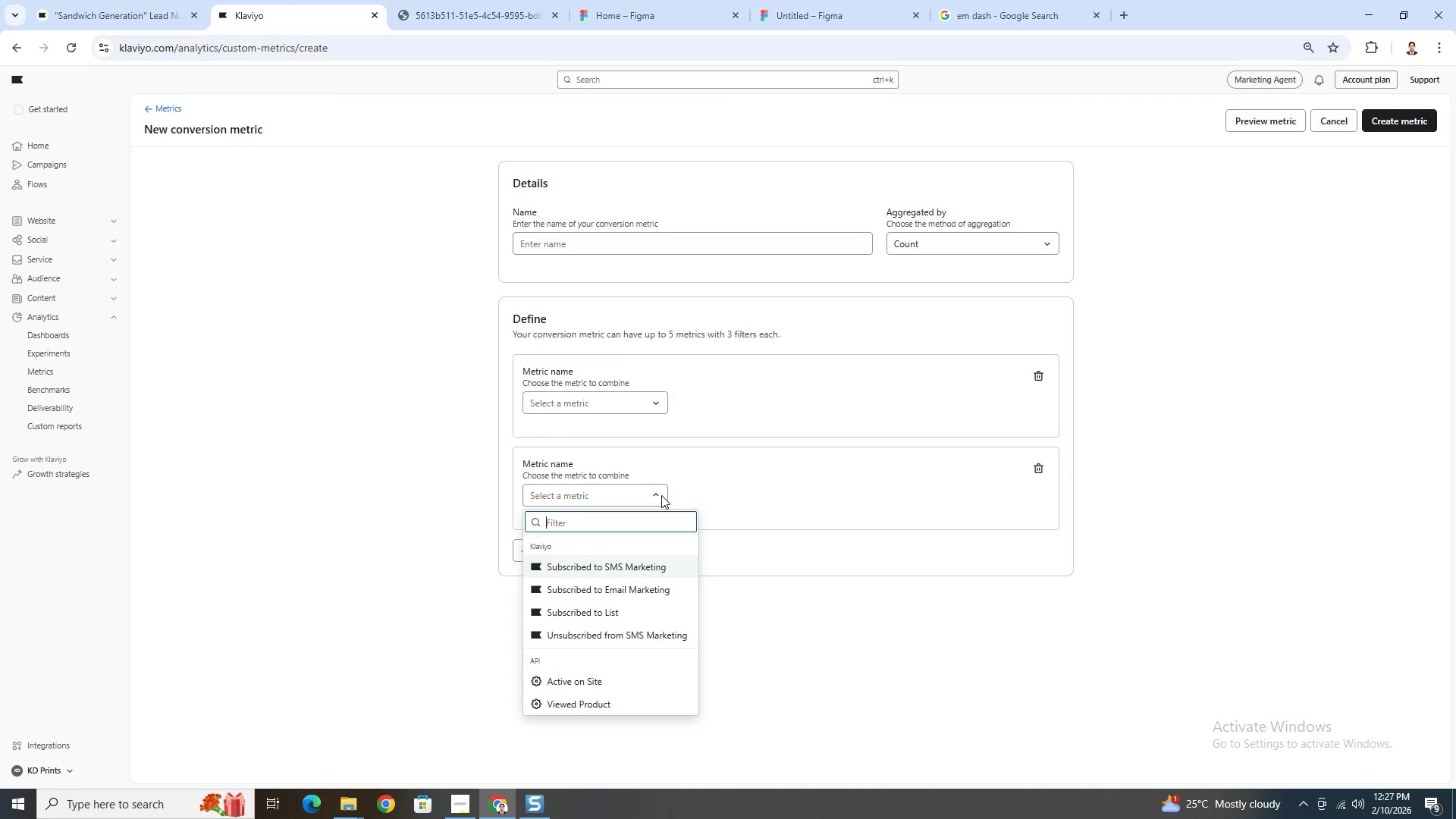 
left_click([817, 490])
 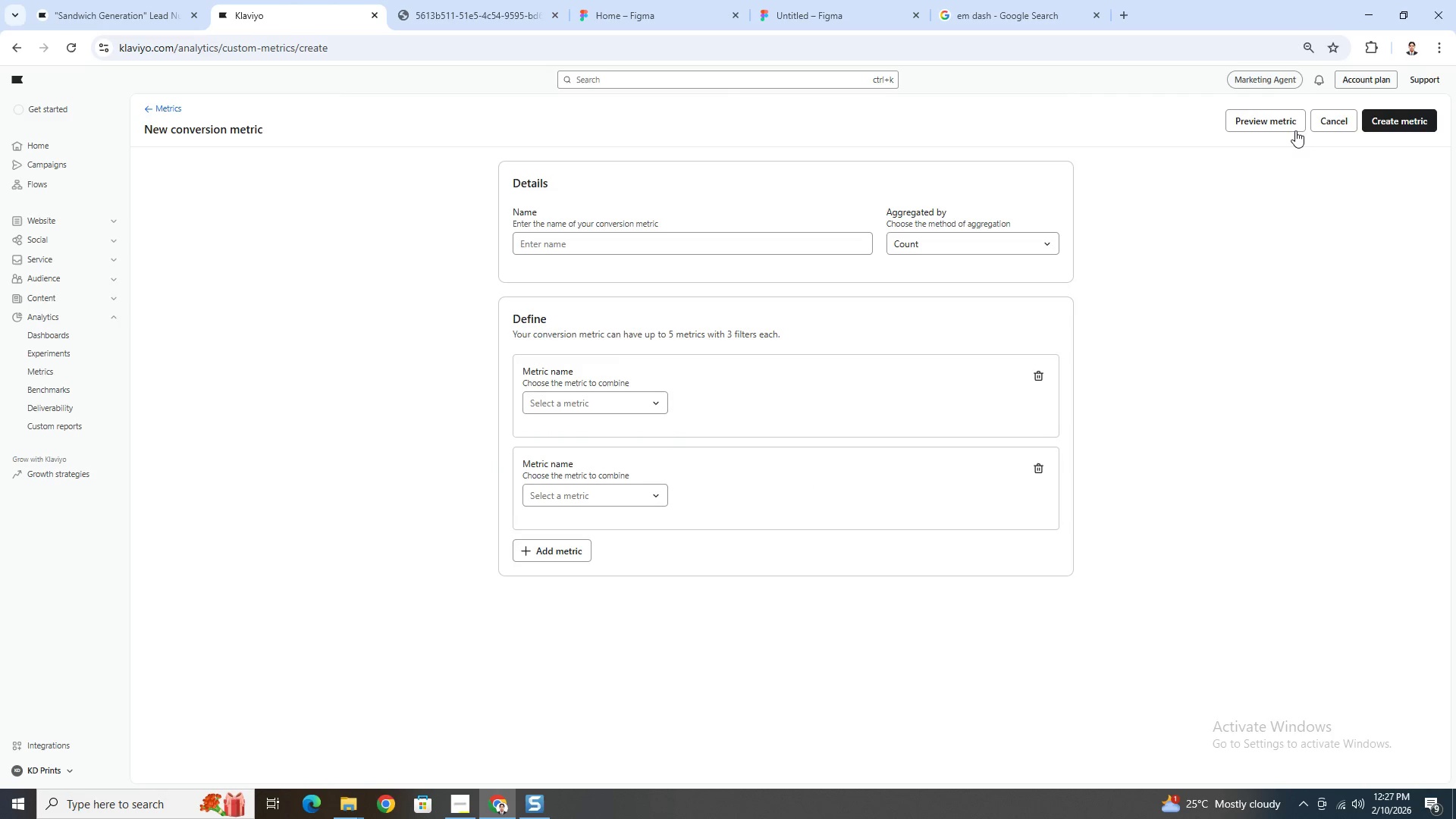 
wait(5.11)
 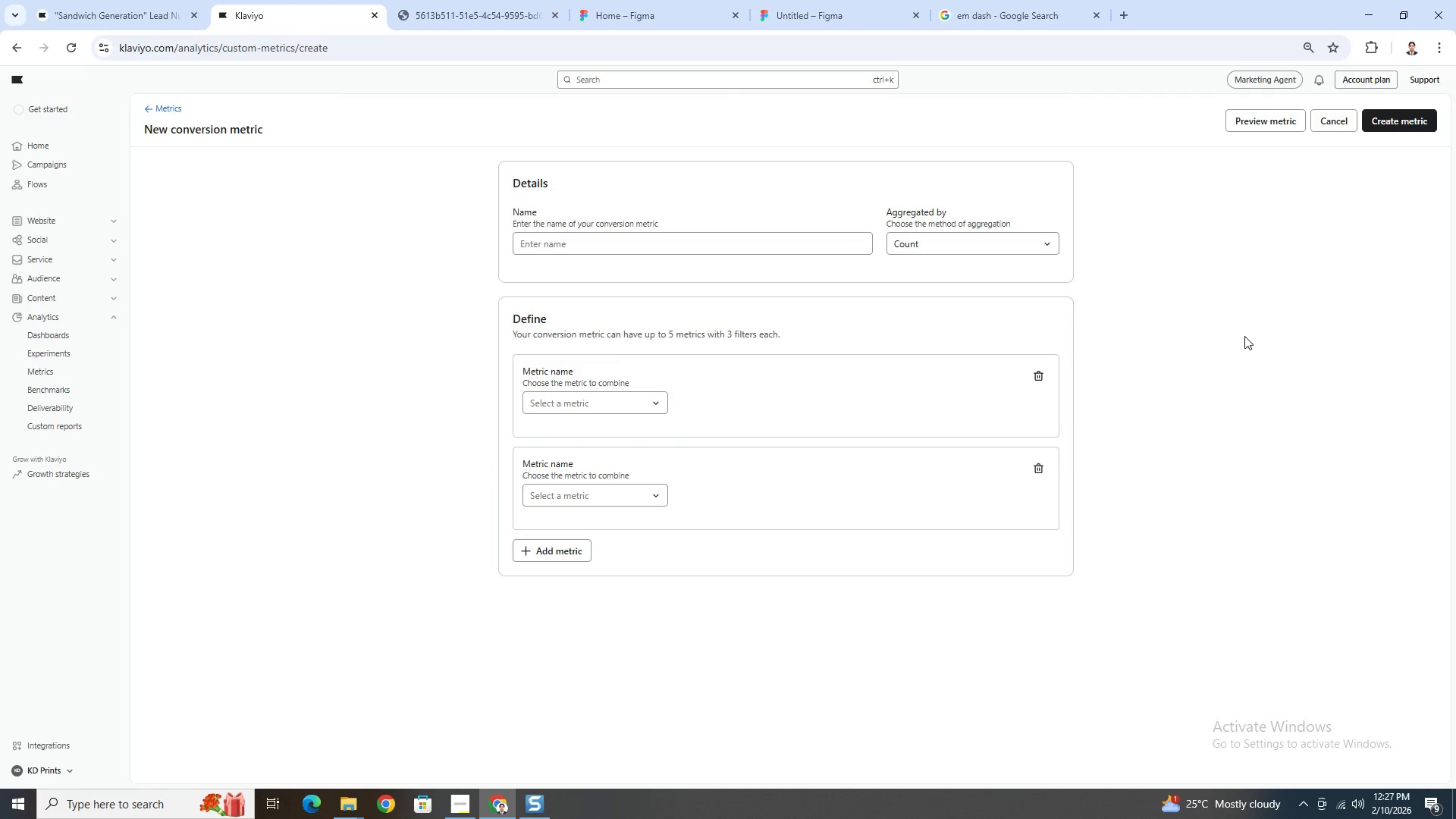 
left_click([1264, 120])
 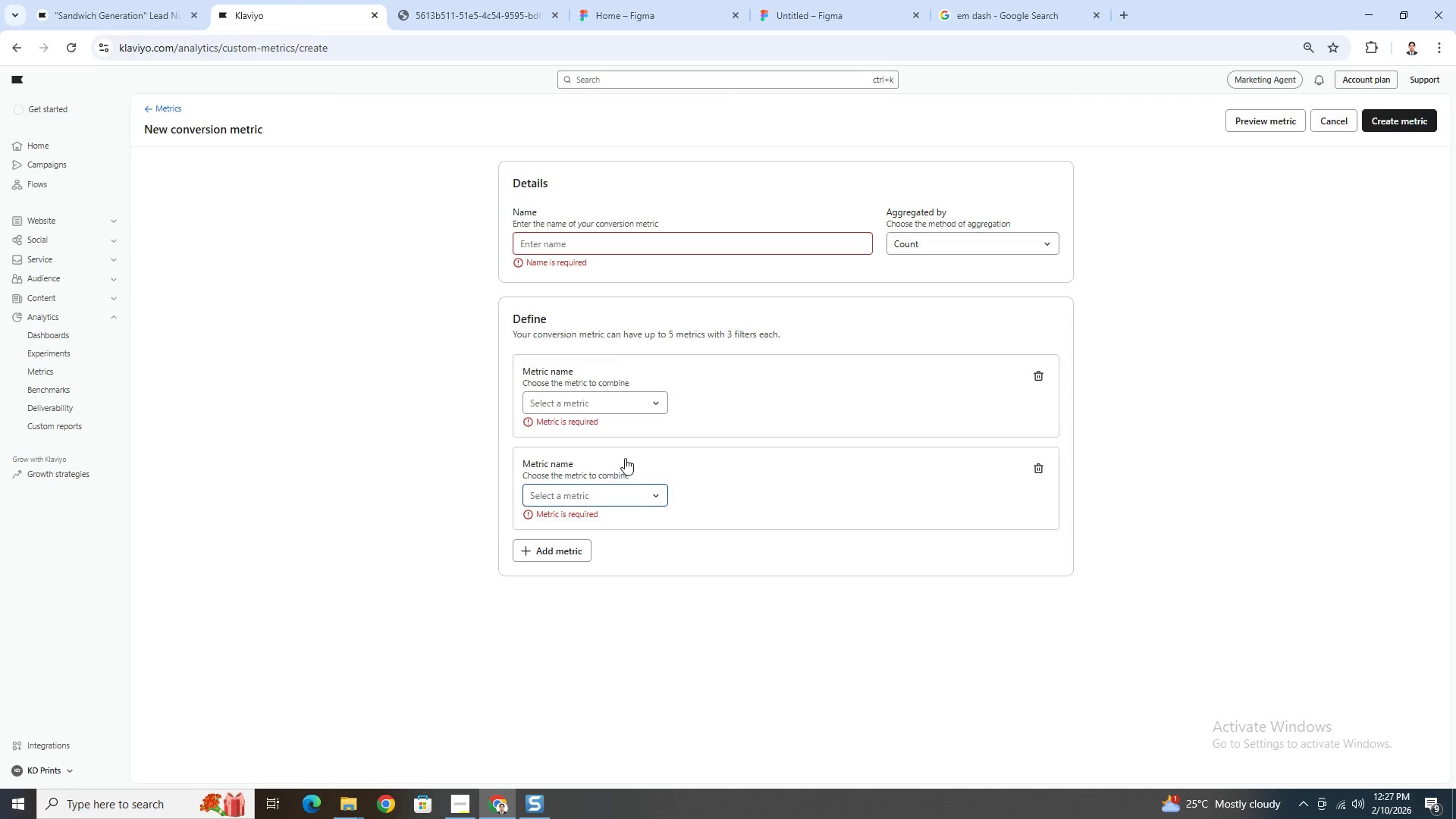 
wait(5.81)
 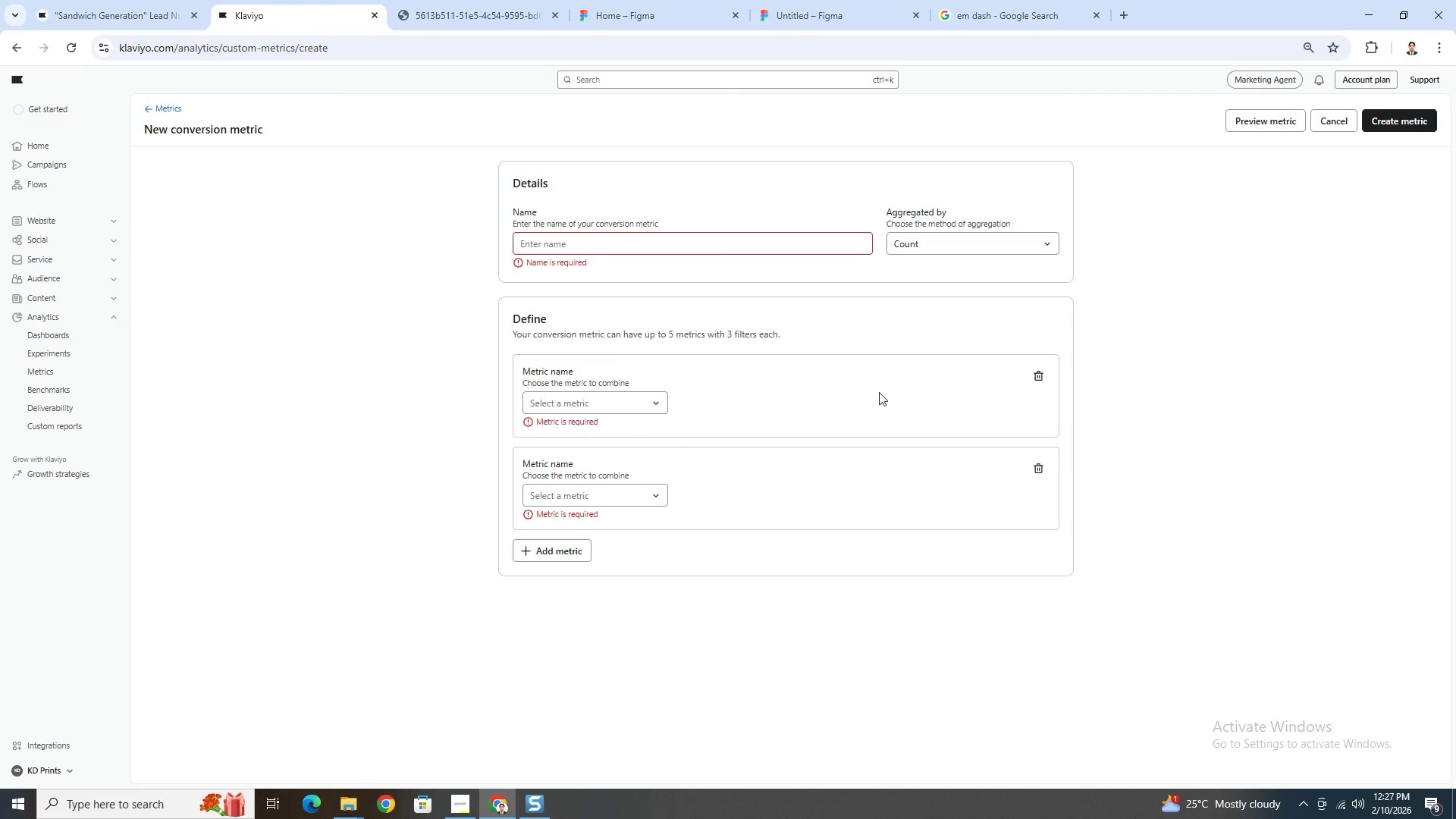 
left_click([701, 242])
 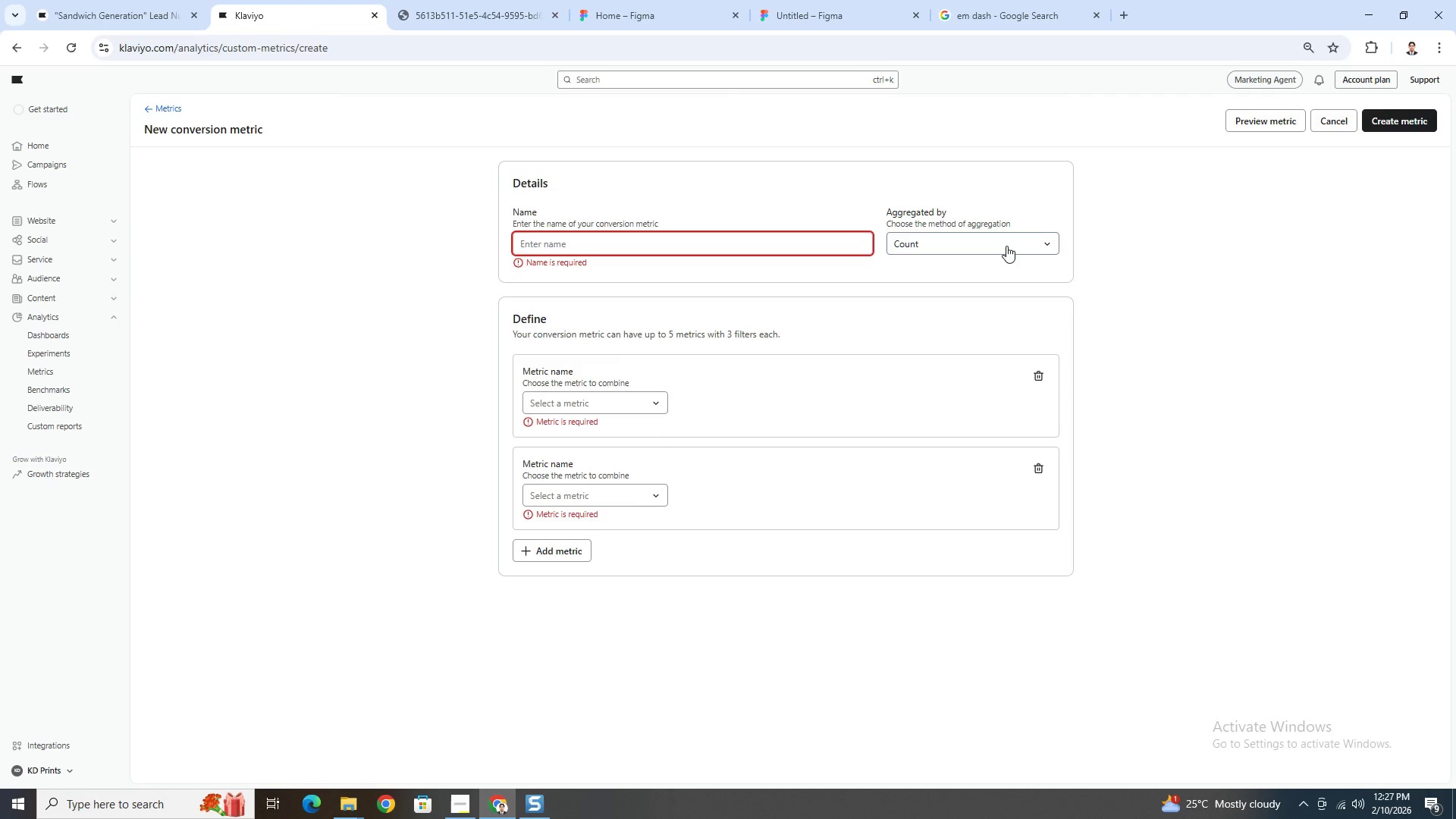 
left_click([1015, 245])
 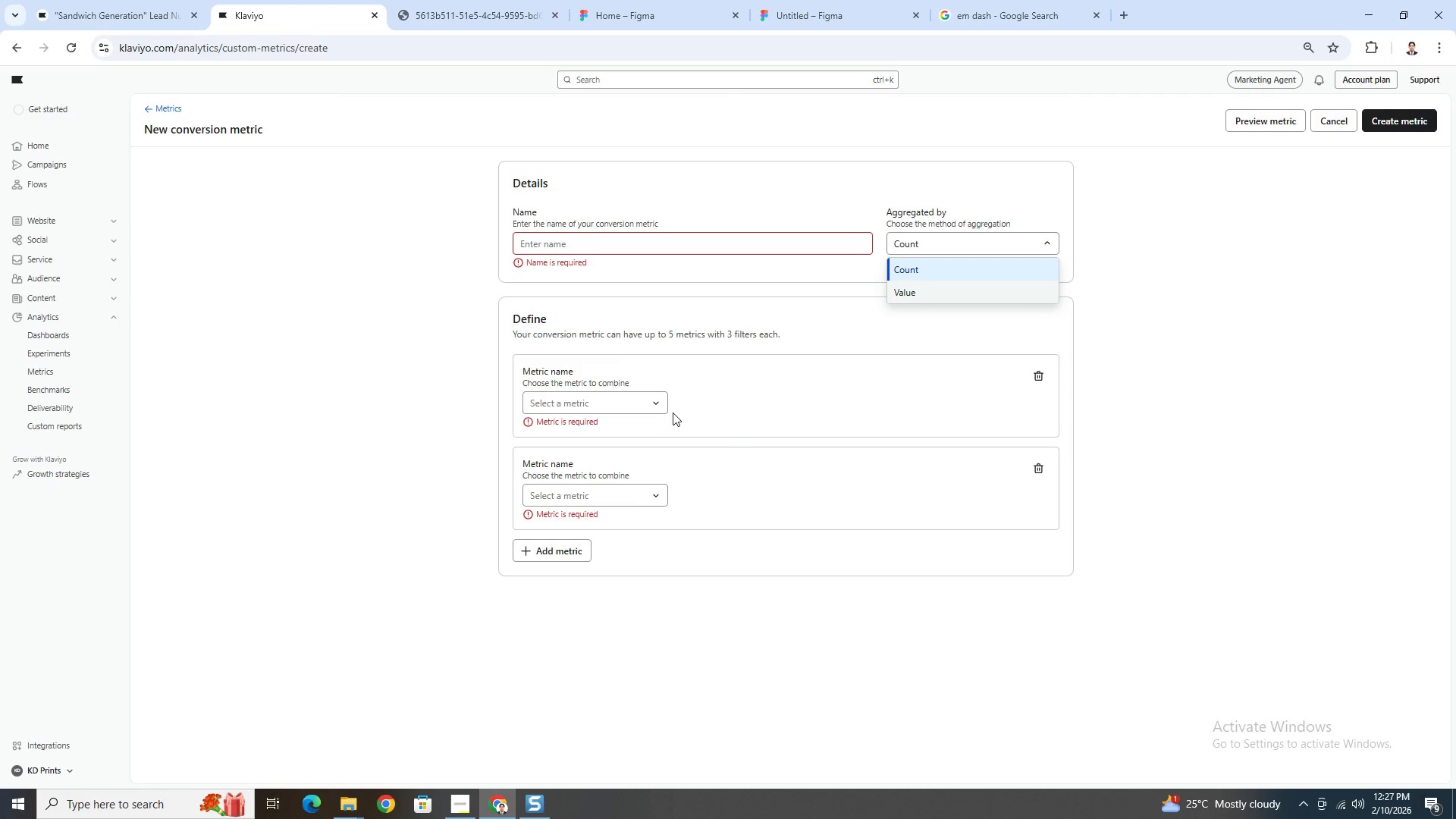 
left_click([660, 406])
 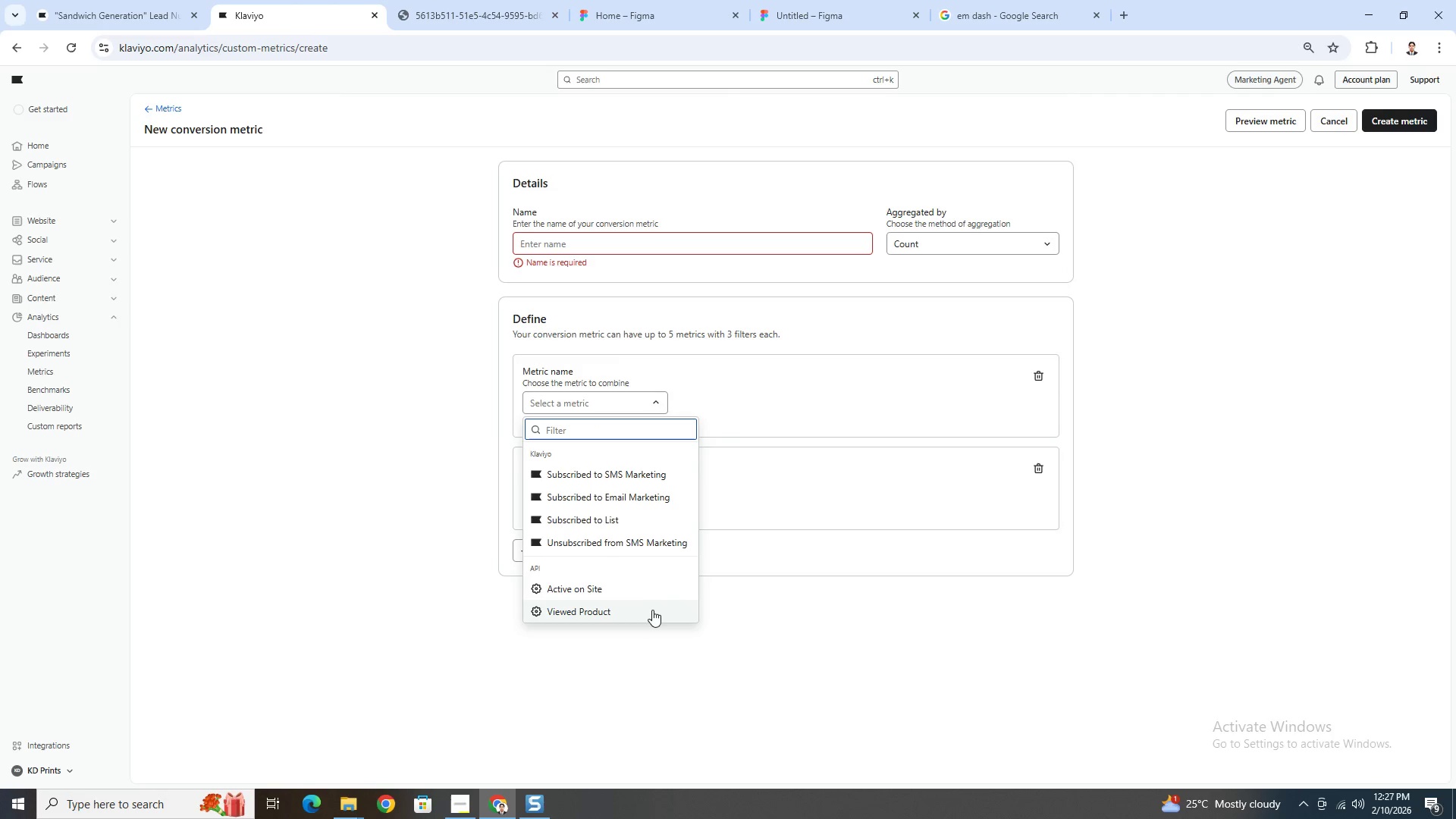 
left_click([653, 596])
 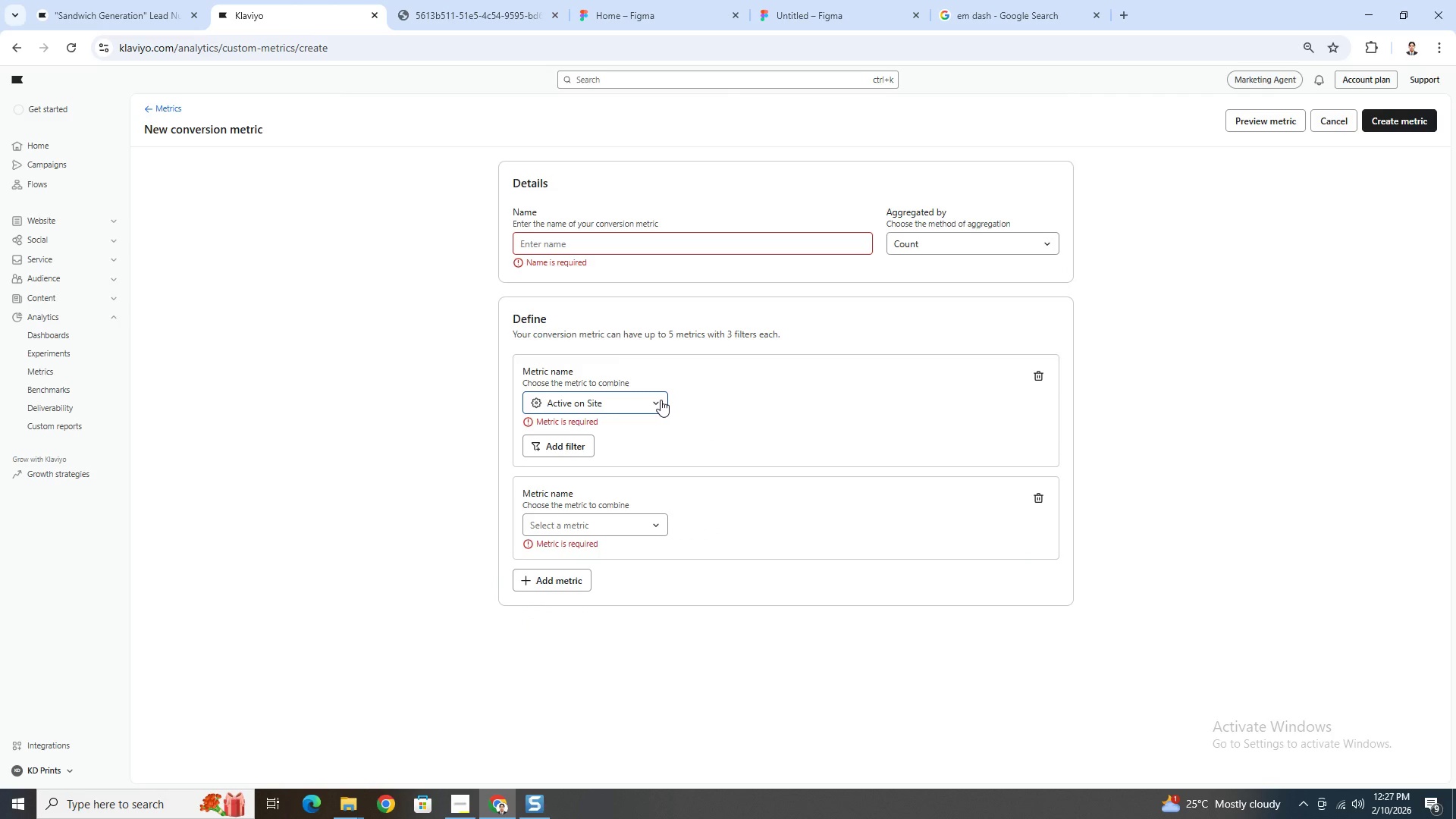 
left_click([661, 400])
 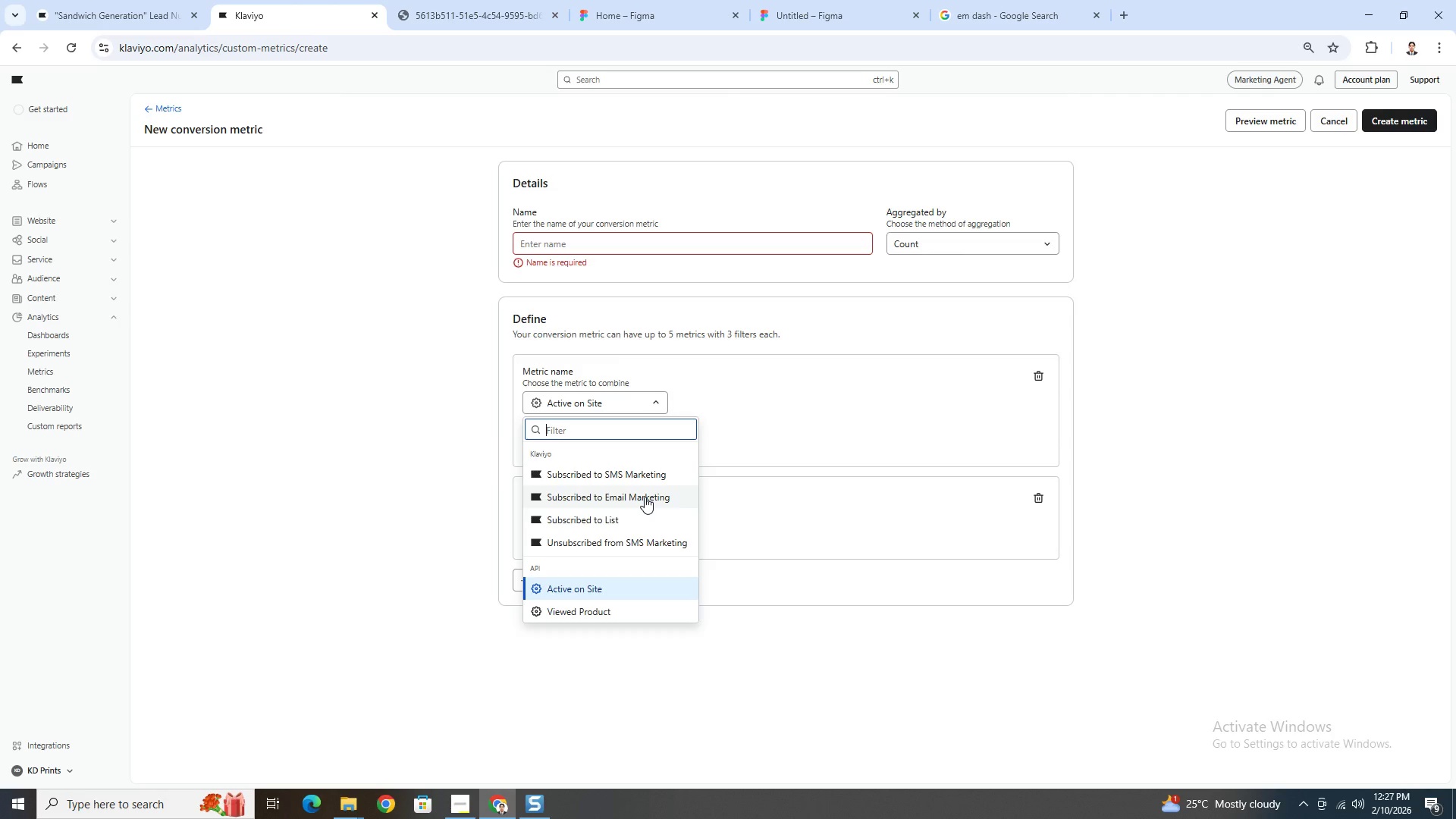 
left_click([645, 497])
 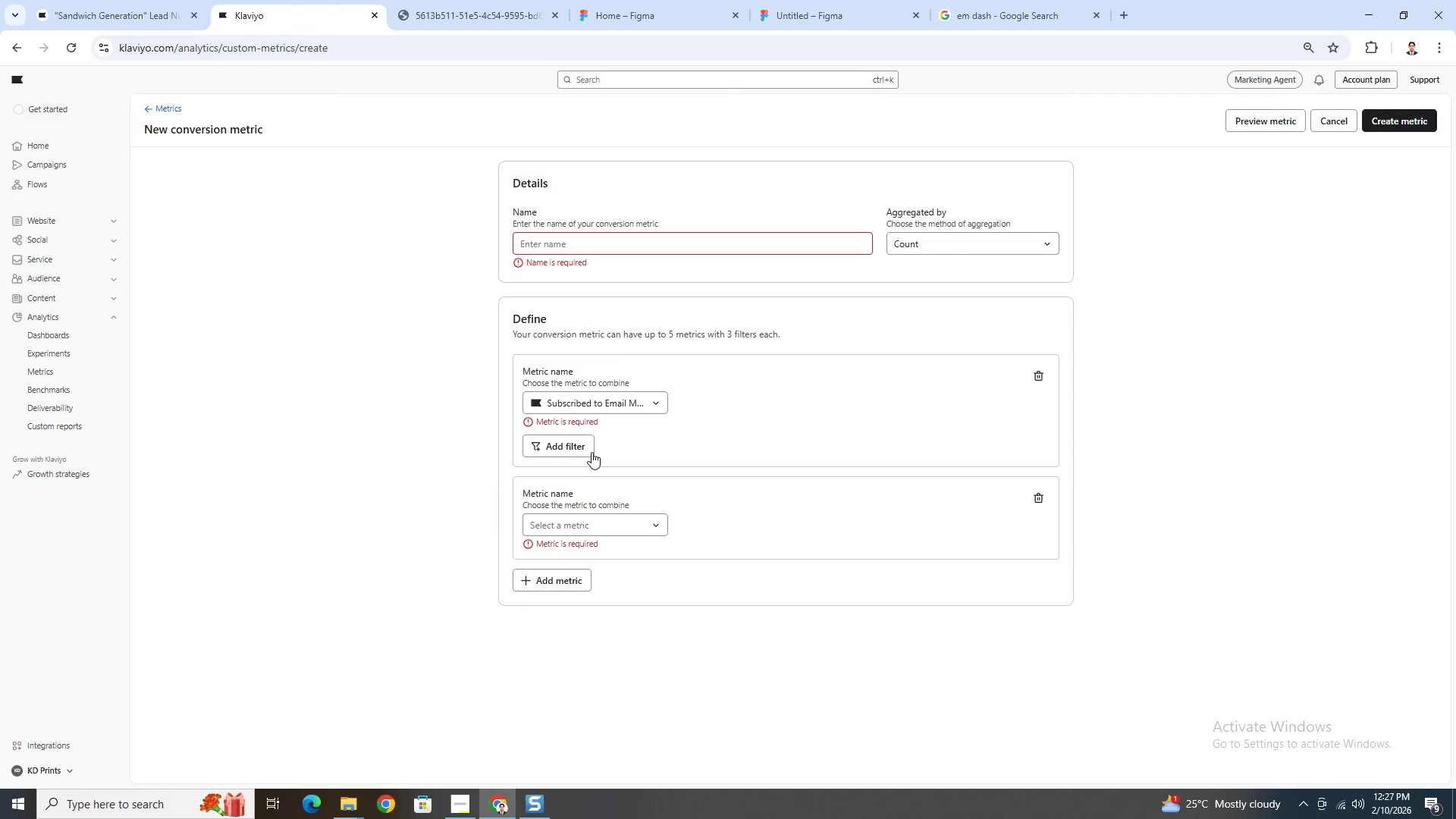 
left_click([580, 448])
 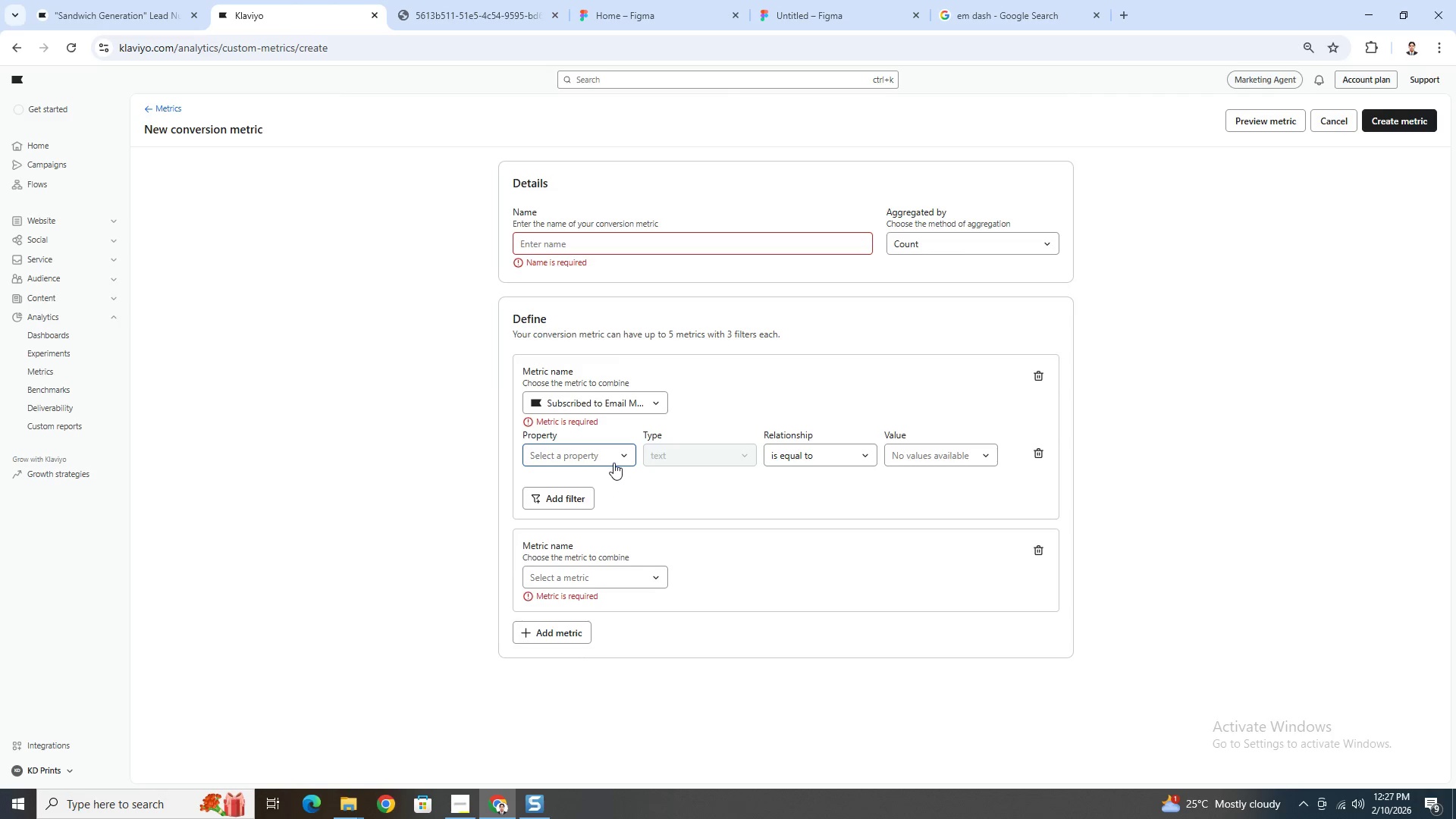 
left_click([617, 454])
 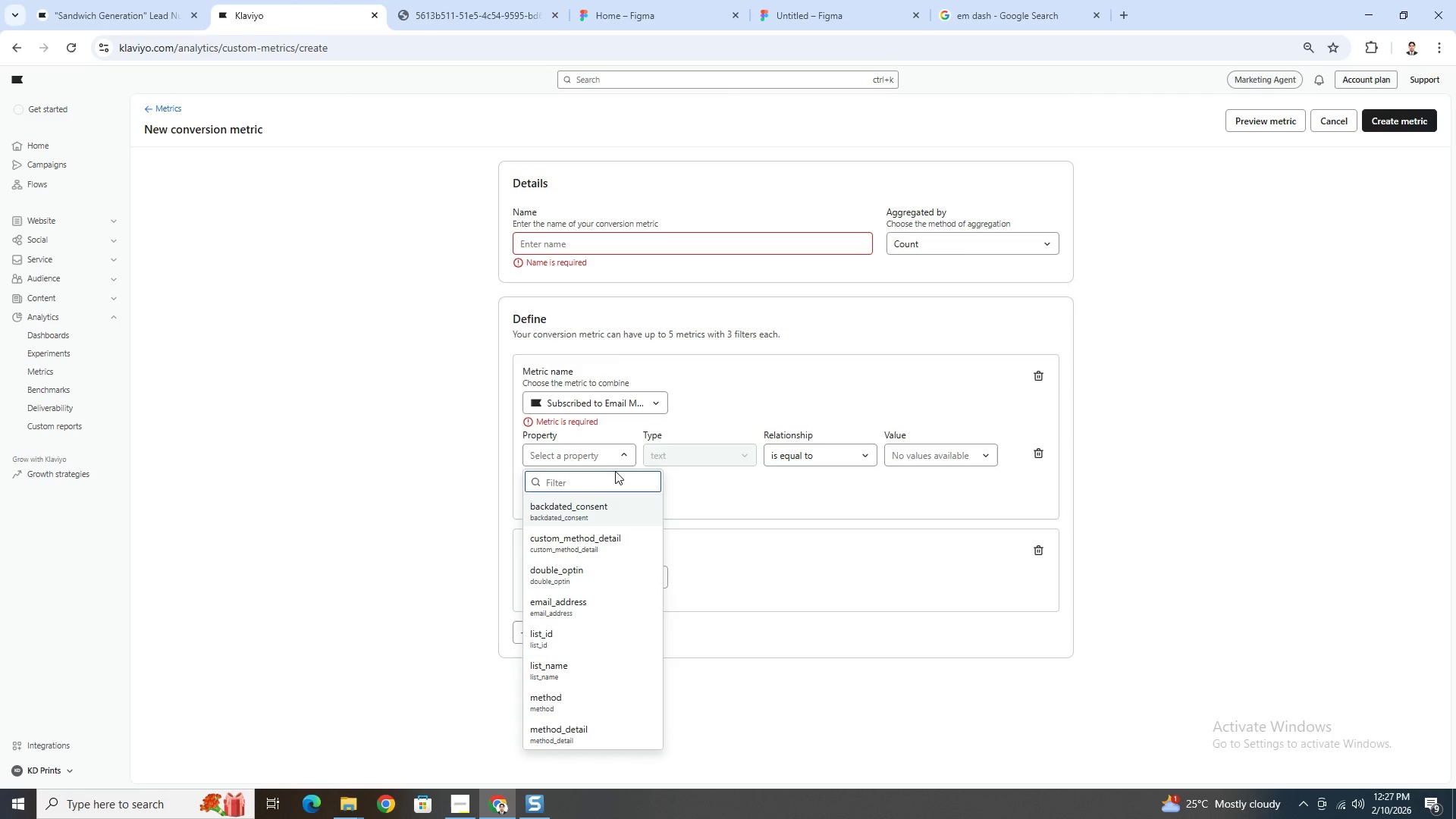 
type(ope)
key(Backspace)
key(Backspace)
key(Backspace)
type(emai)
 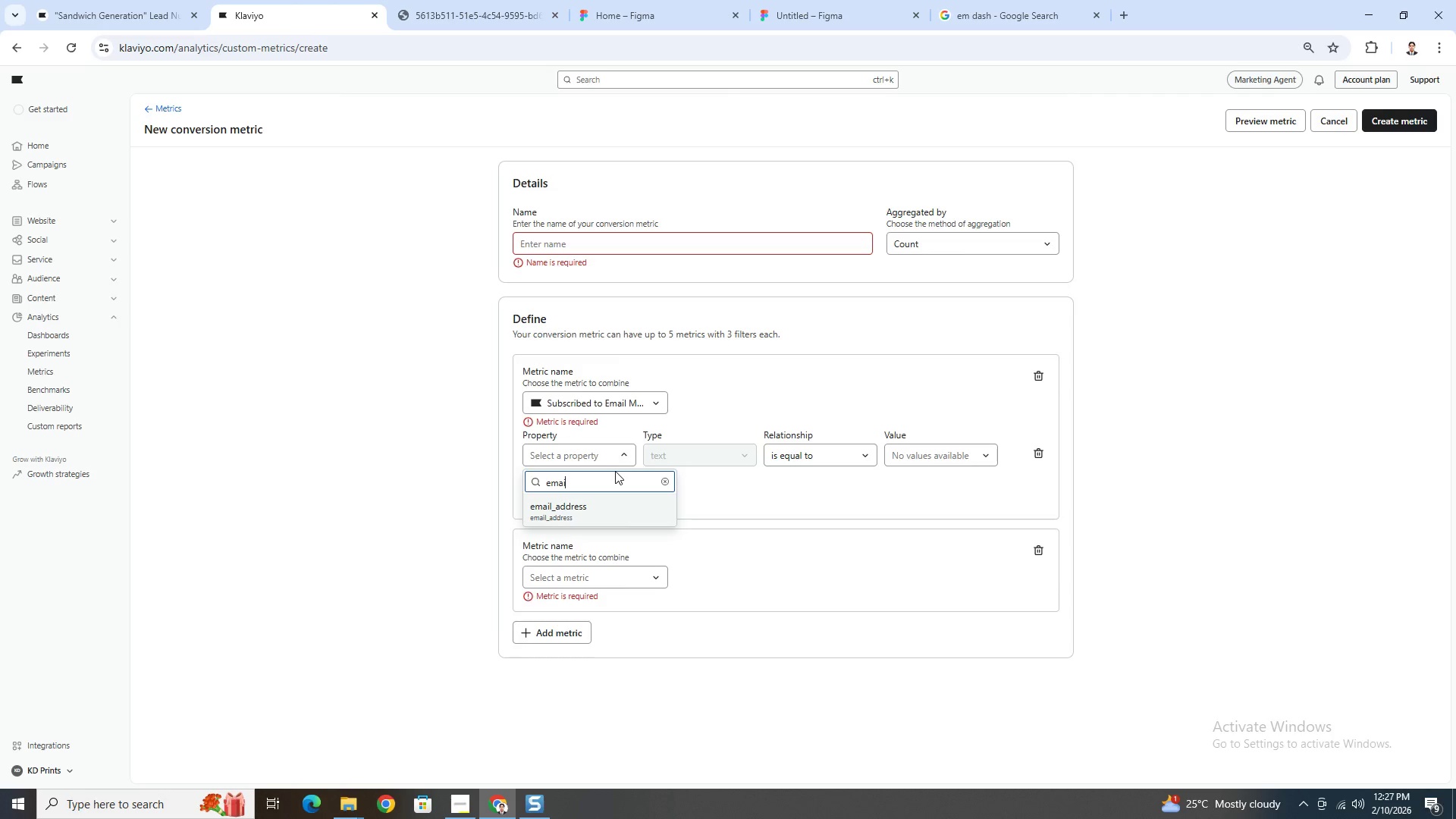 
wait(8.11)
 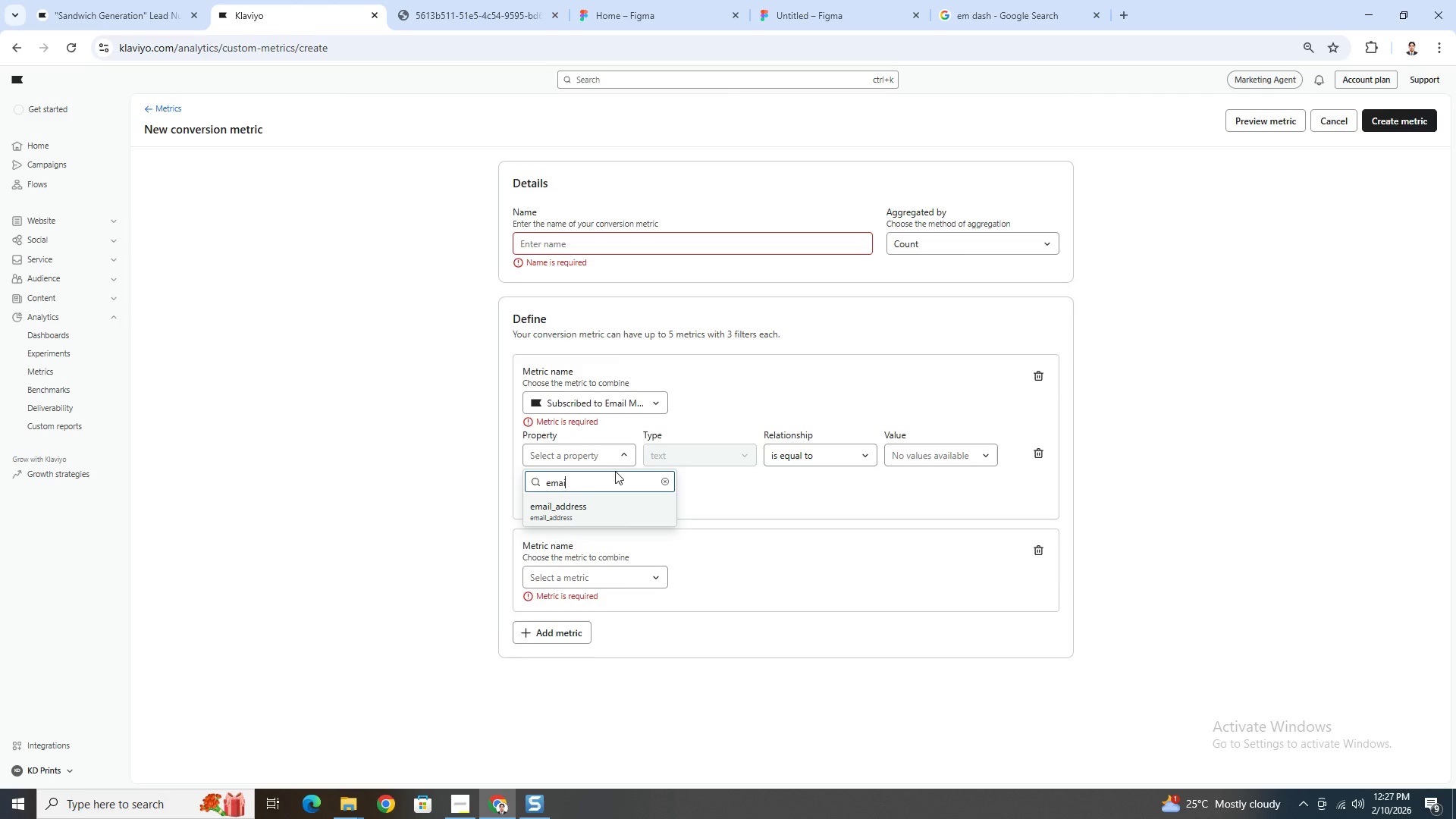 
hold_key(key=Backspace, duration=0.73)
 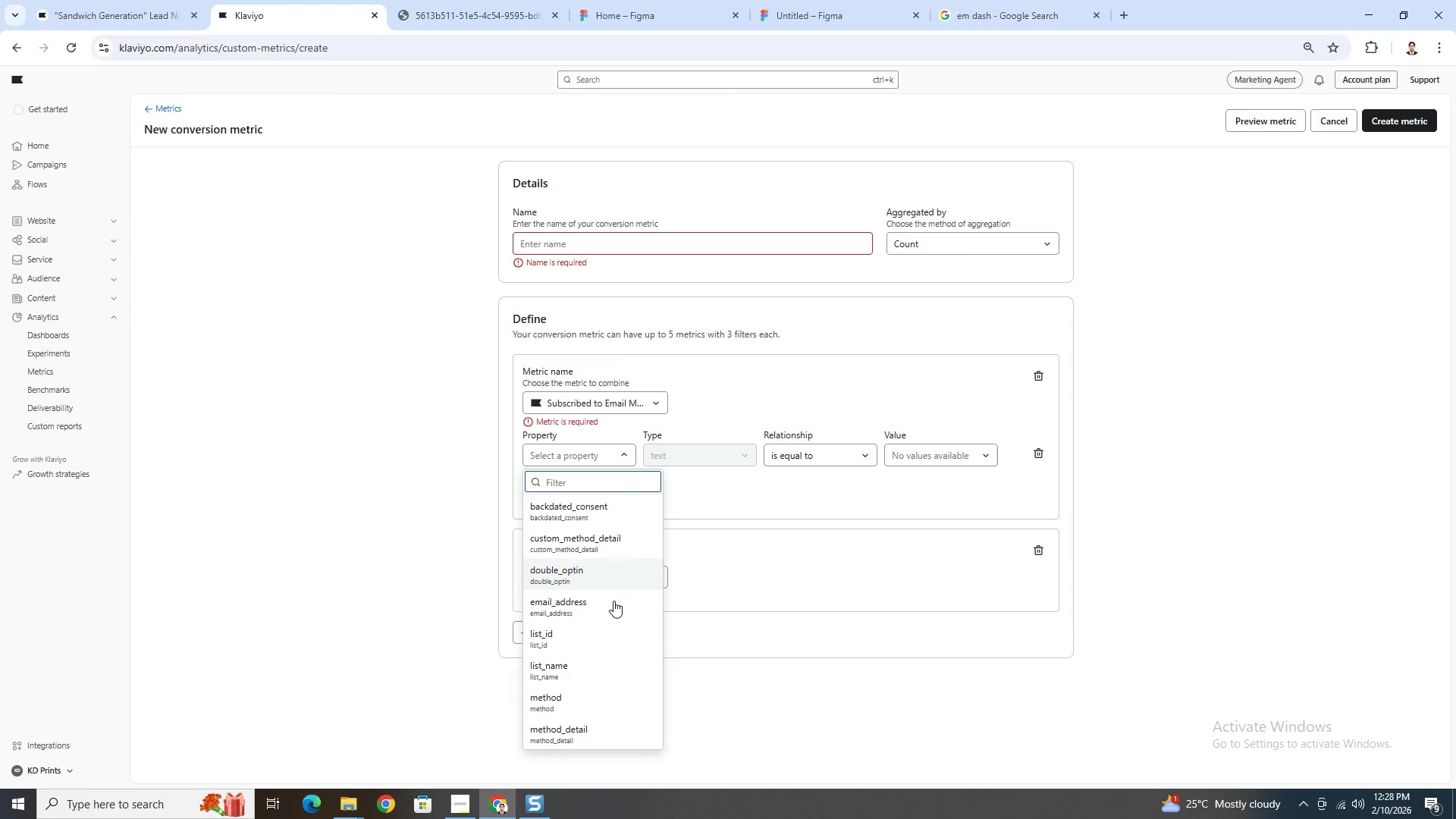 
scroll: coordinate [615, 607], scroll_direction: down, amount: 2.0
 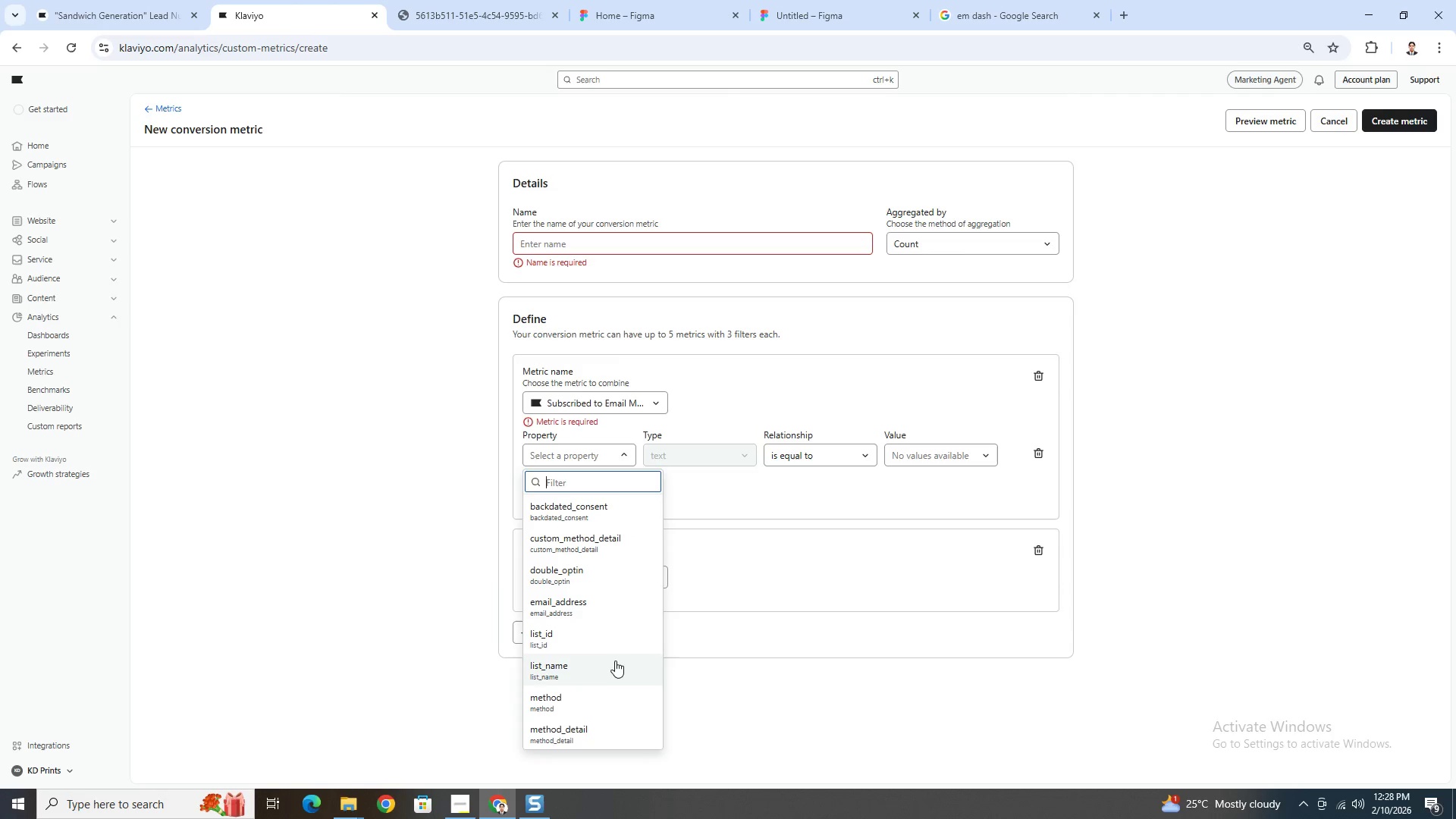 
scroll: coordinate [625, 538], scroll_direction: up, amount: 4.0
 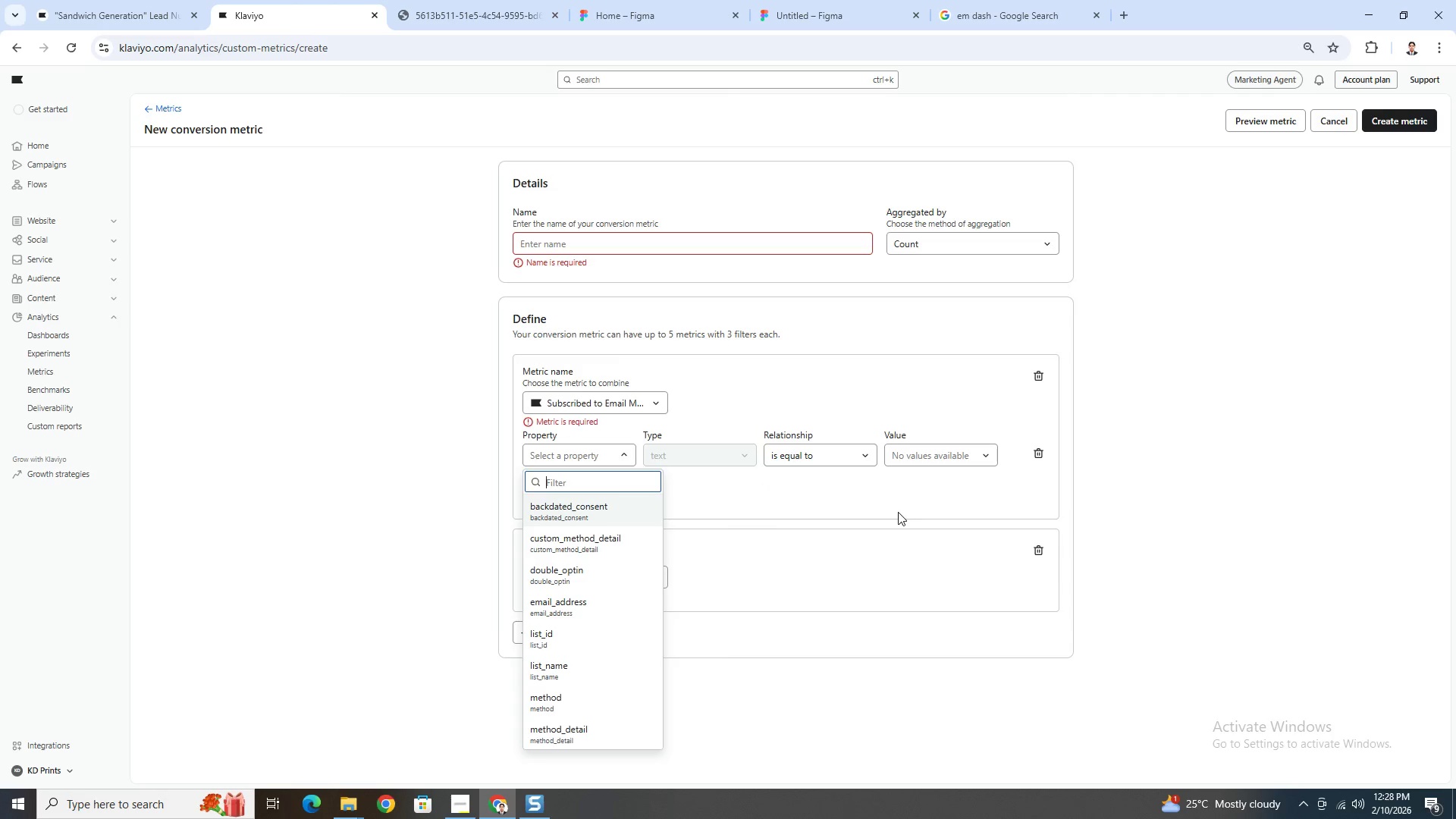 
left_click([898, 500])
 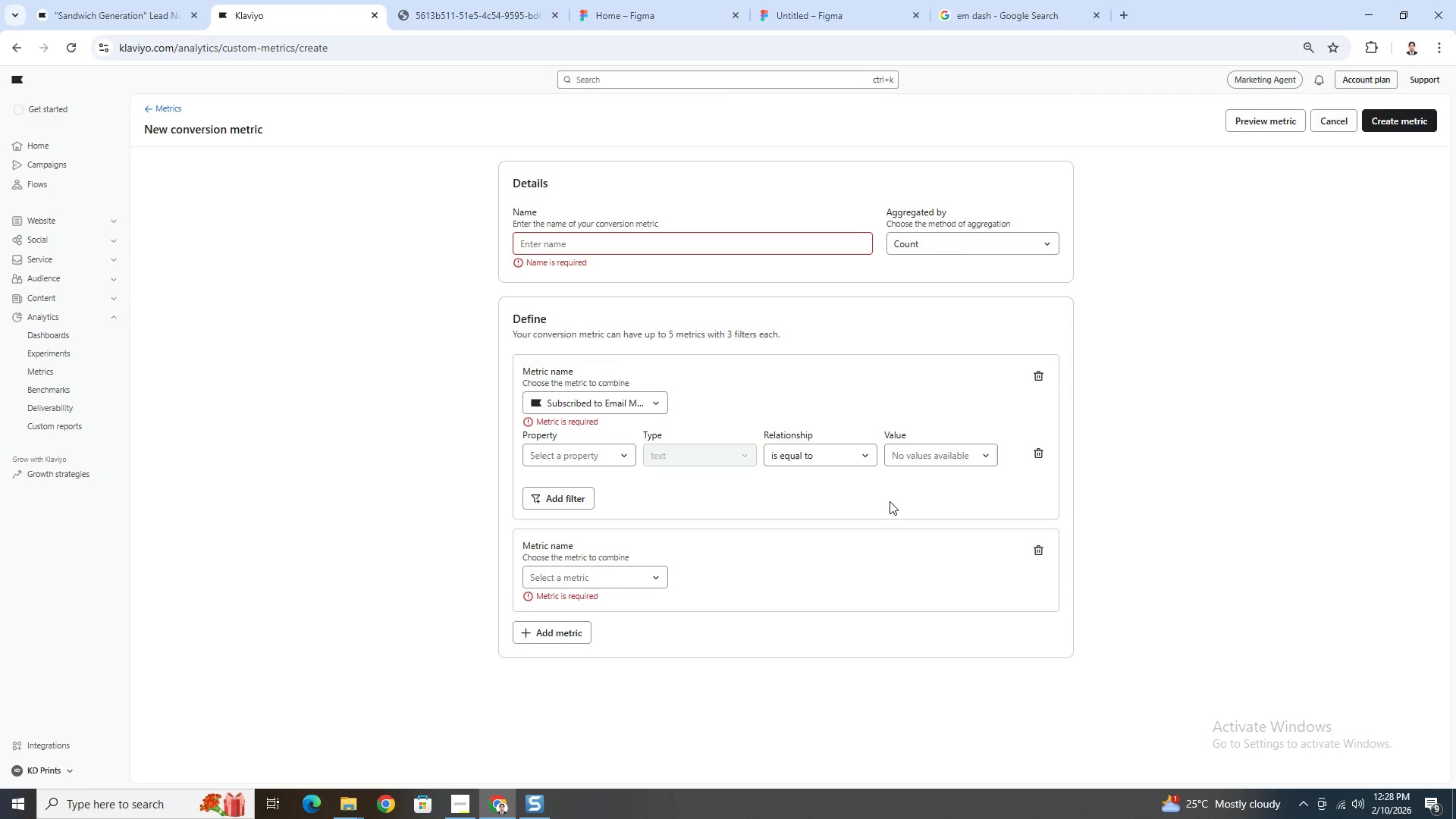 
wait(28.52)
 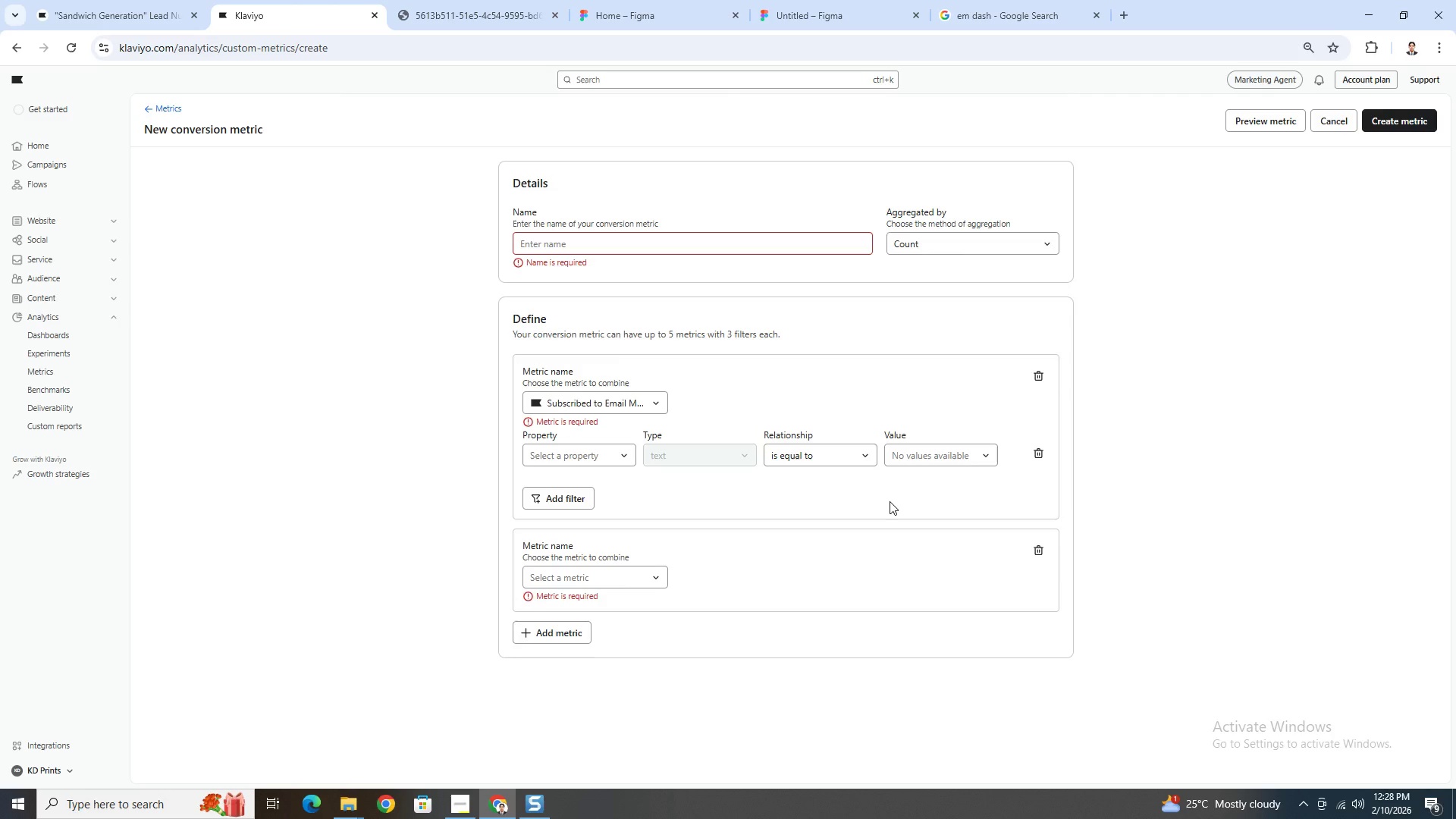 
left_click([171, 111])
 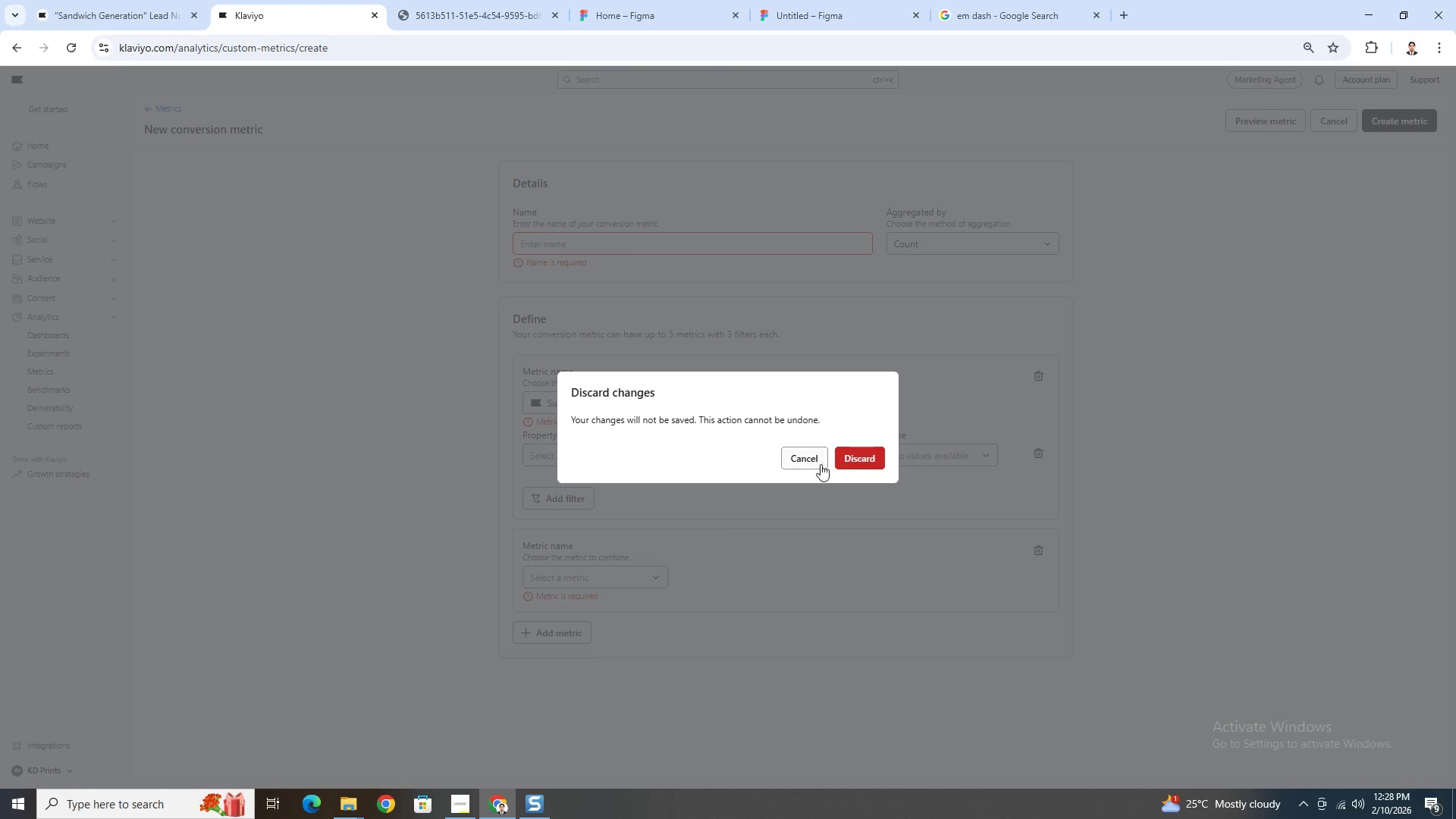 
left_click([815, 462])
 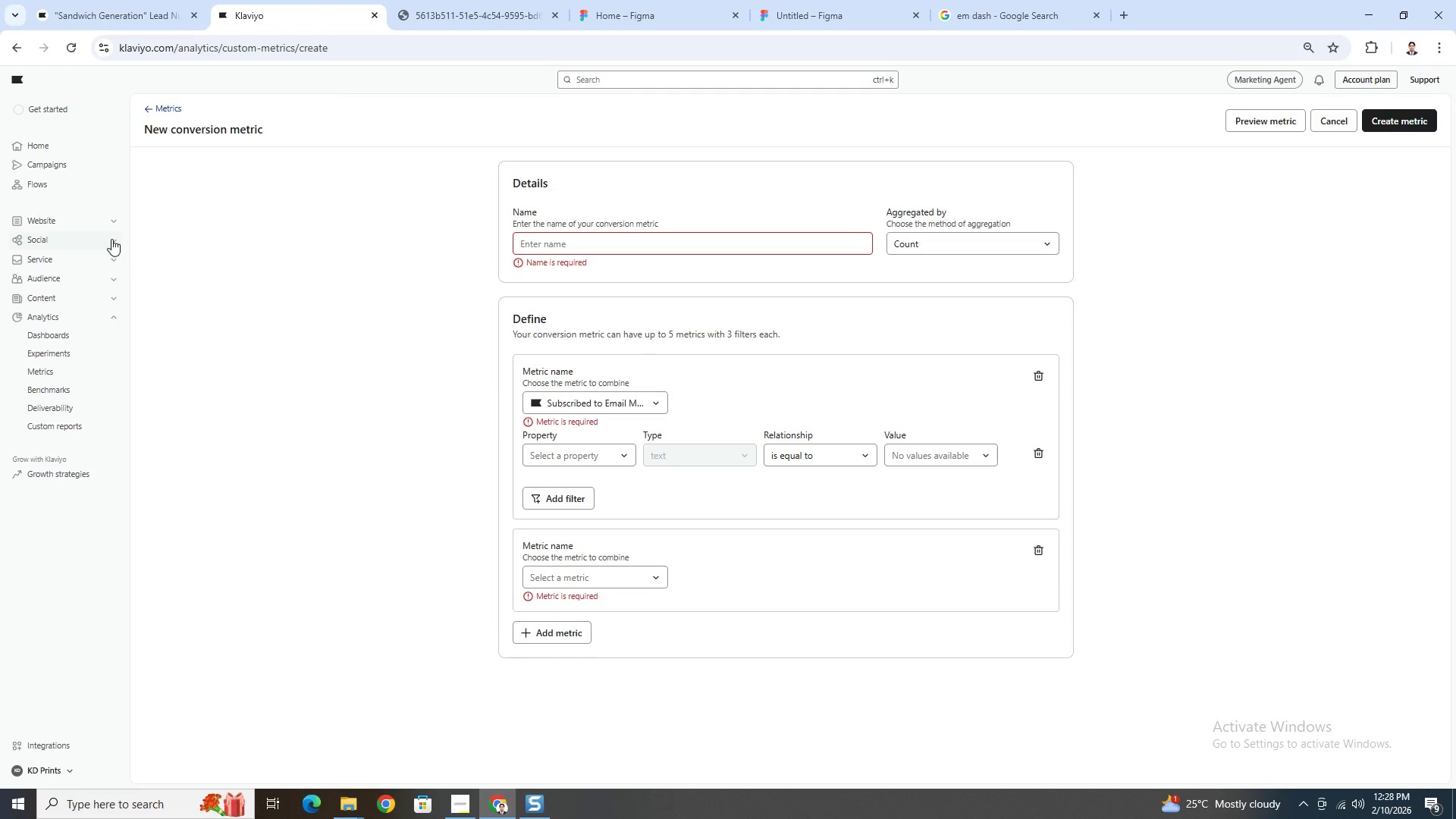 
left_click([110, 256])
 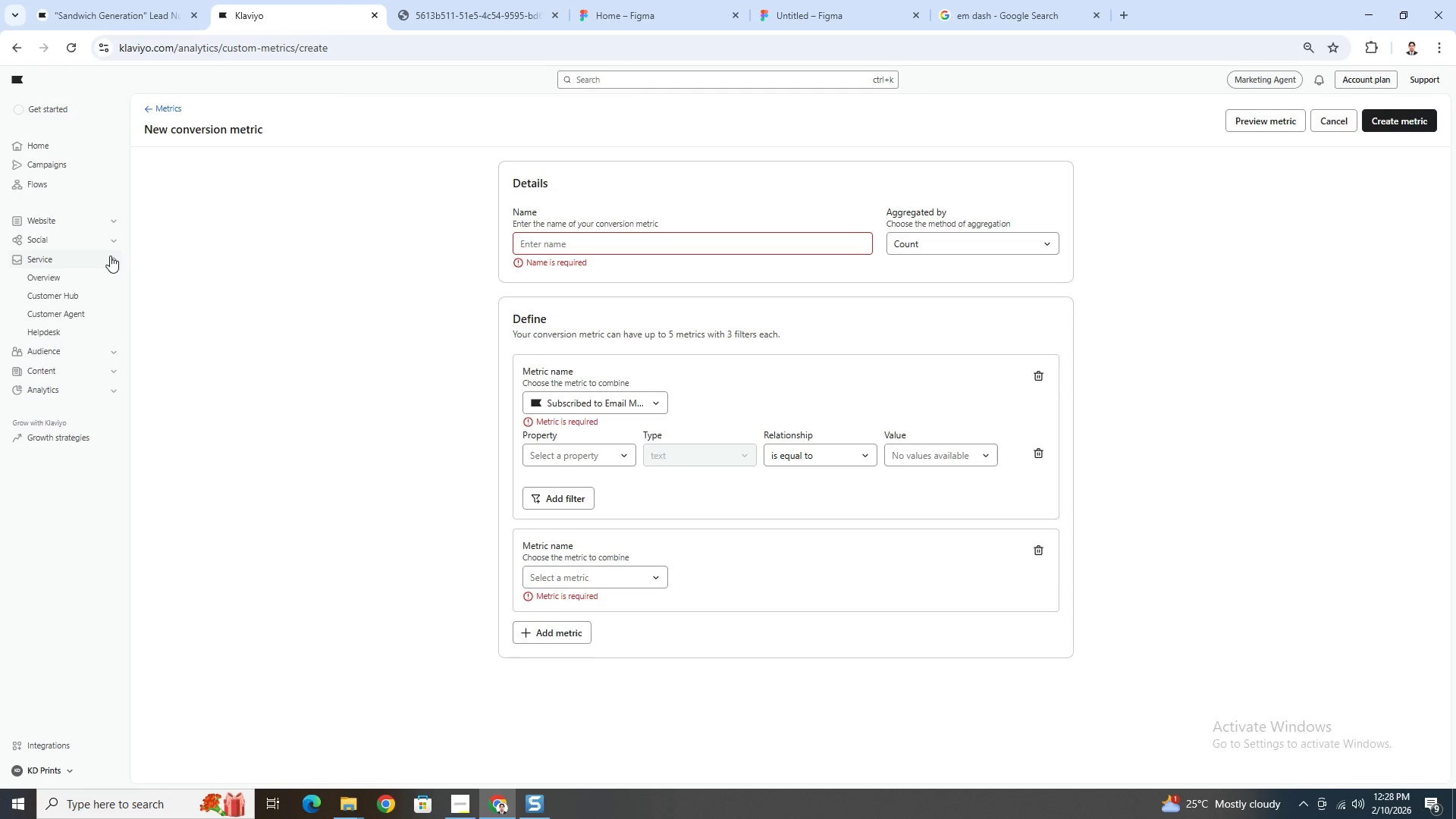 
left_click([110, 256])
 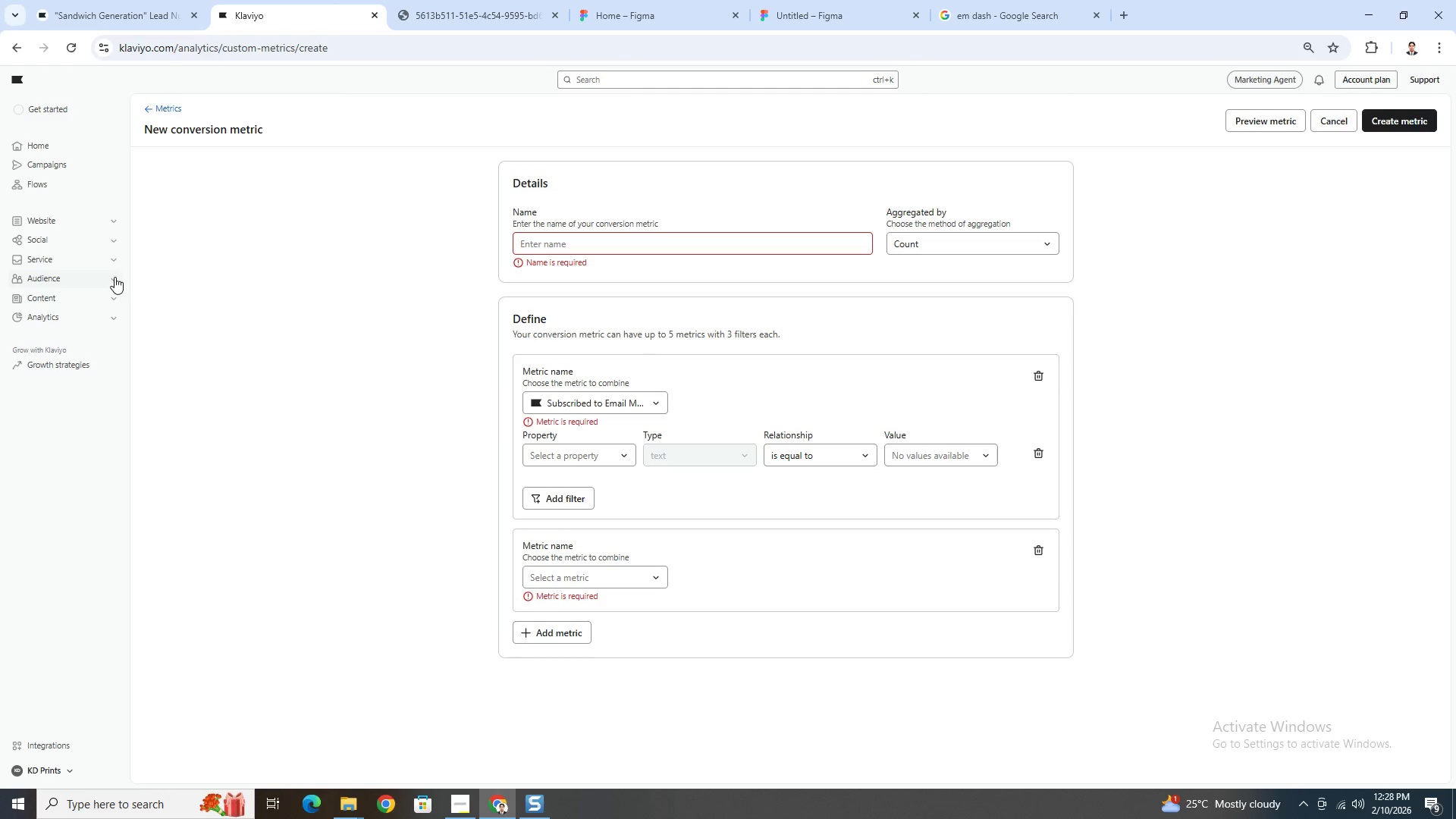 
left_click([115, 276])
 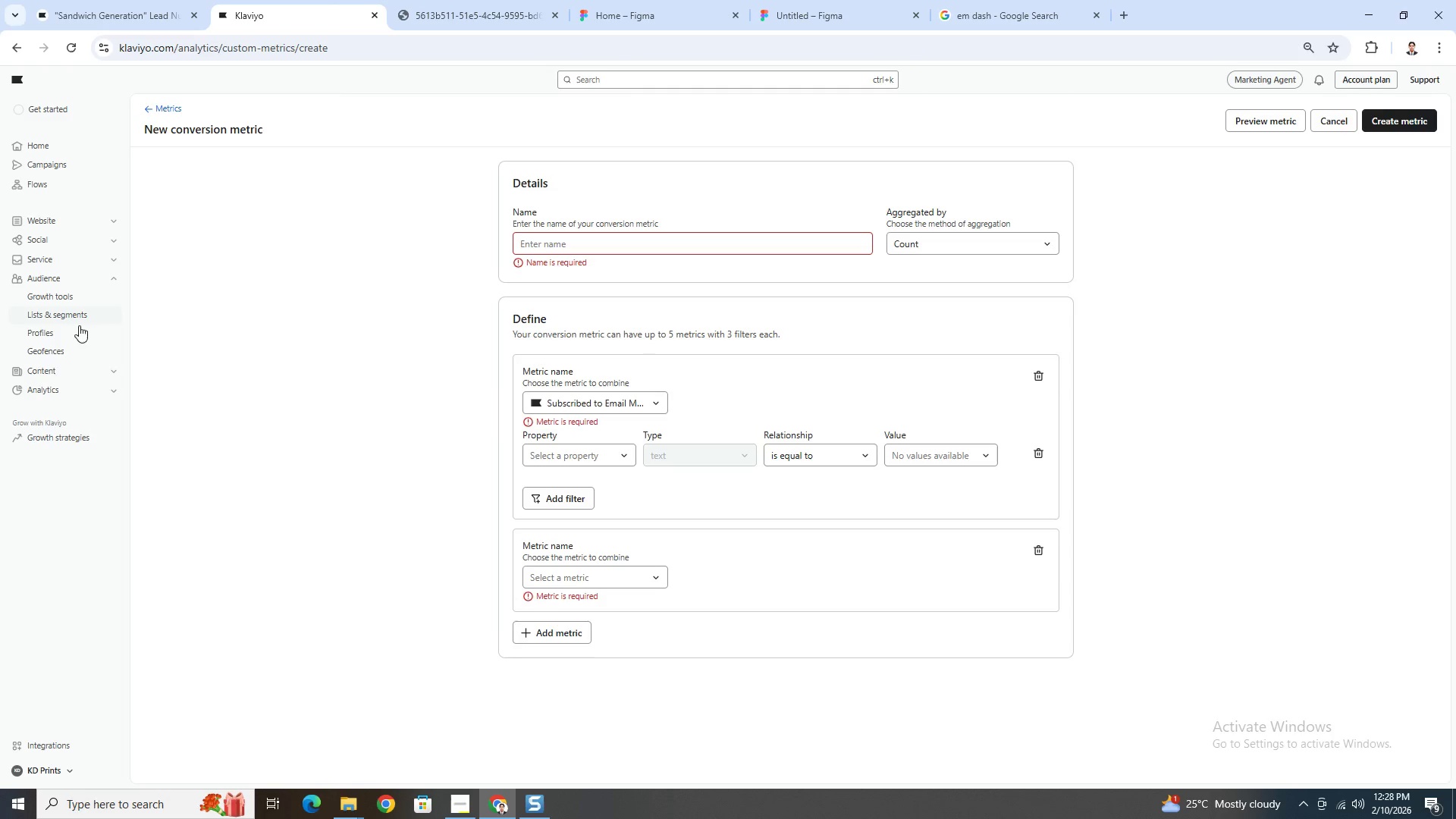 
left_click([72, 317])
 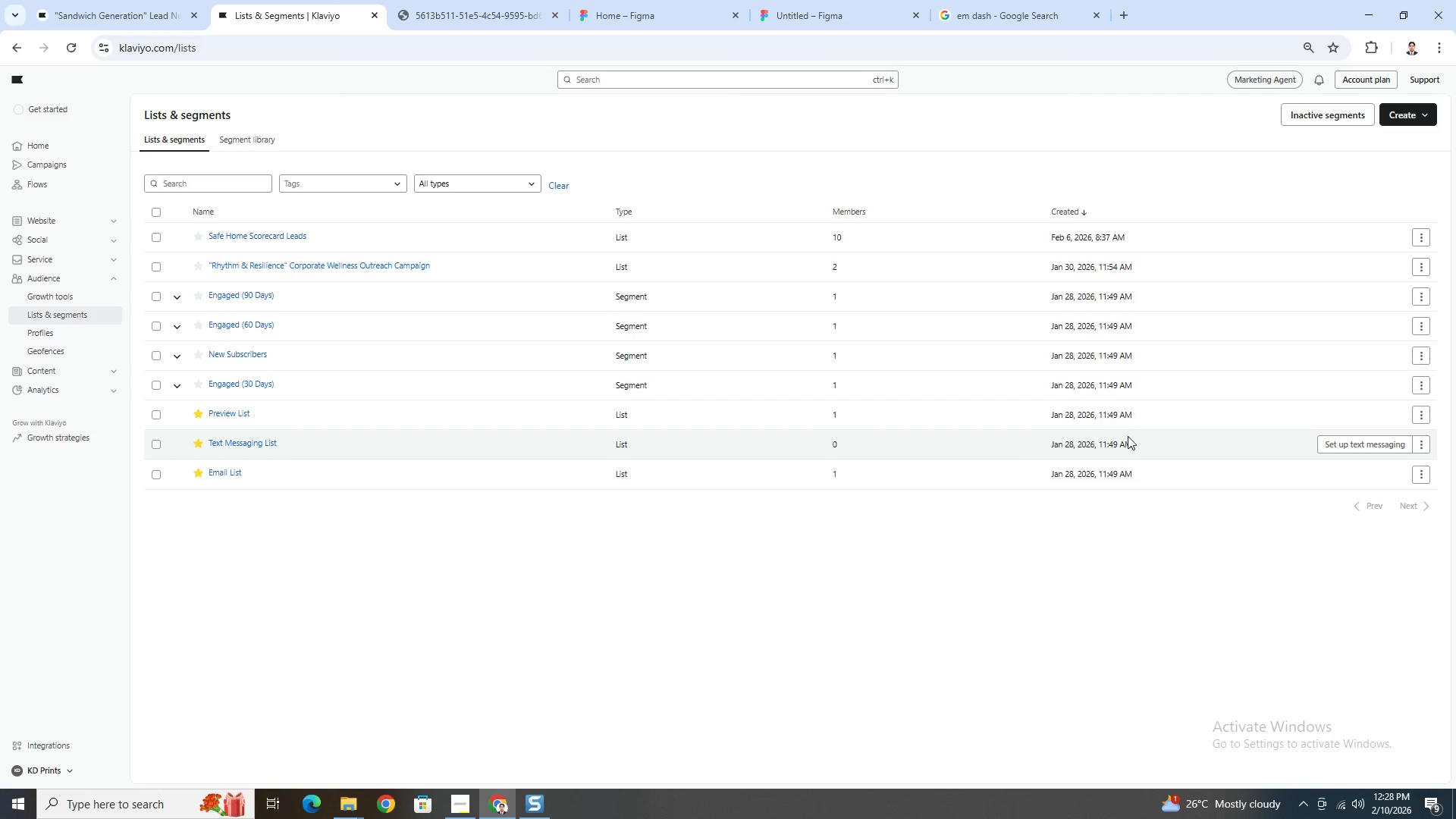 
wait(14.16)
 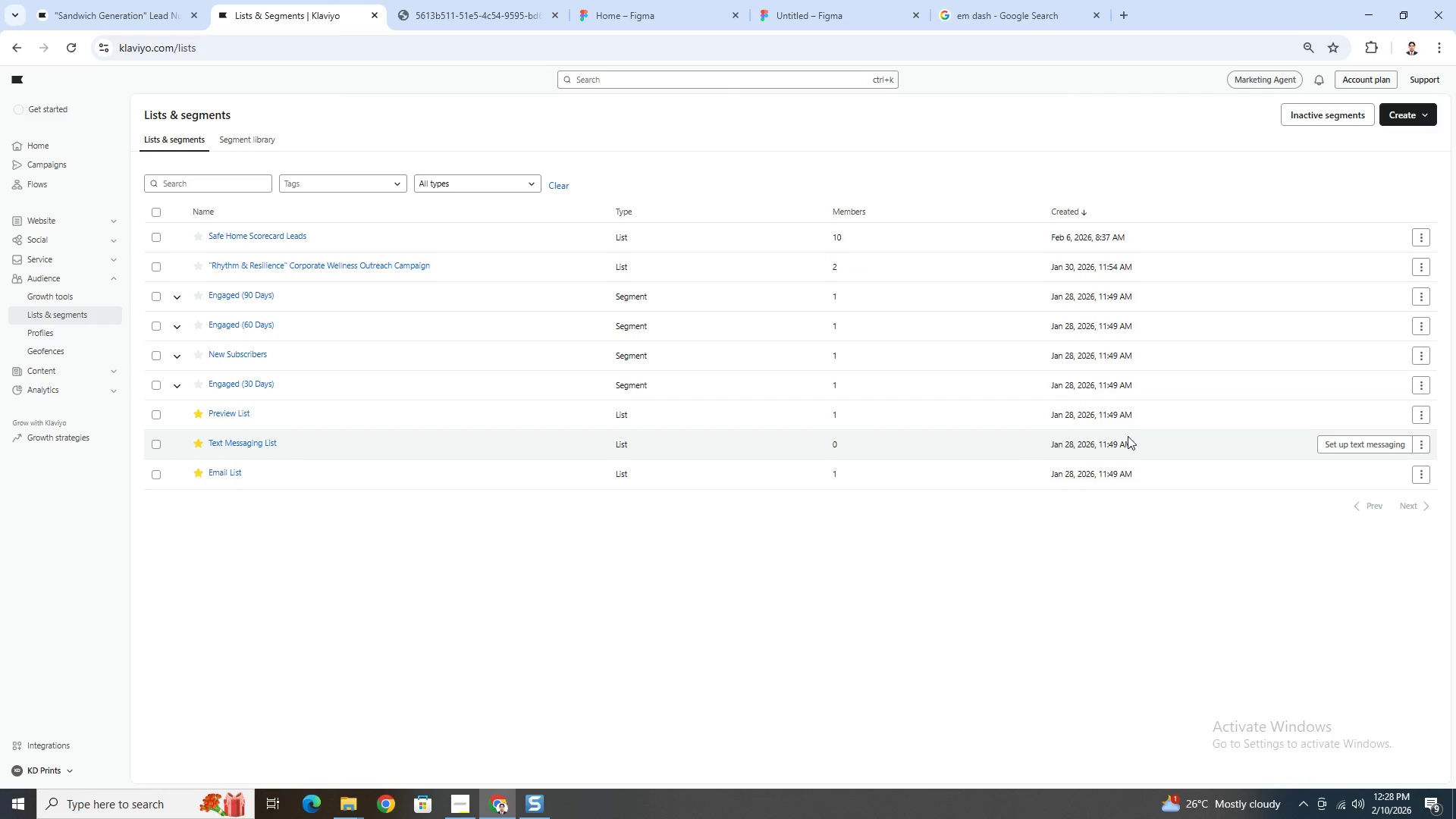 
left_click([1415, 114])
 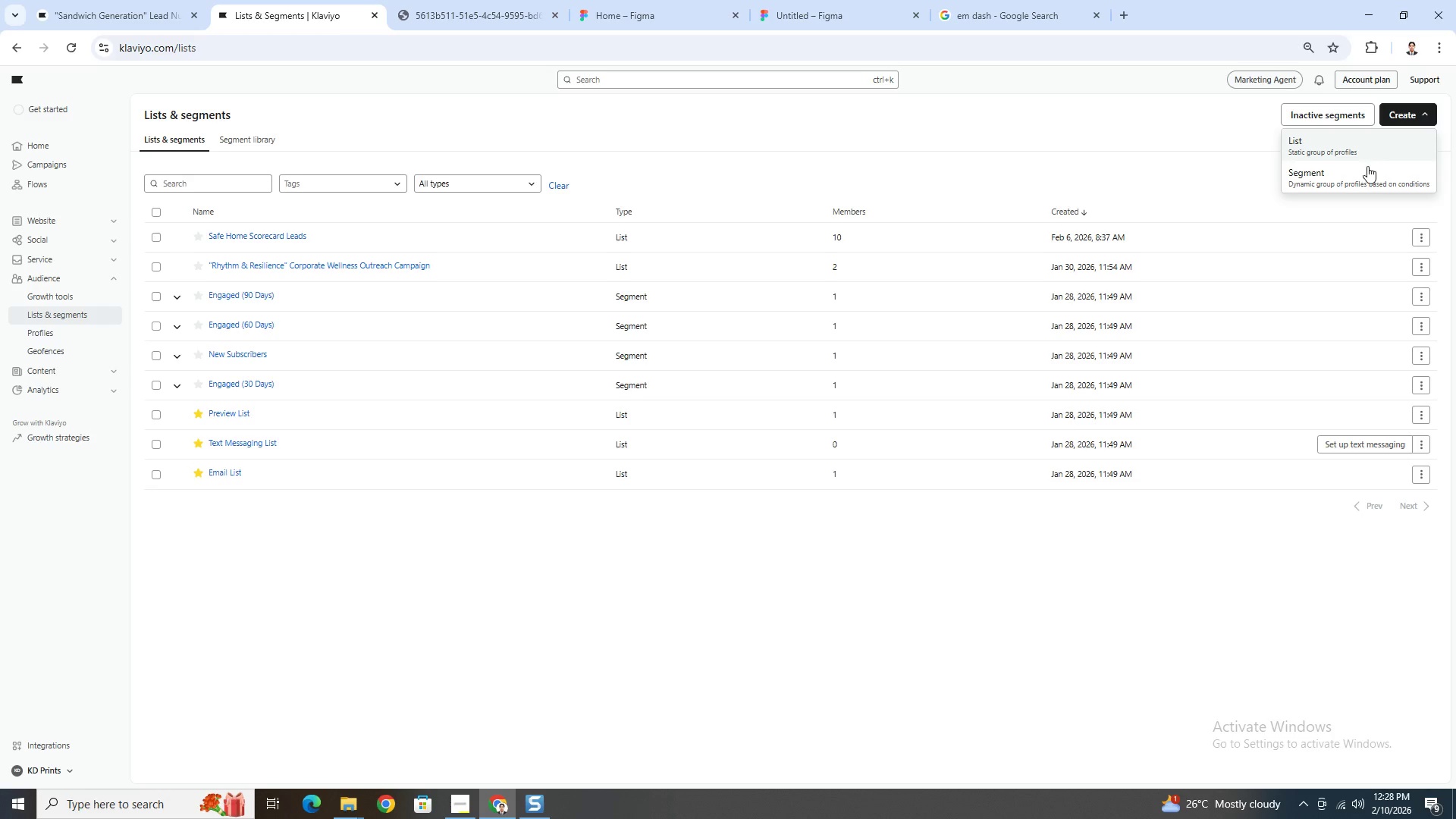 
left_click([1364, 172])
 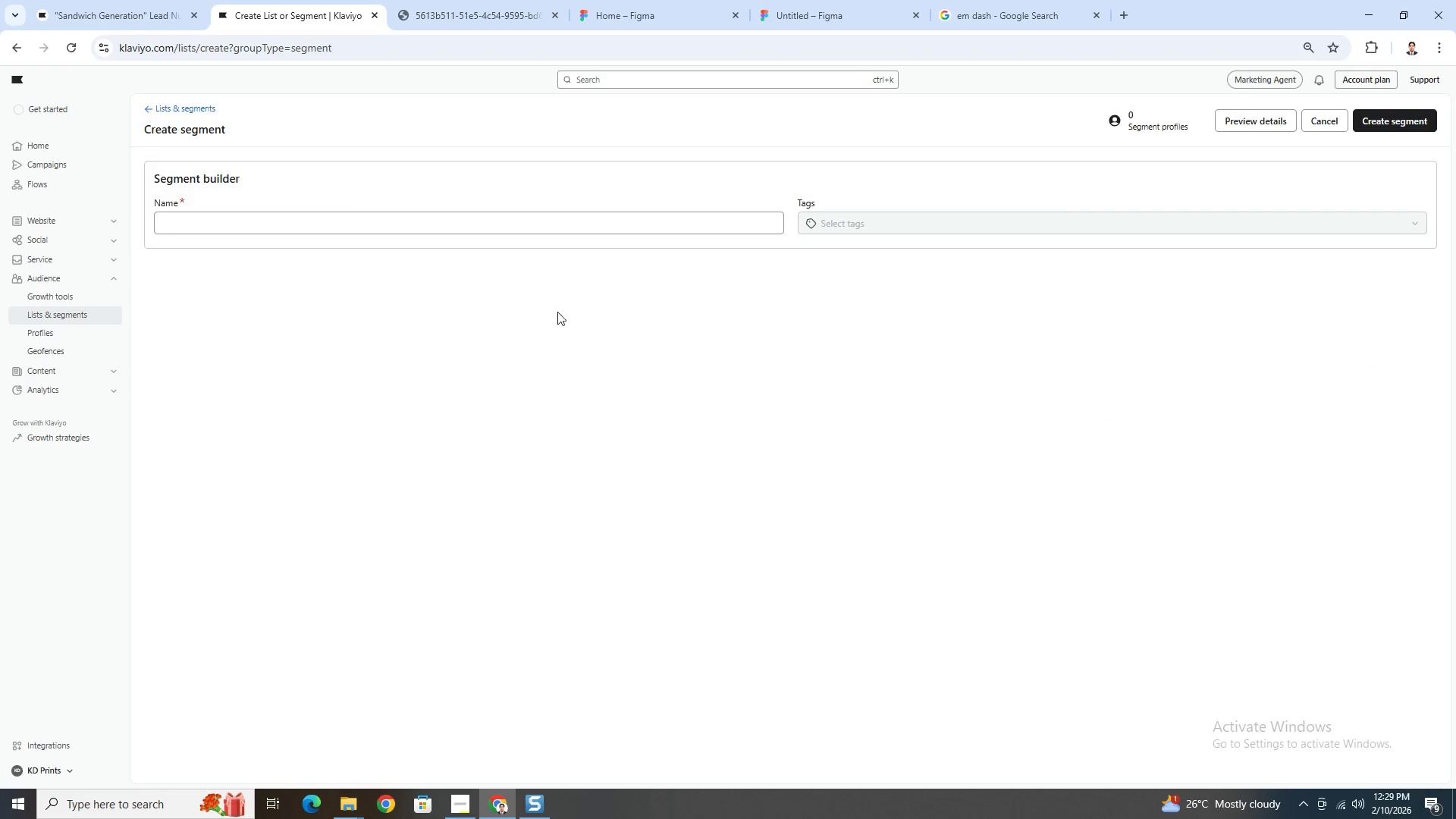 
wait(5.36)
 